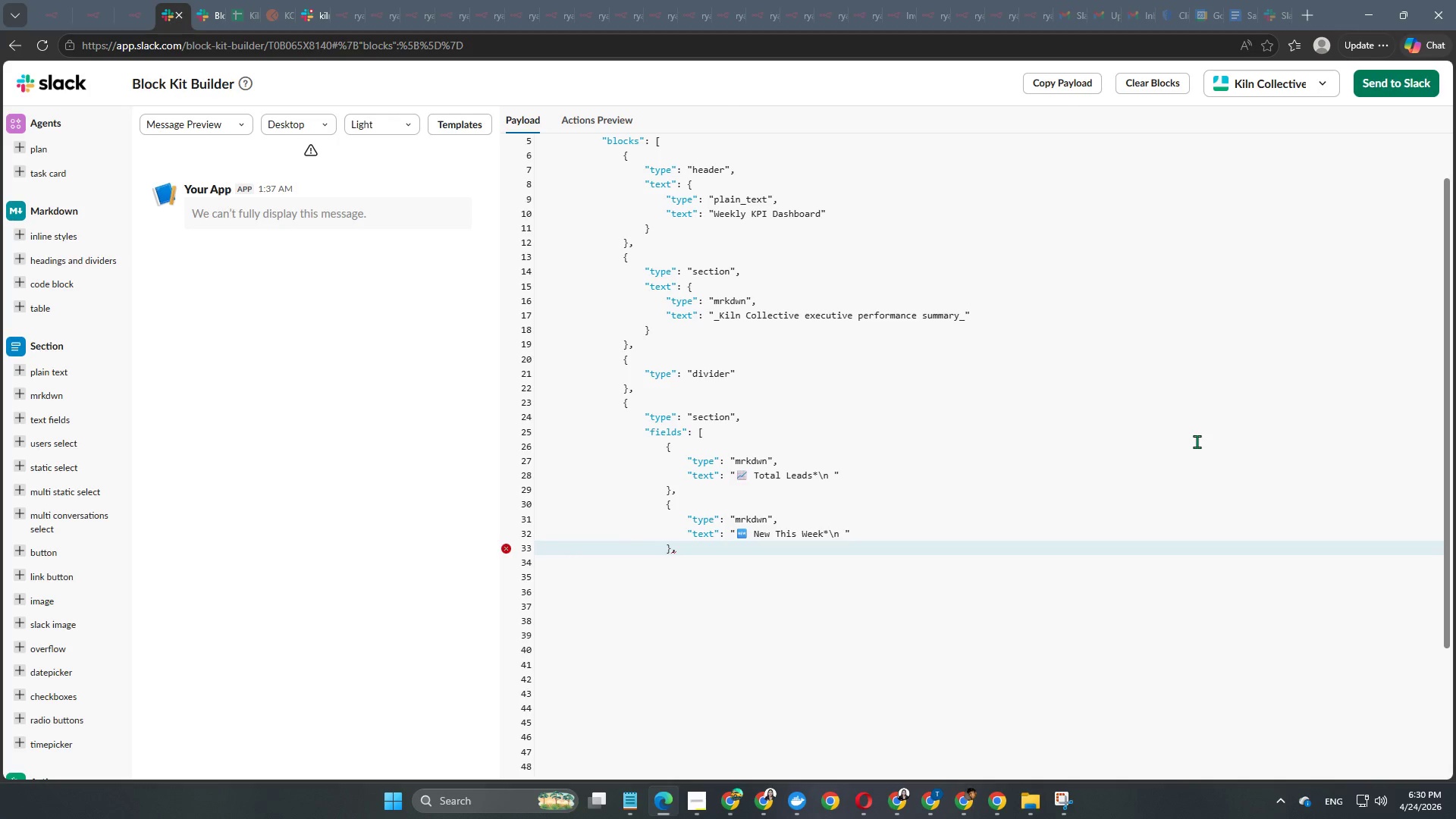 
key(Enter)
 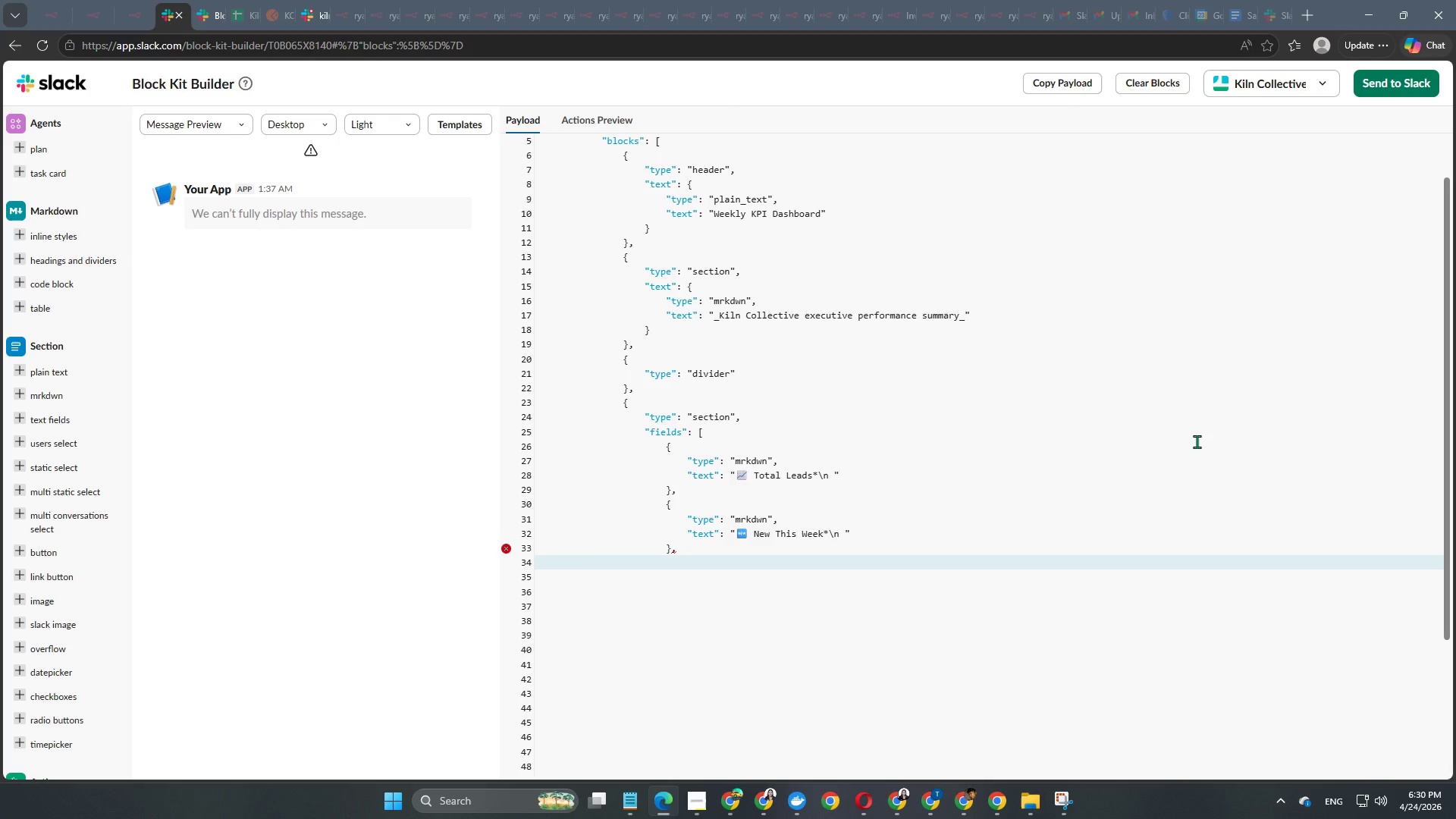 
key(CapsLock)
 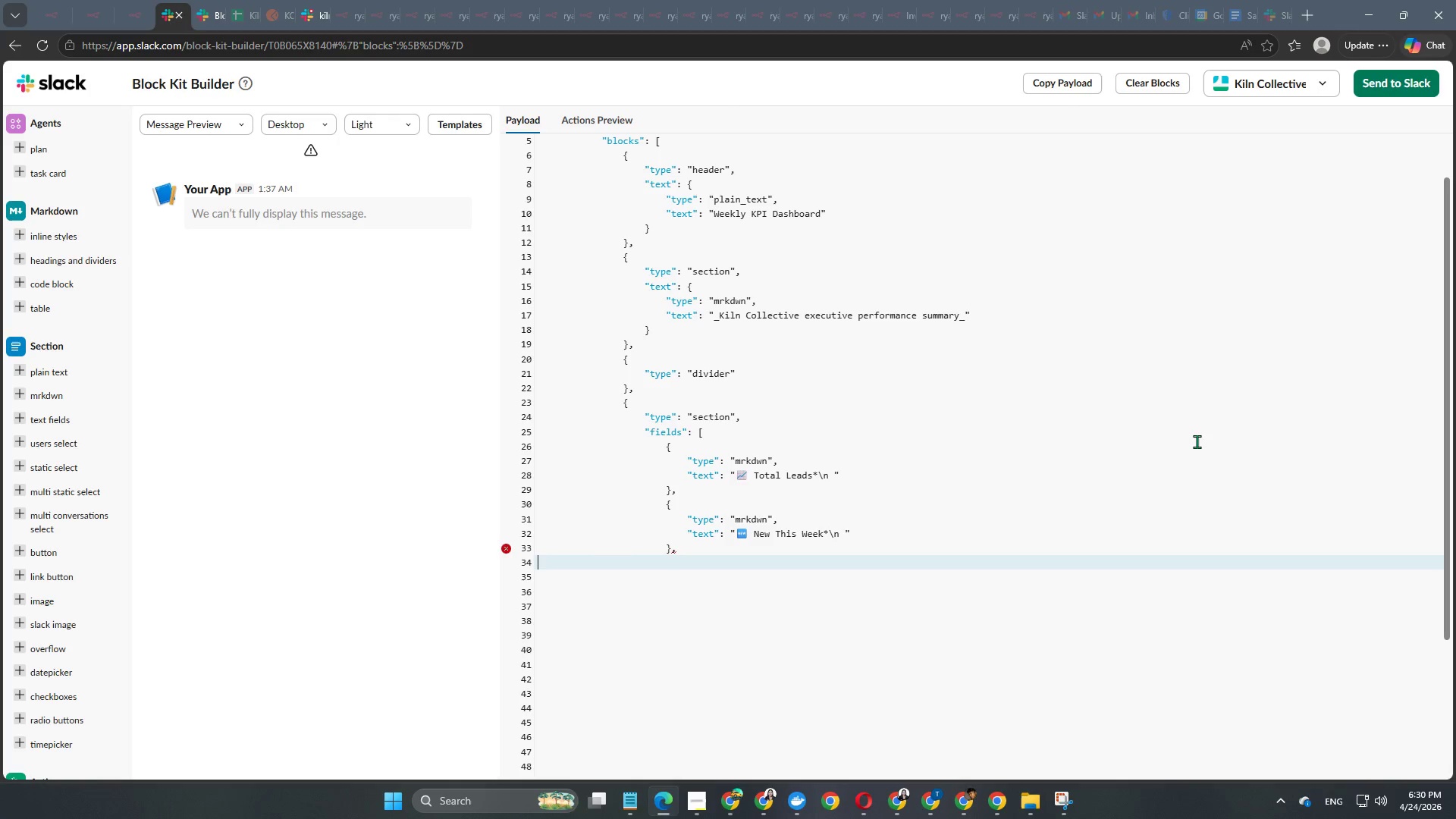 
key(CapsLock)
 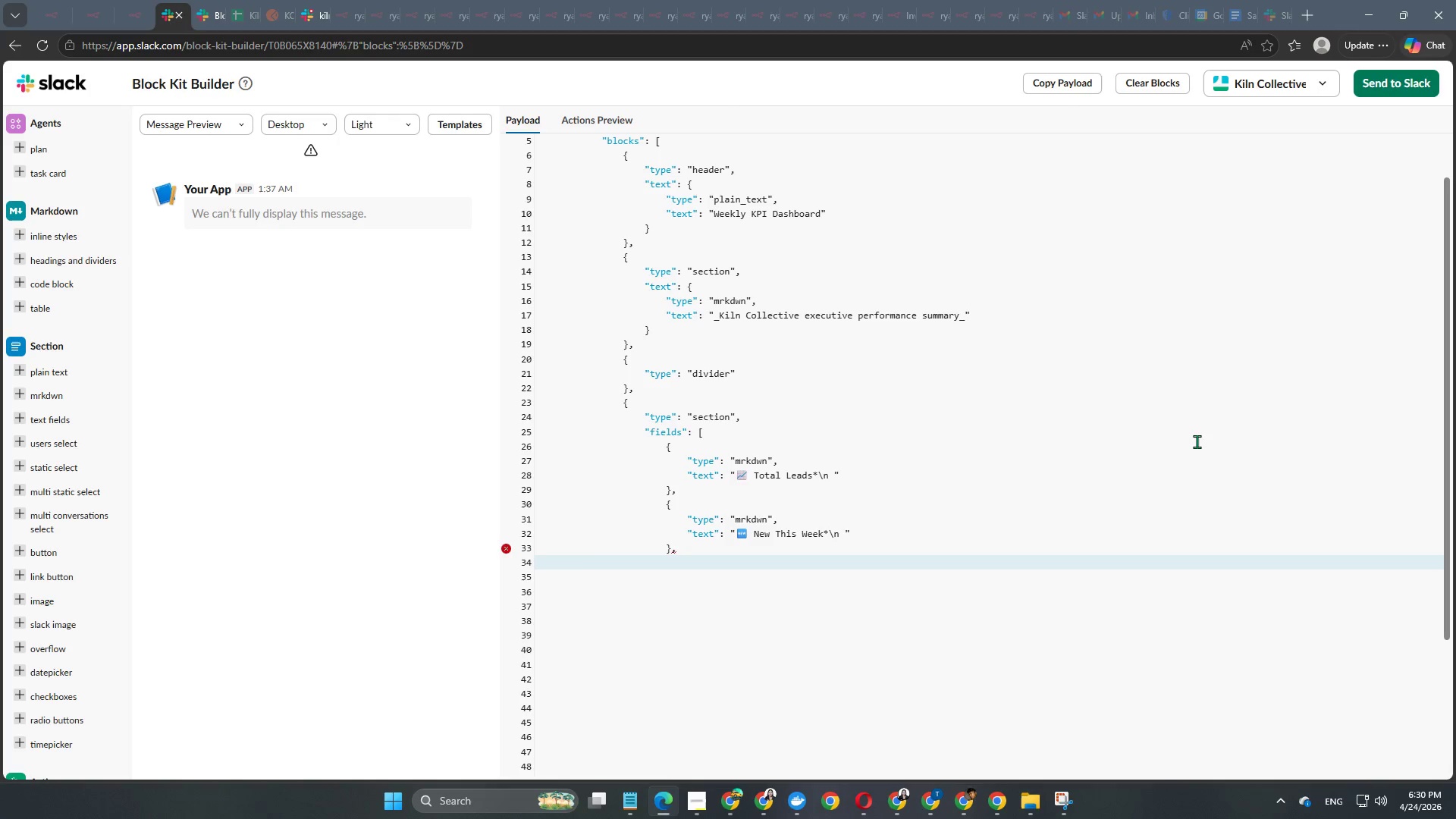 
key(CapsLock)
 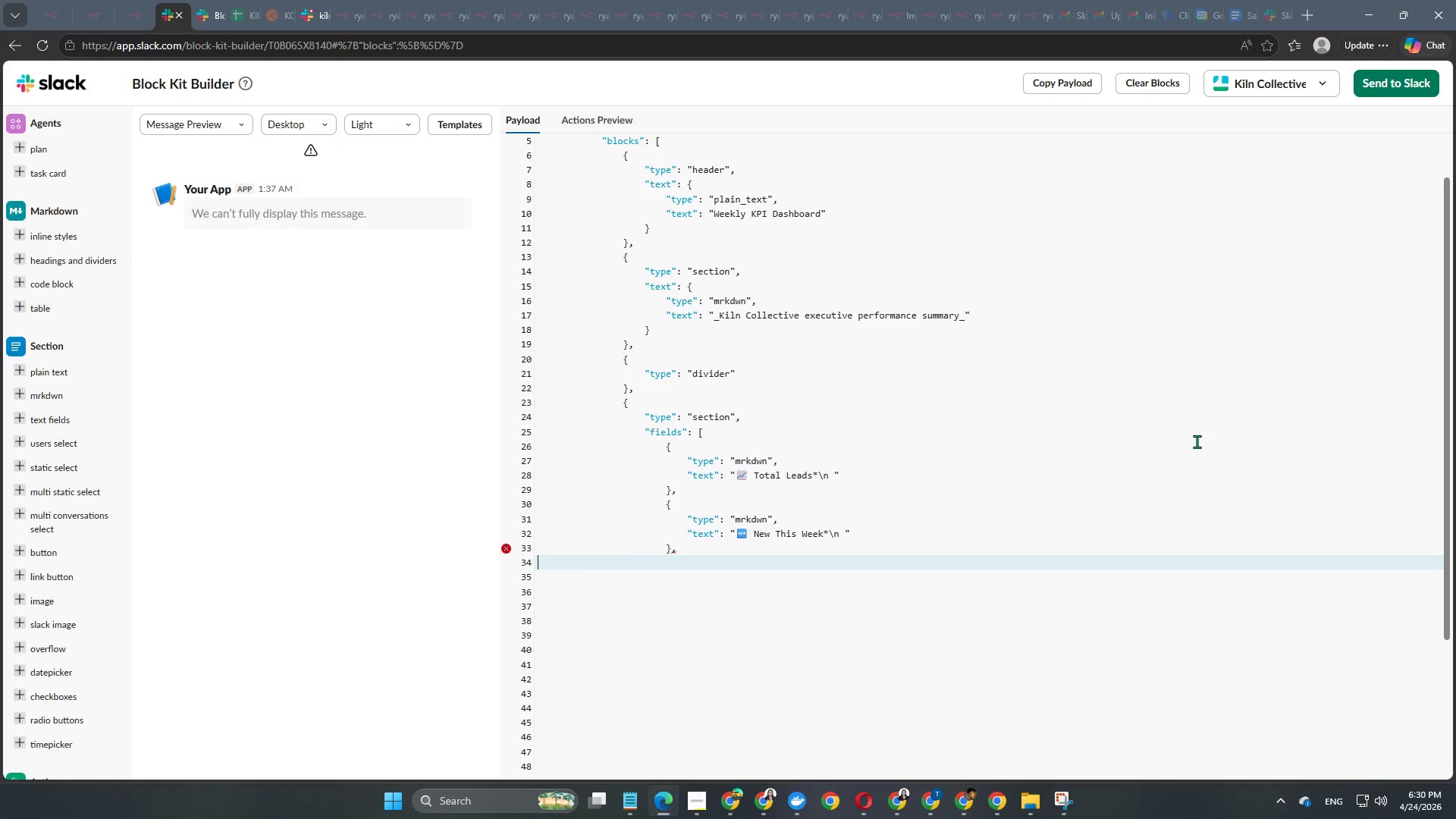 
key(CapsLock)
 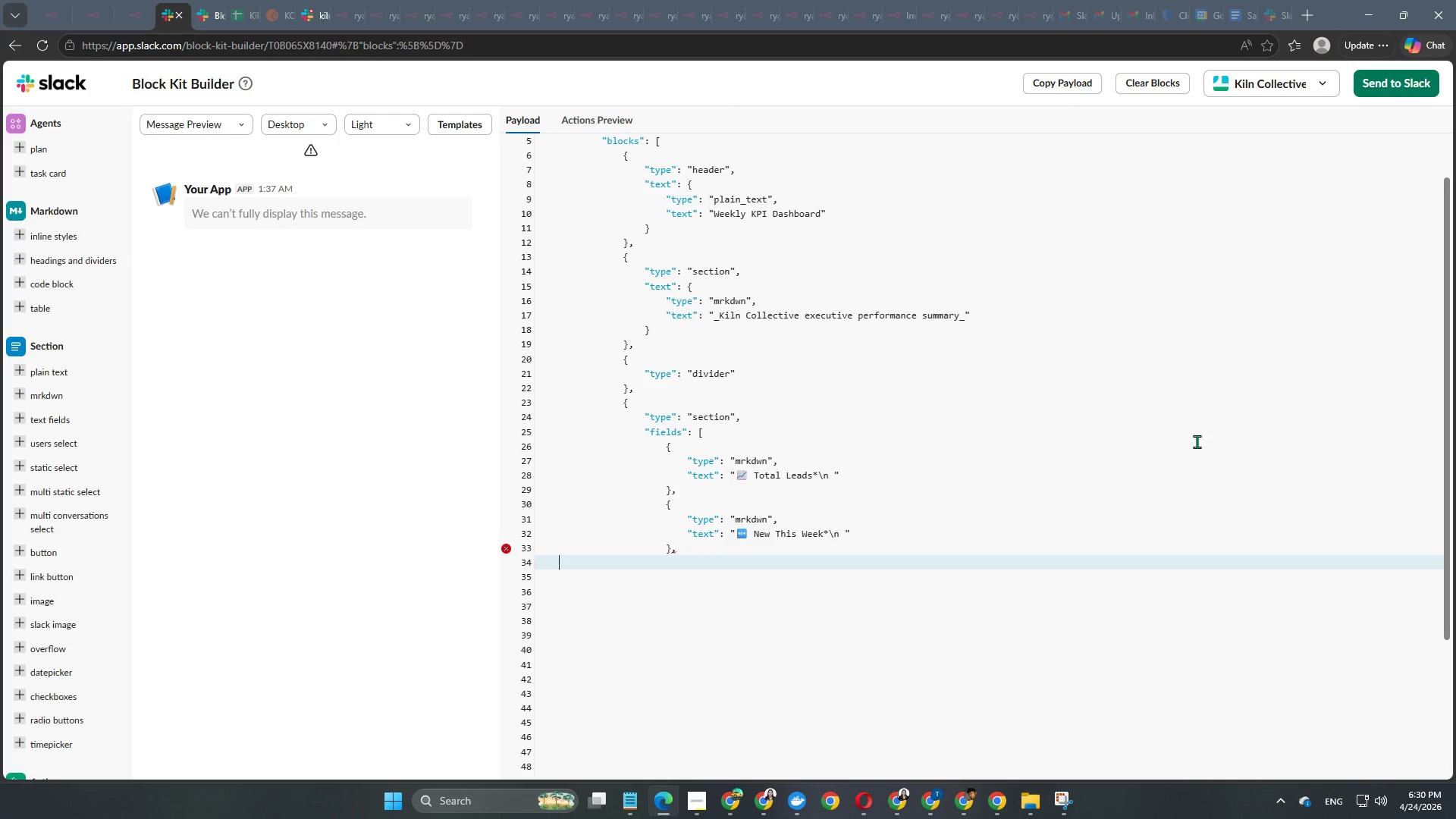 
key(Tab)
 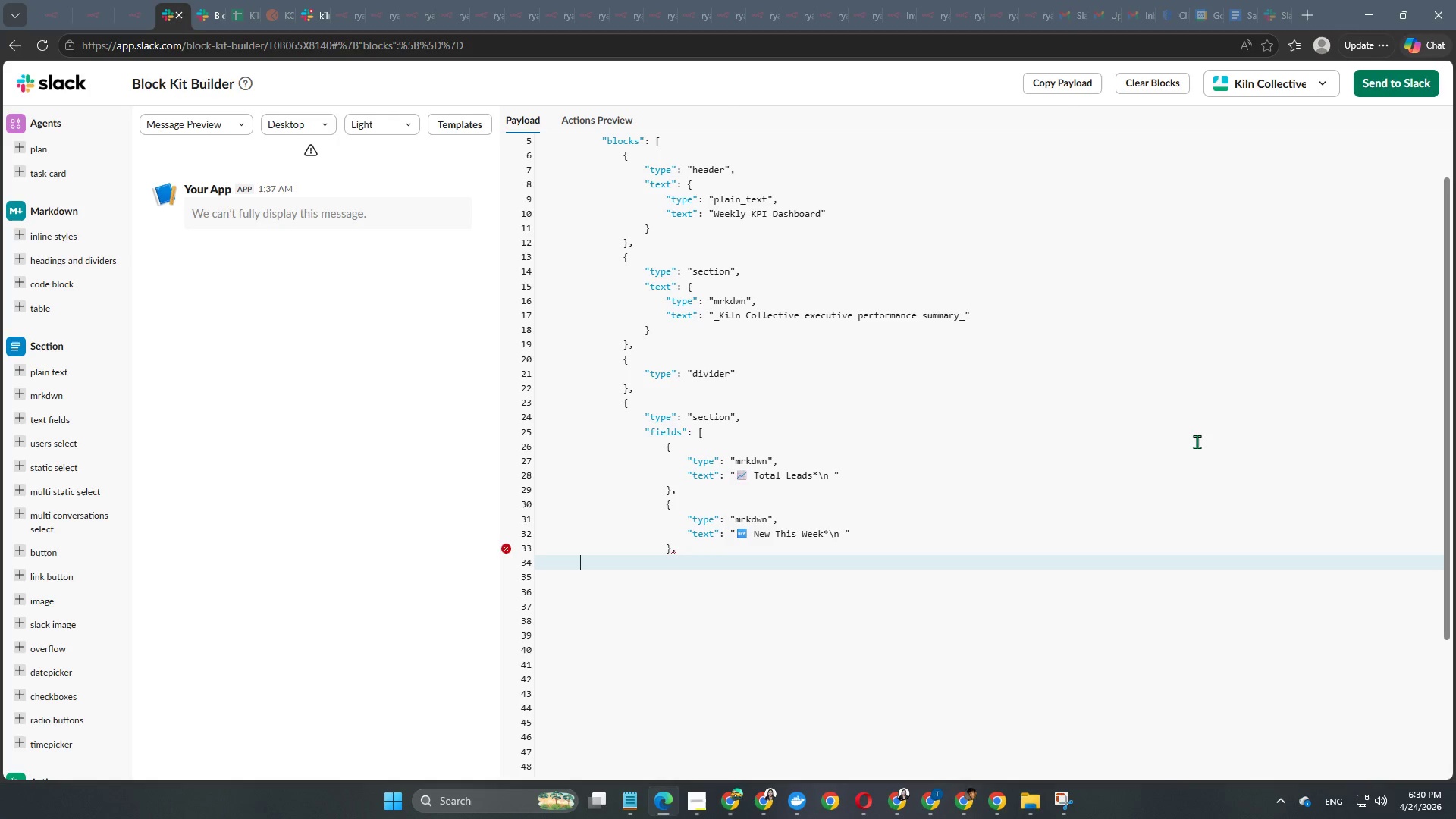 
key(Tab)
 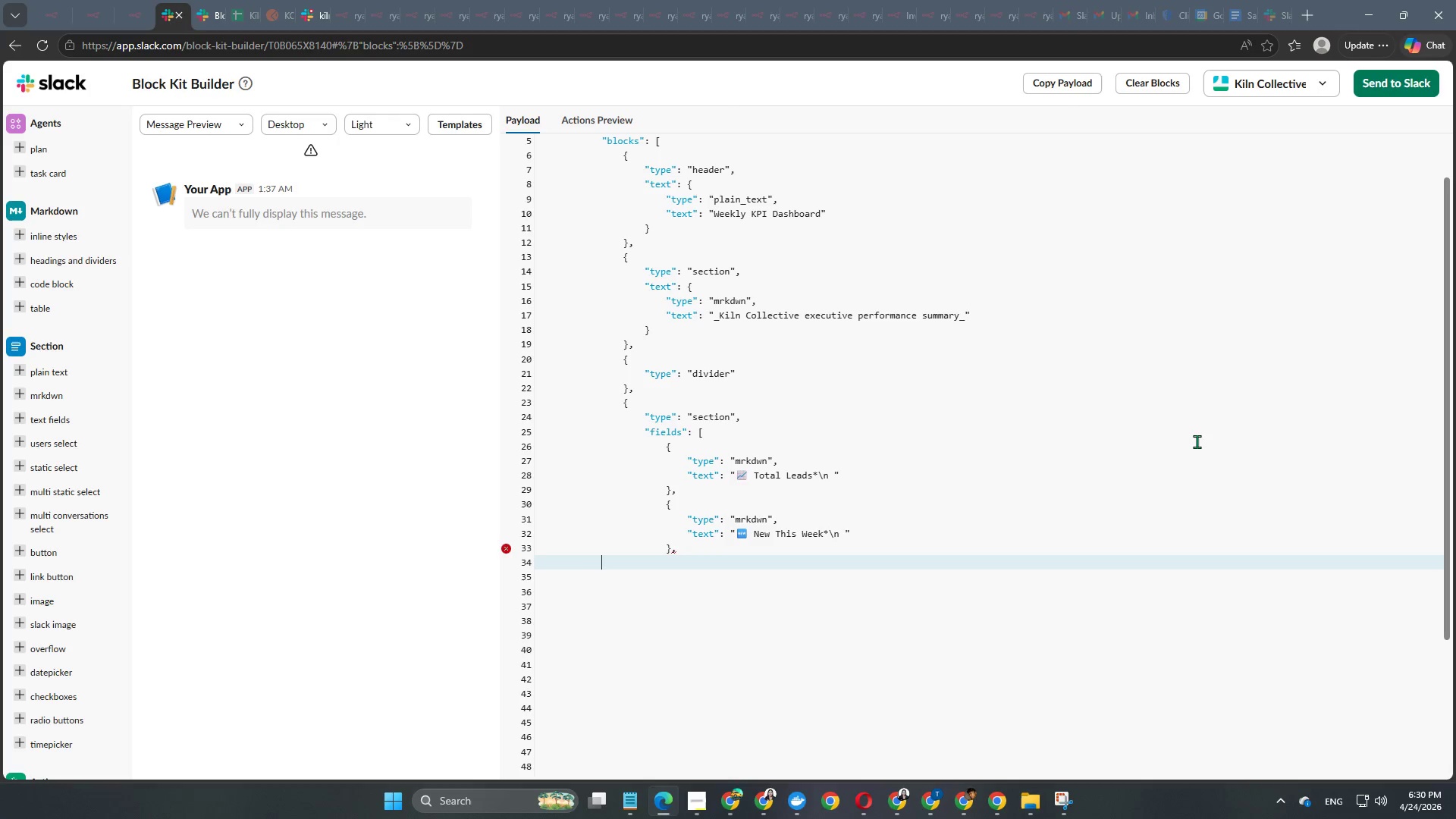 
key(Tab)
 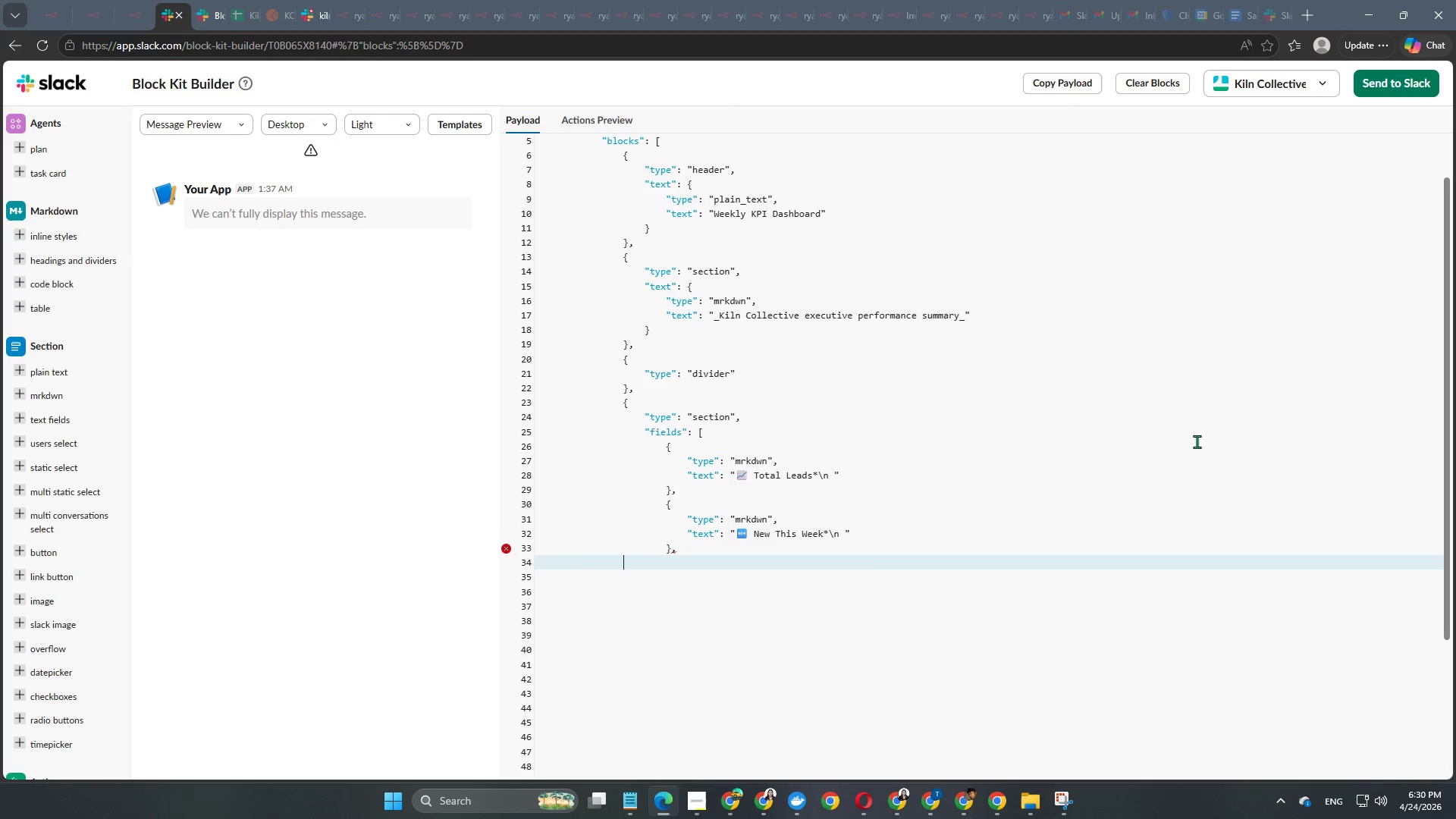 
key(Tab)
 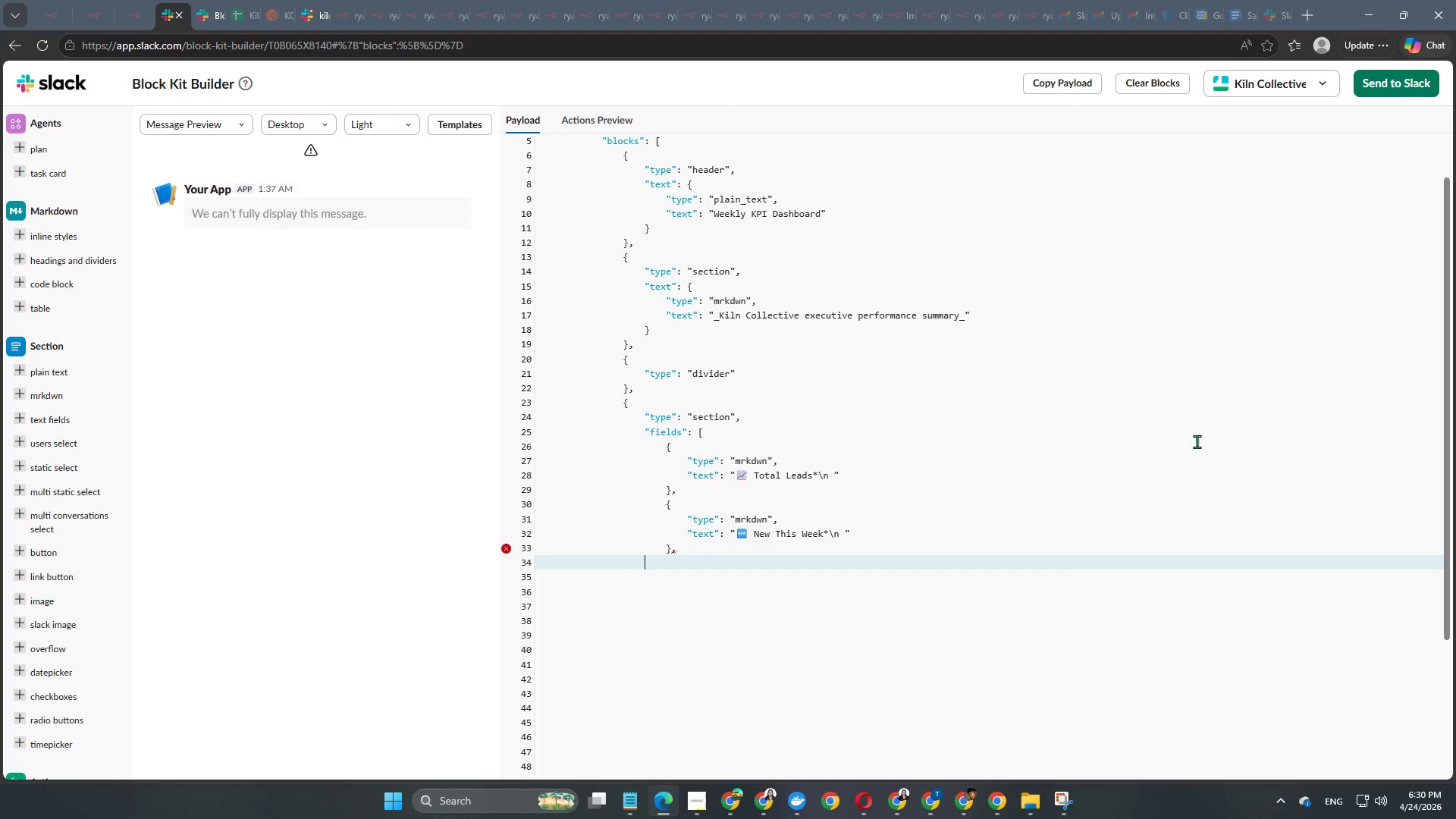 
key(Tab)
 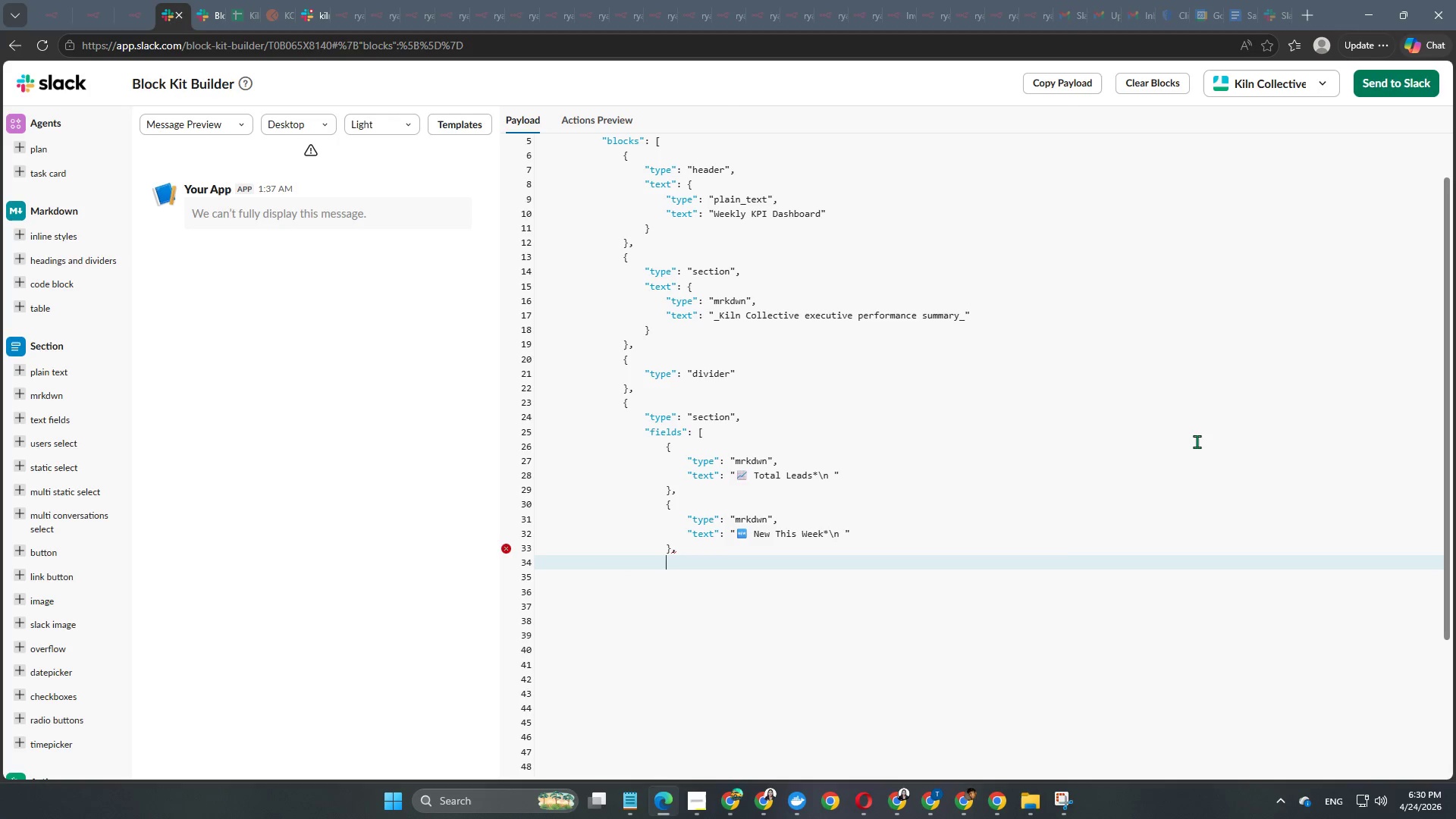 
key(Tab)
 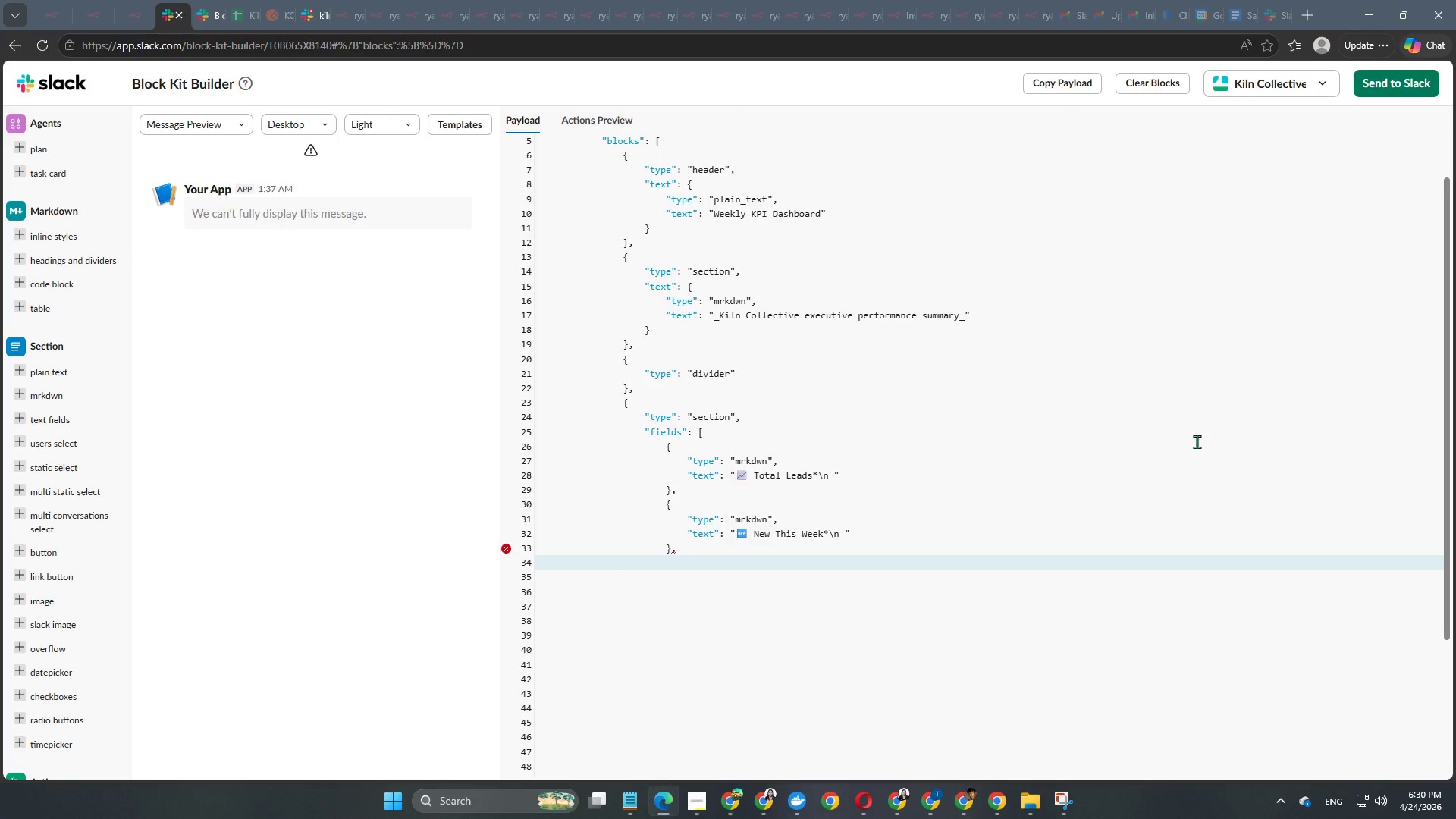 
key(Shift+ShiftRight)
 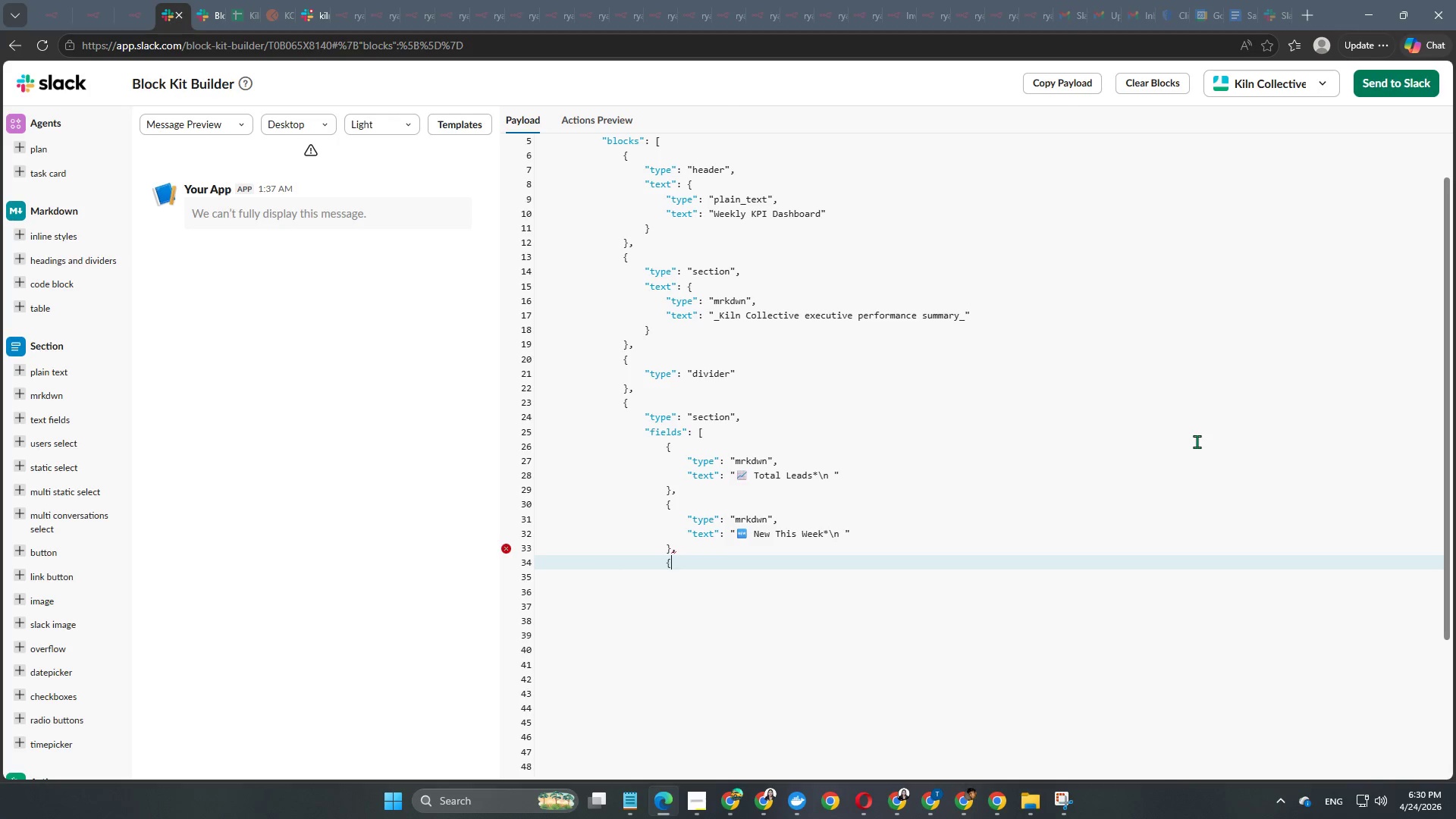 
key(Shift+BracketLeft)
 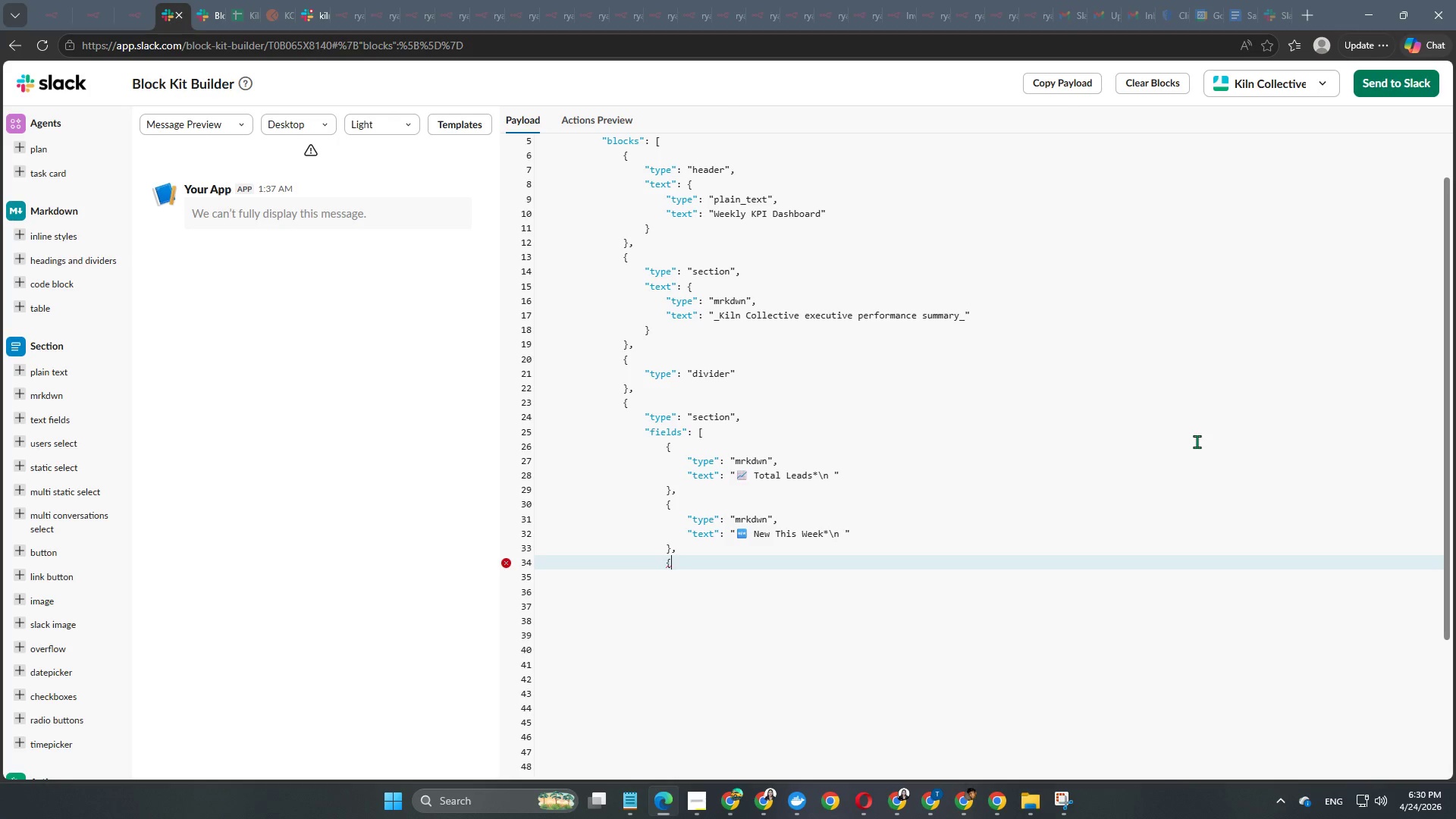 
key(Enter)
 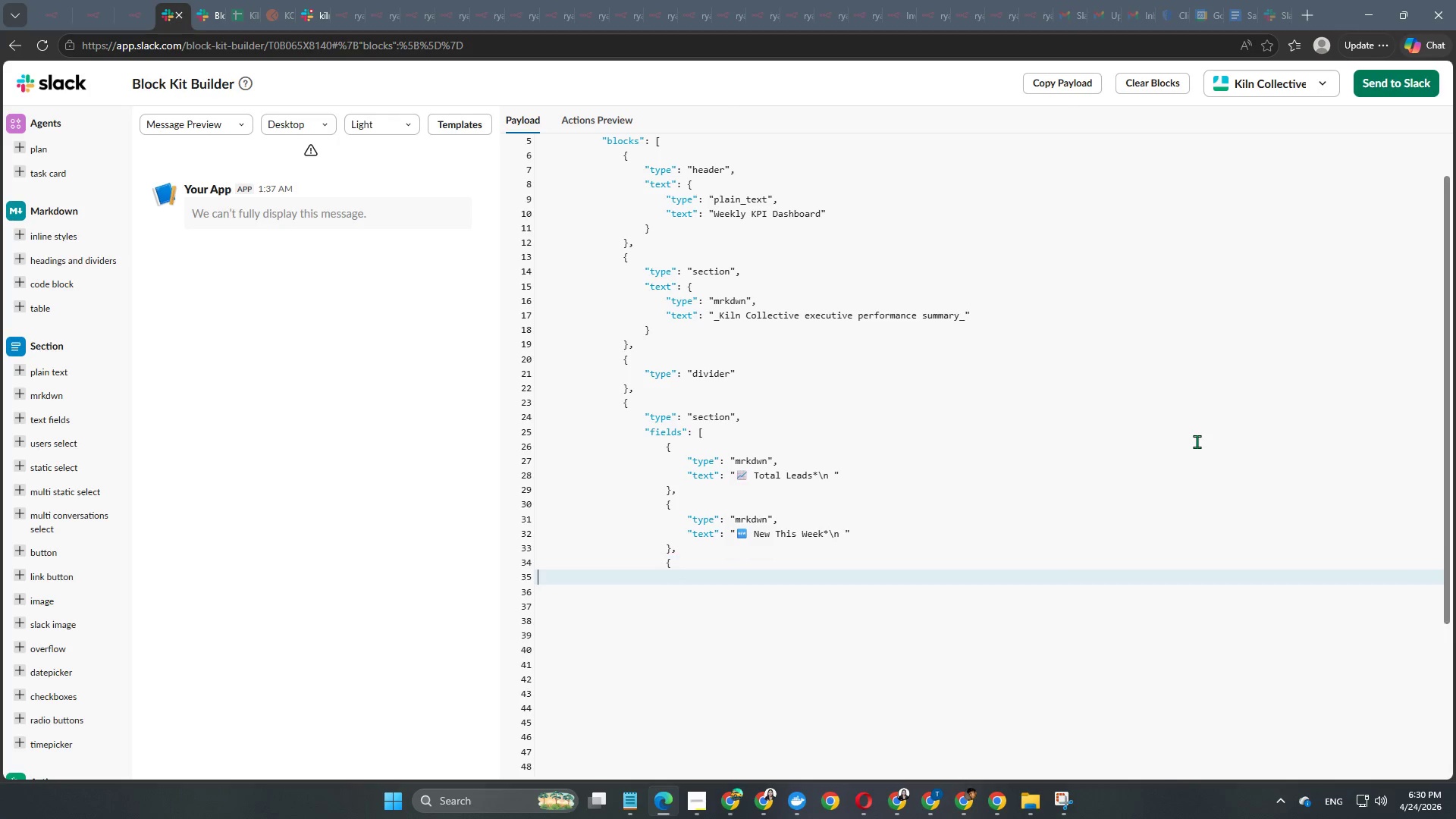 
key(Enter)
 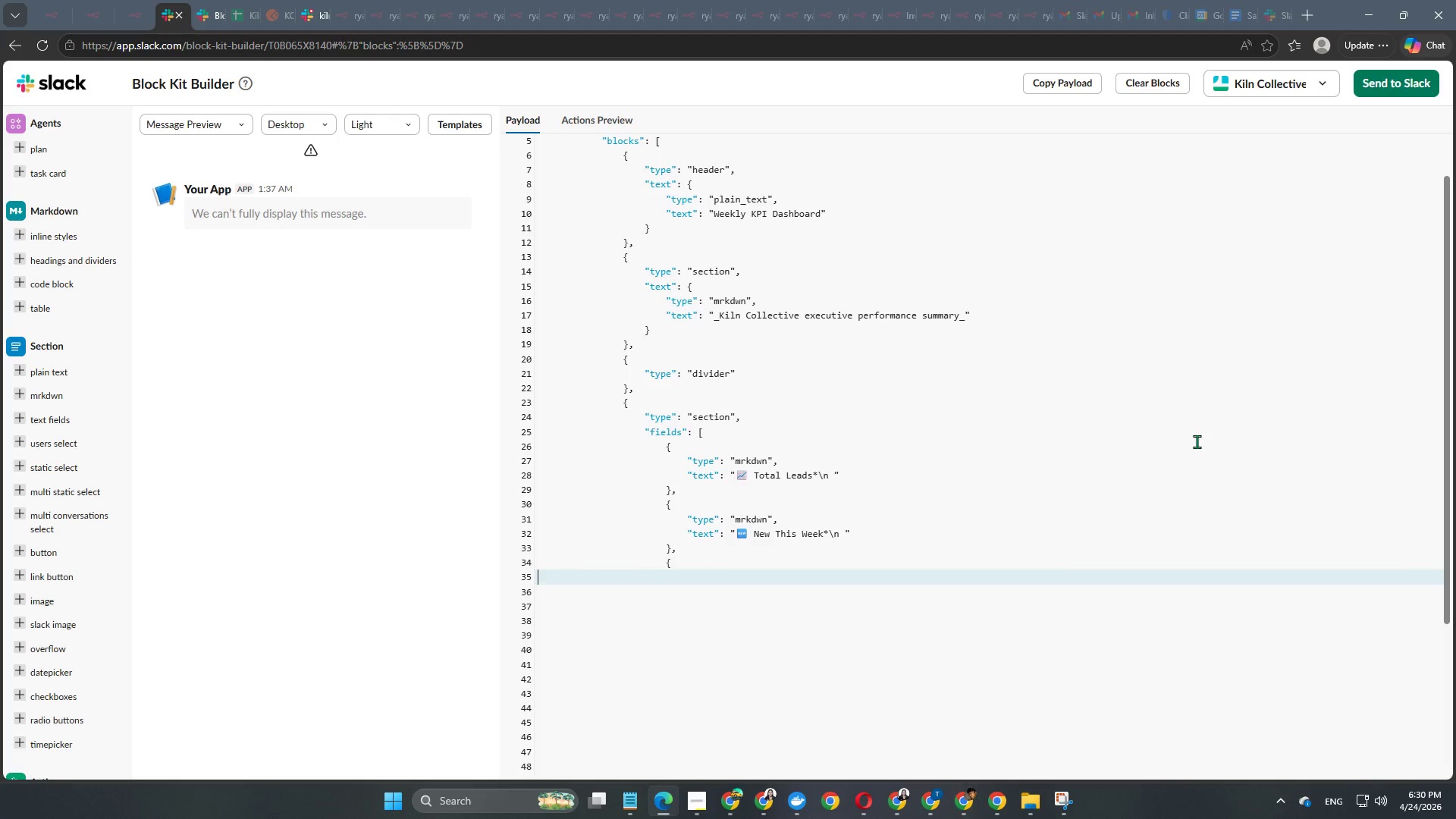 
key(Enter)
 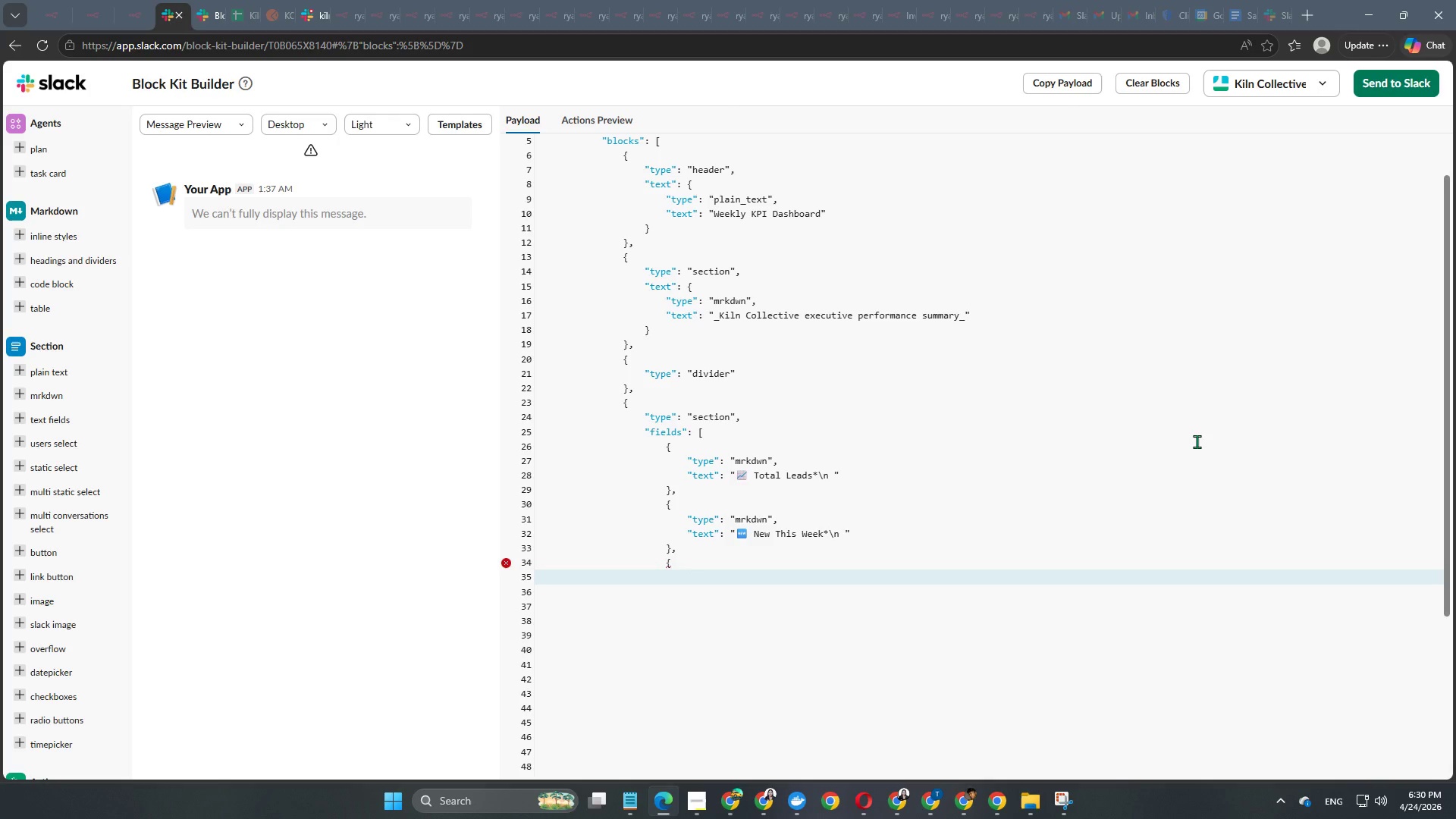 
key(Shift+Quote)
 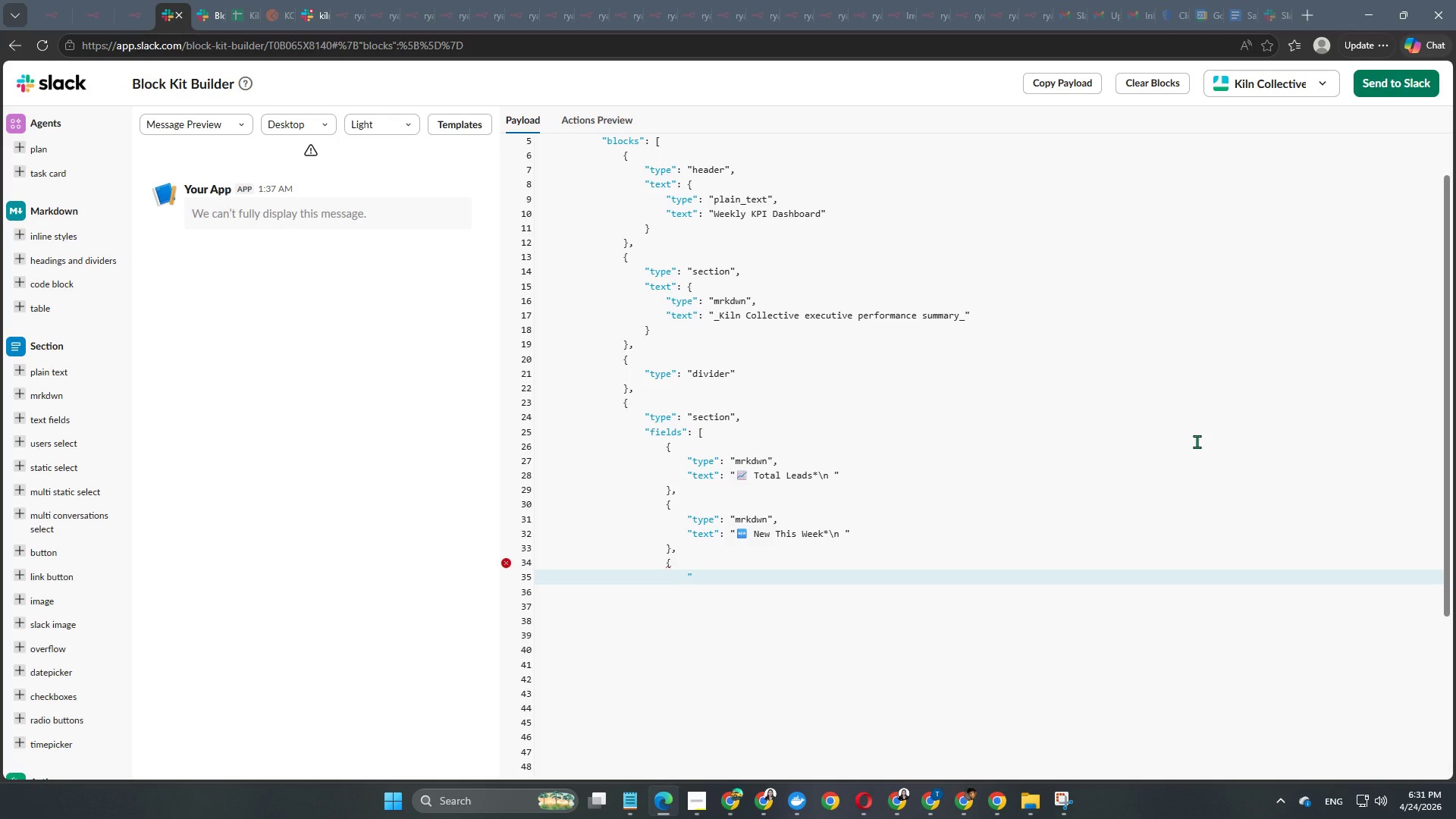 
wait(10.12)
 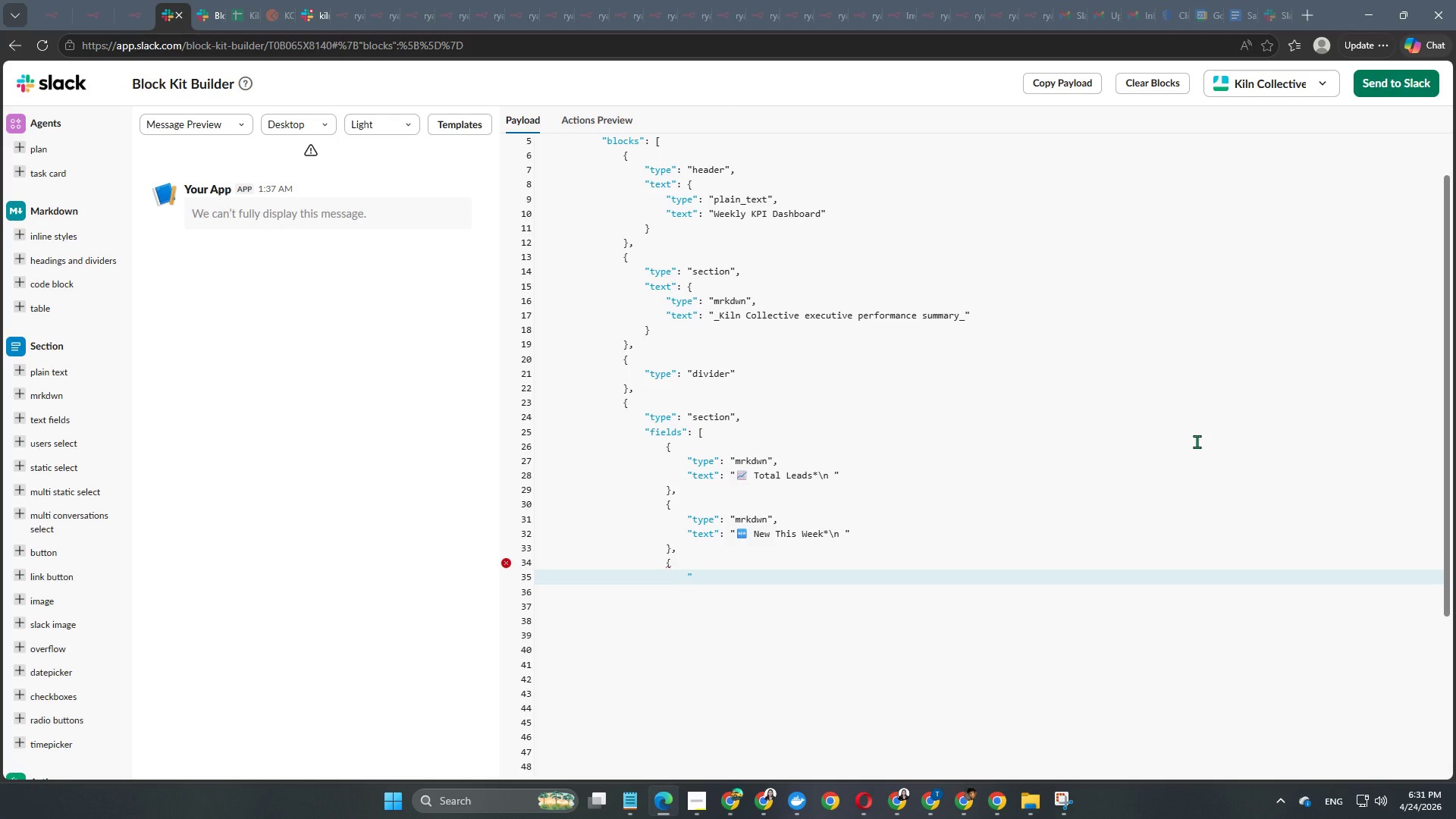 
type(type": "mrkdwn",)
 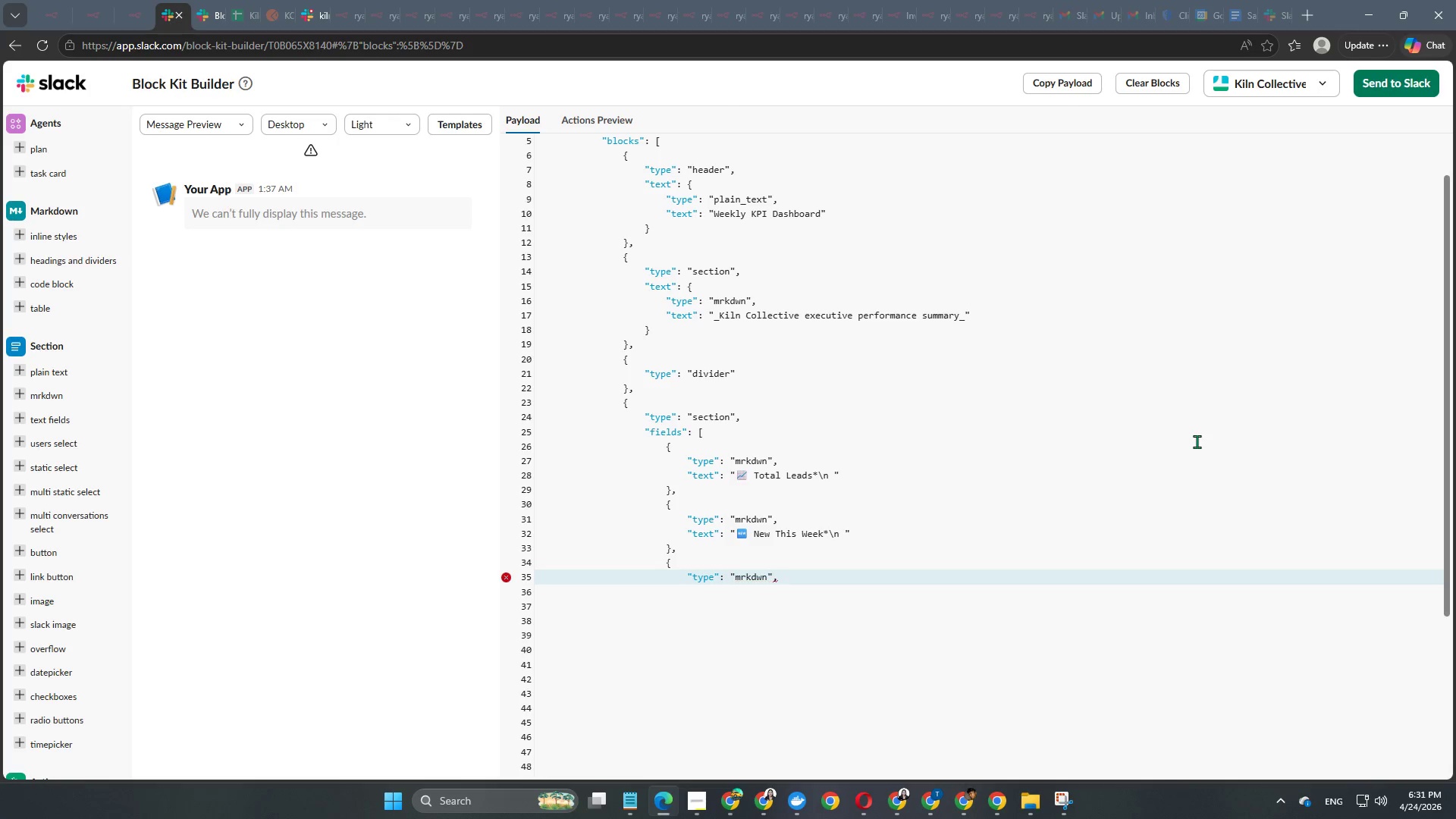 
key(Enter)
 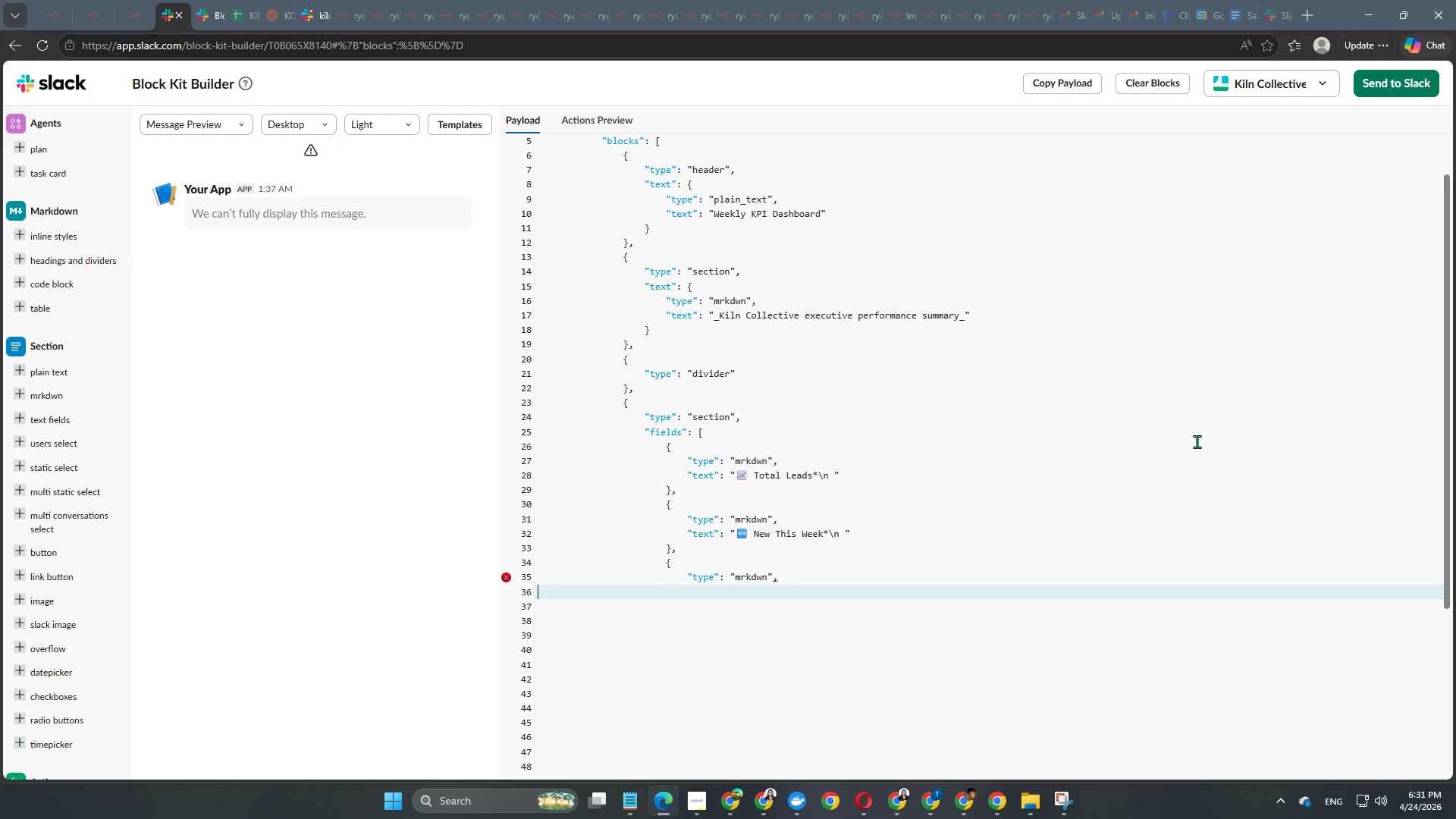 
key(Enter)
 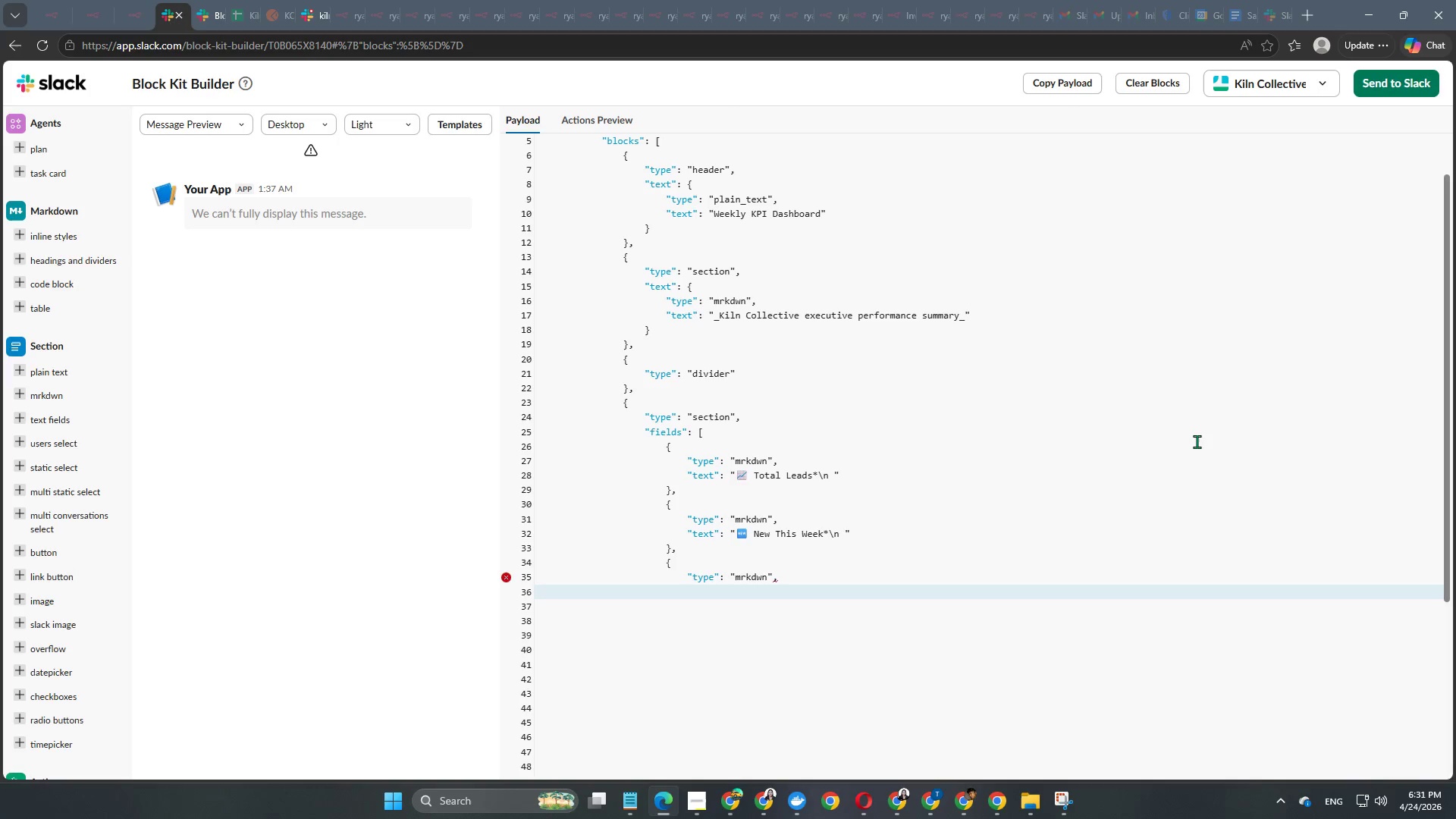 
type("fields": )
 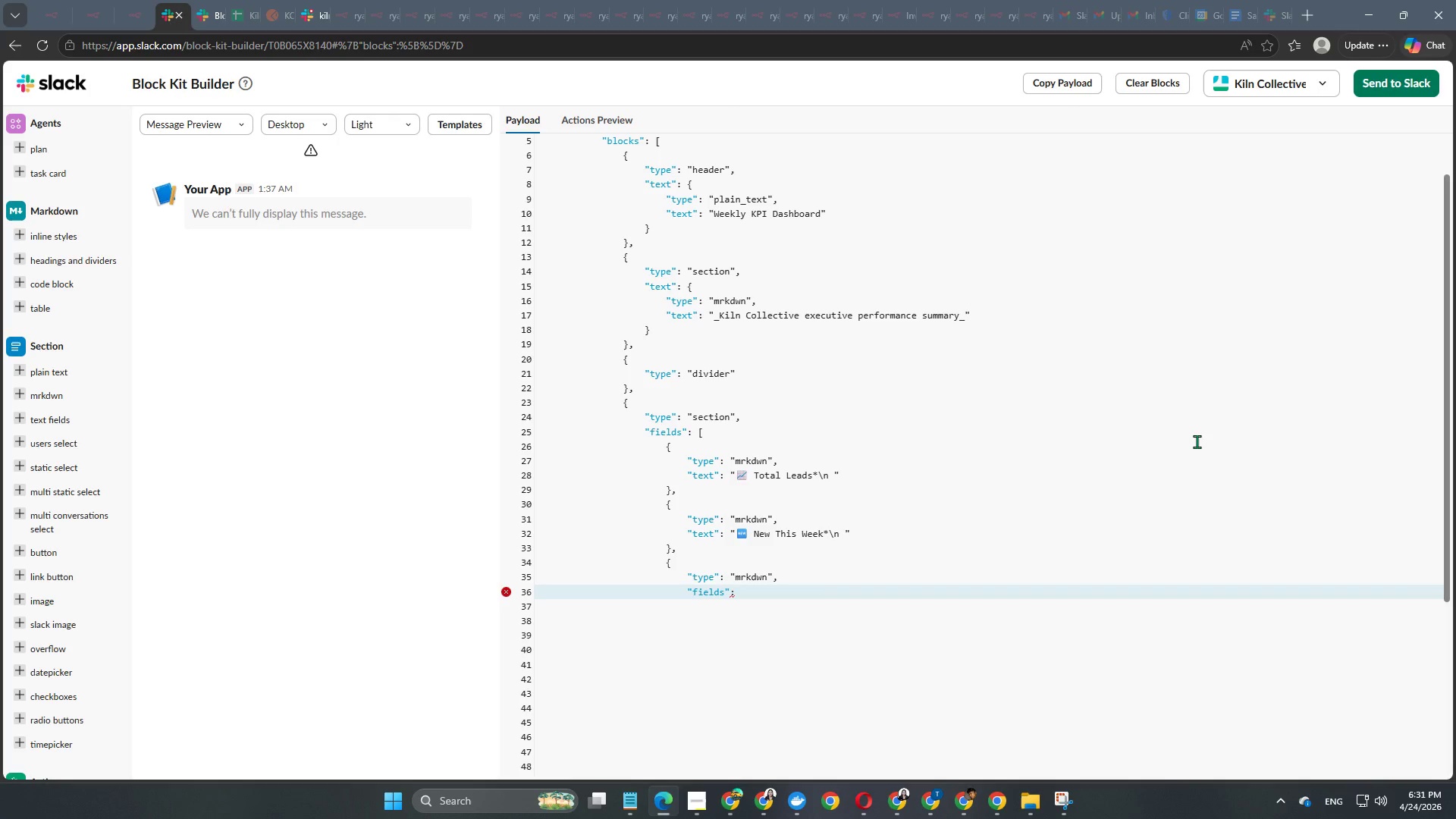 
wait(9.09)
 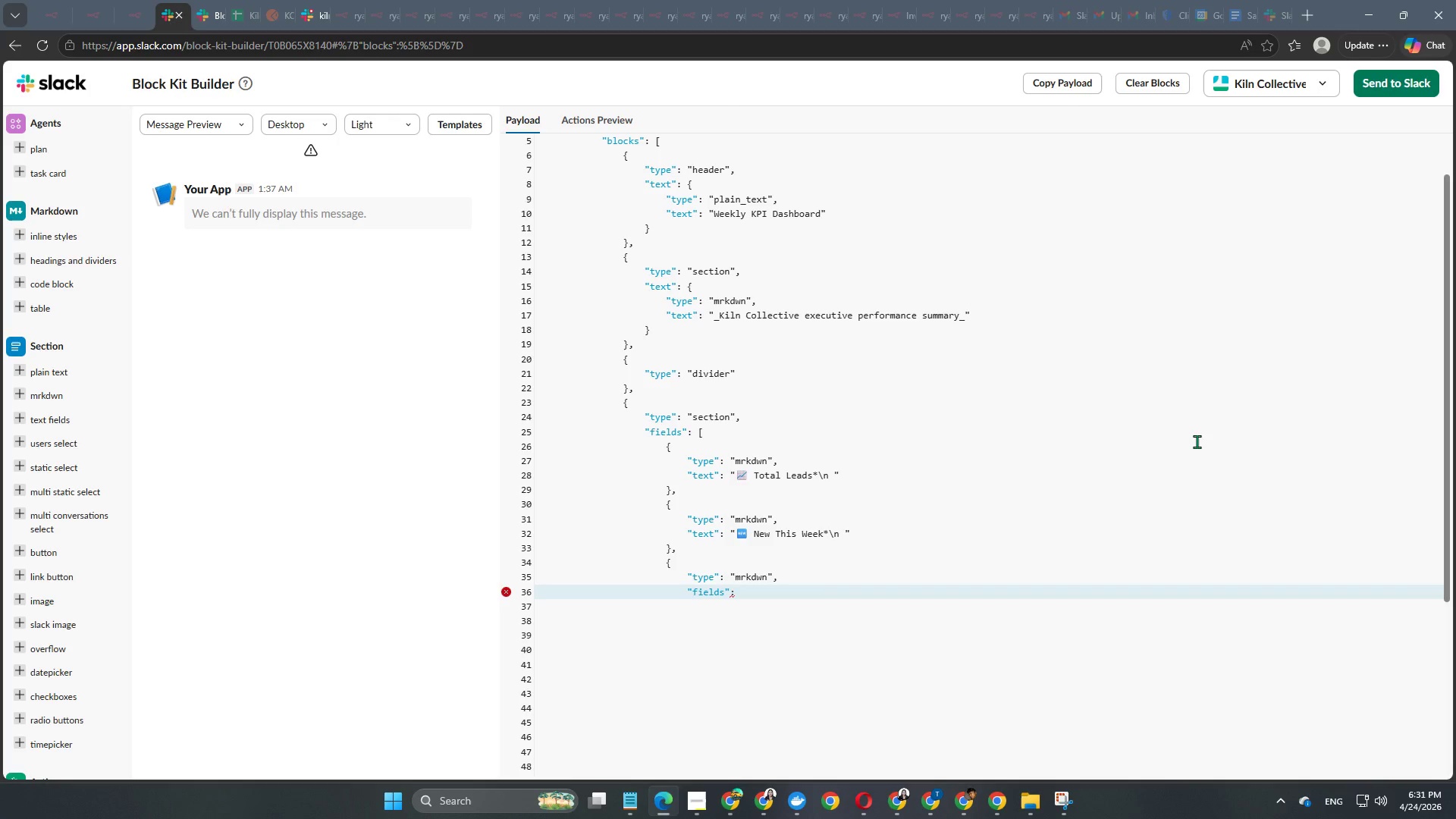 
left_click([739, 475])
 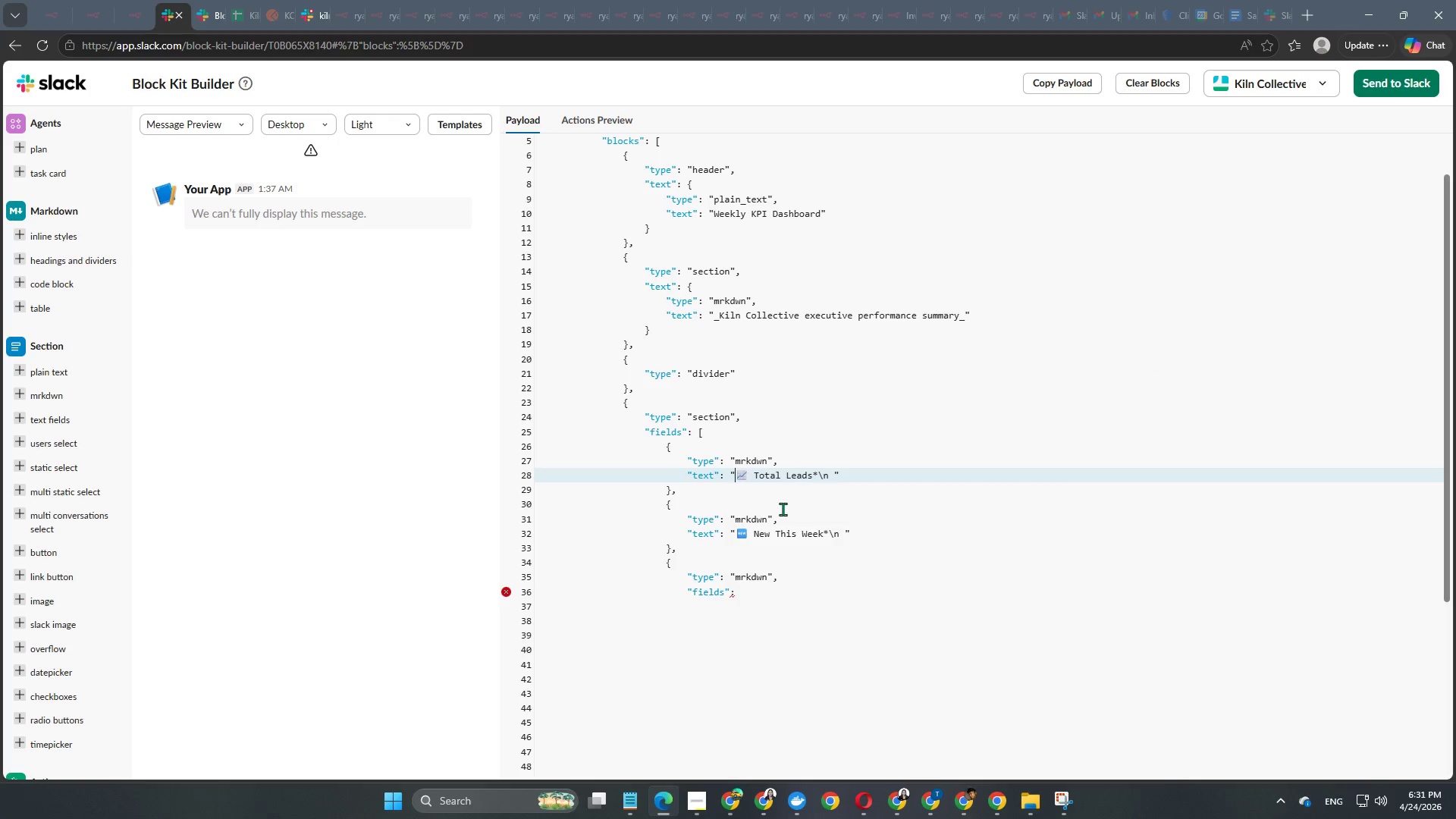 
key(NumpadMultiply)
 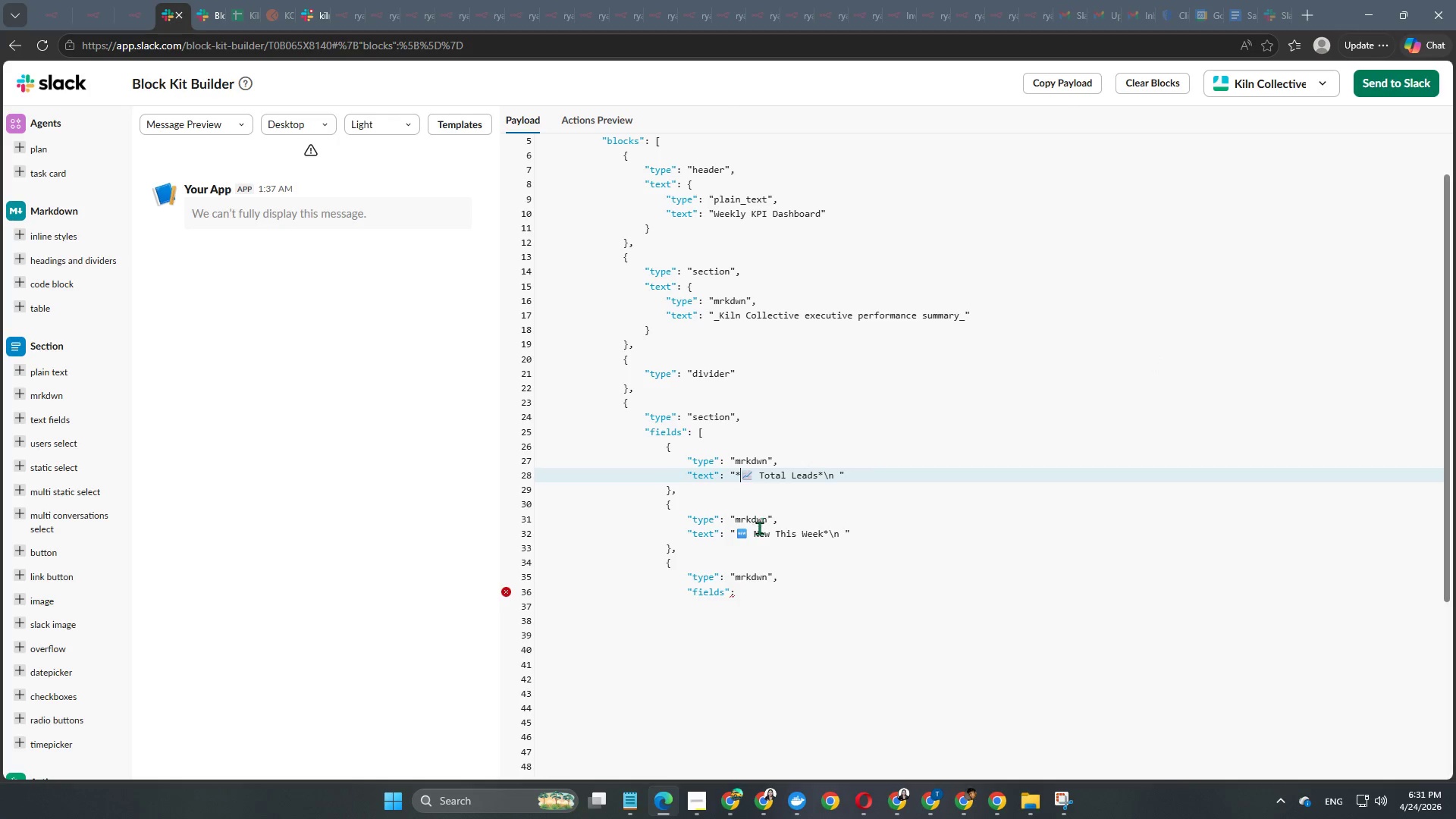 
left_click([737, 532])
 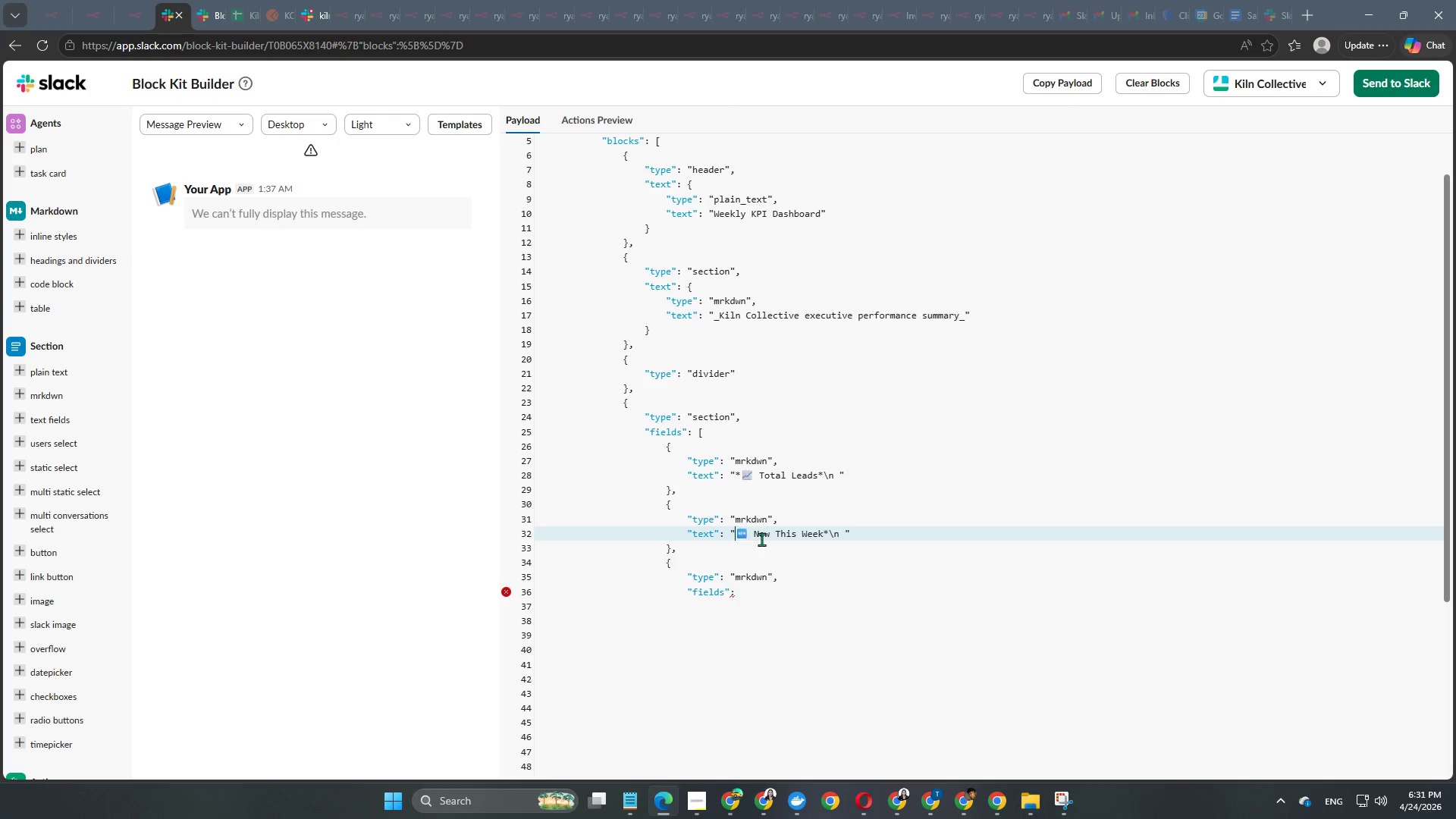 
key(NumpadMultiply)
 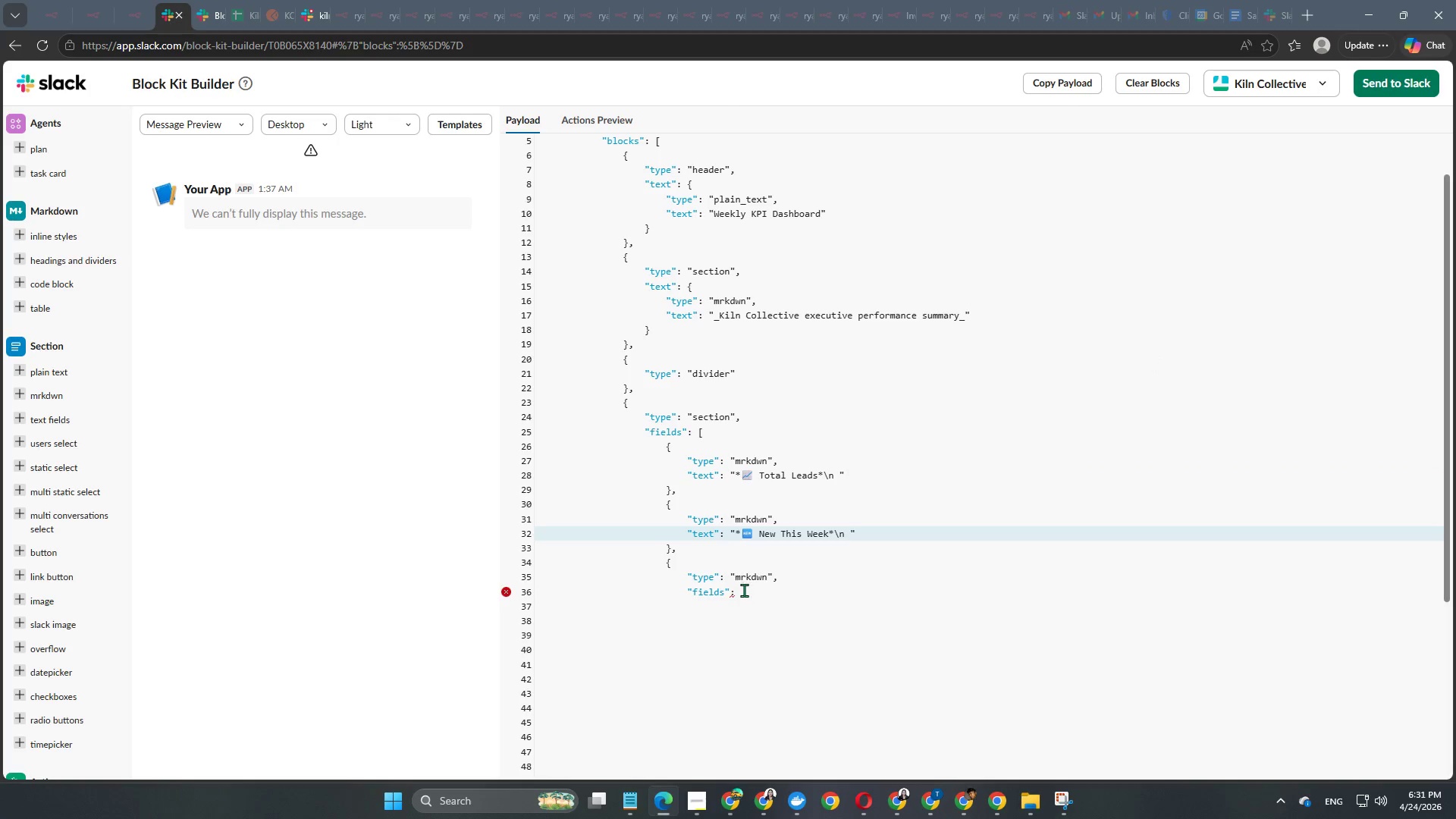 
left_click([734, 592])
 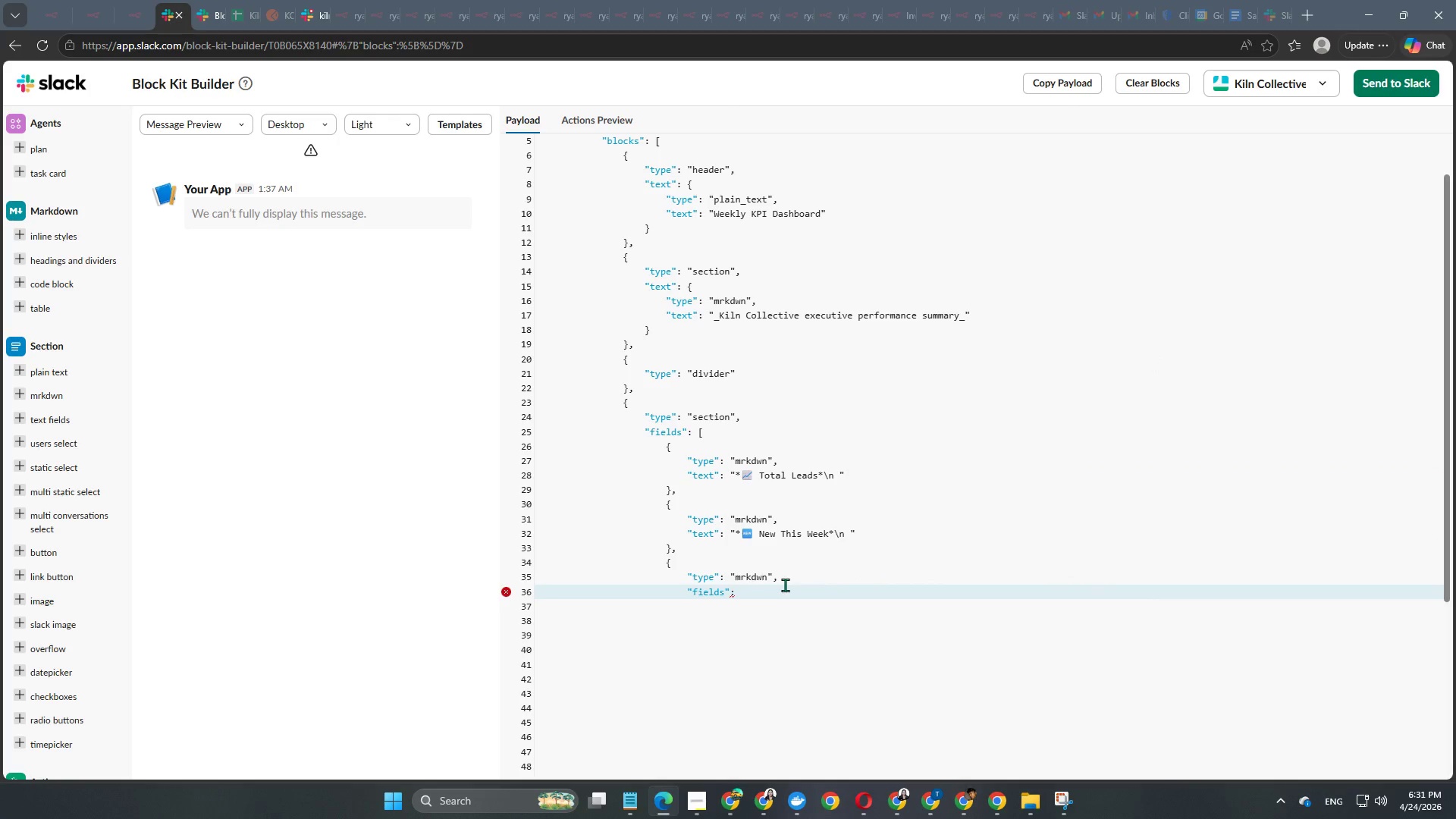 
key(Space)
 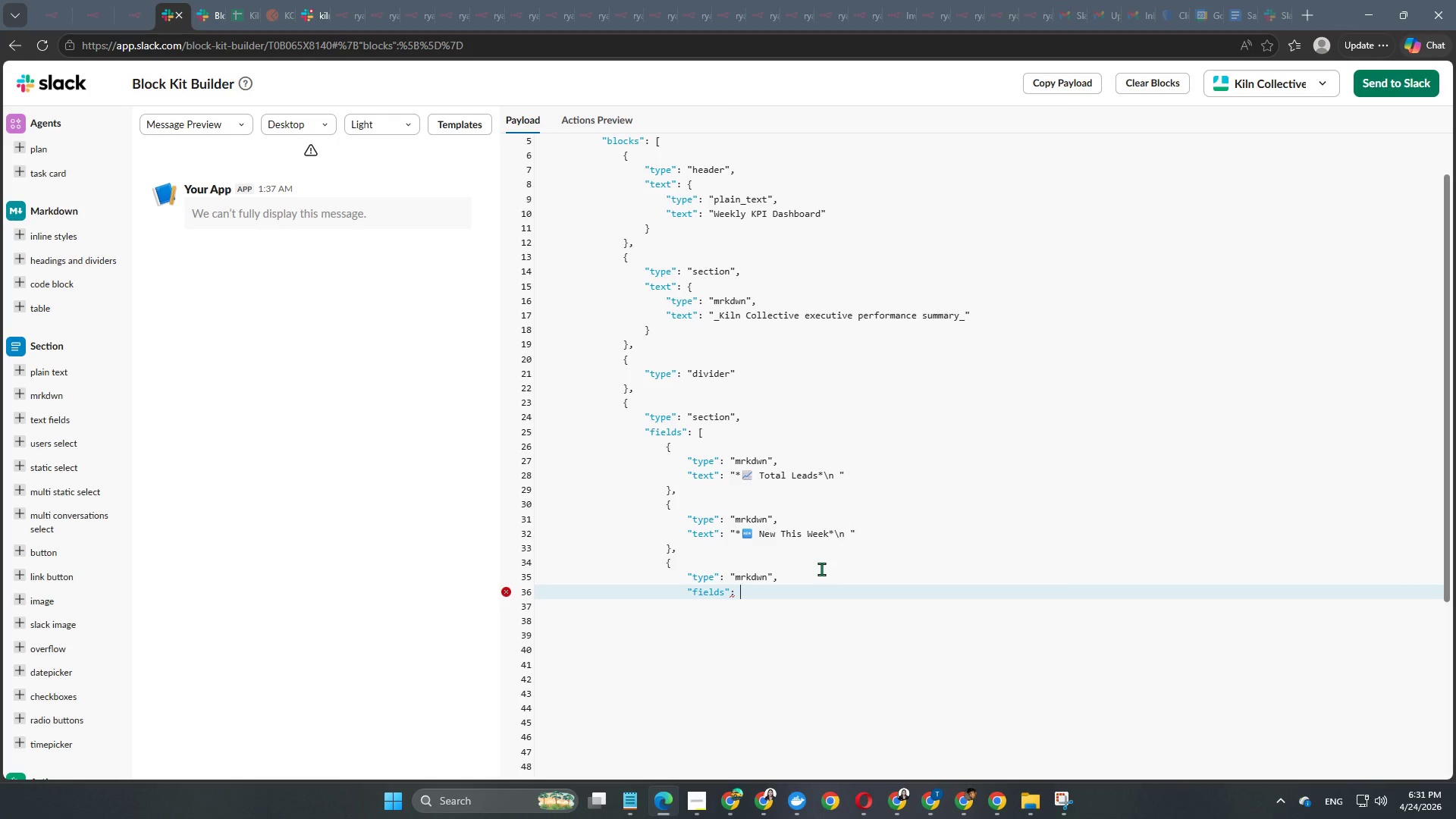 
key(Shift+ShiftRight)
 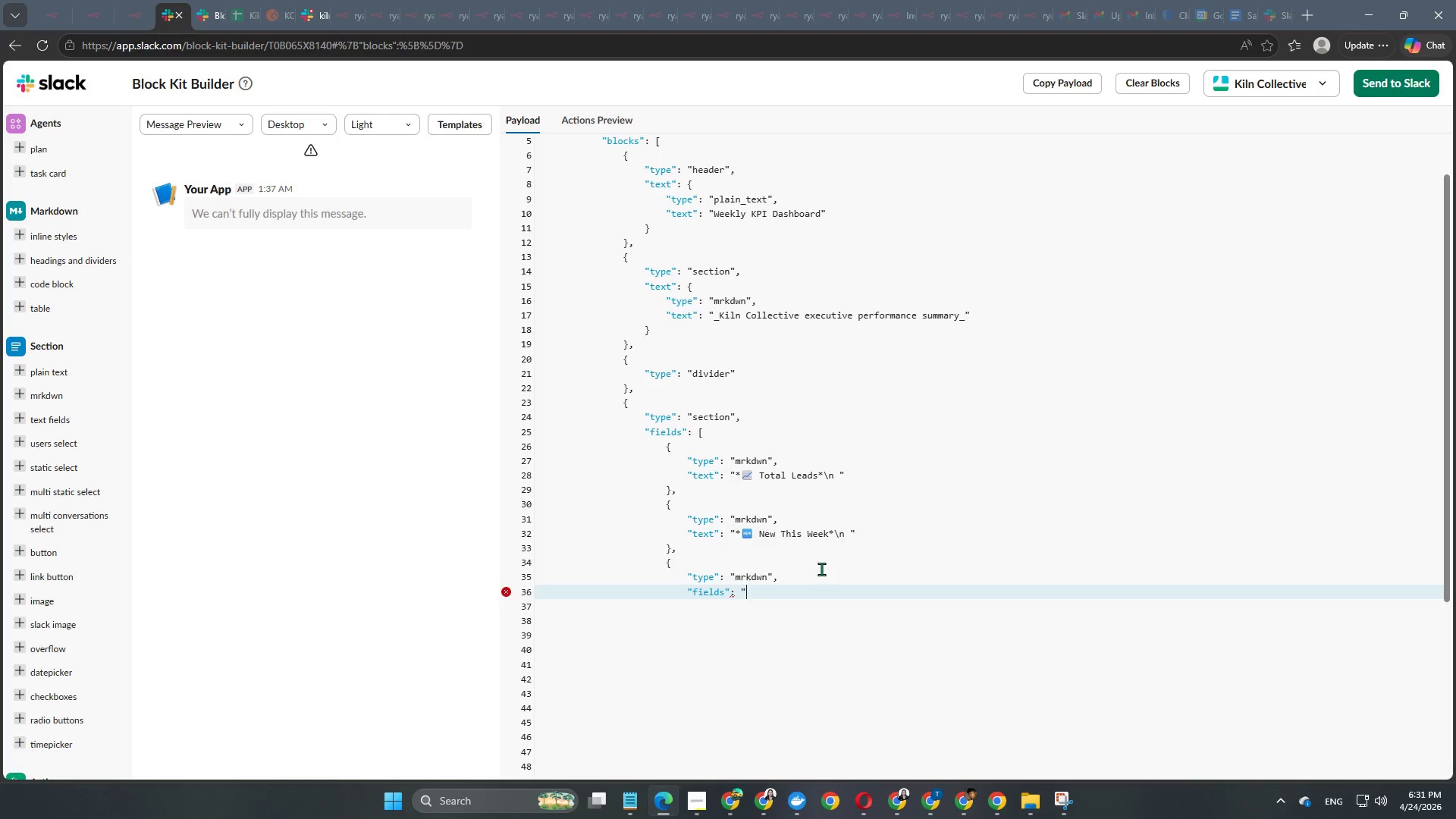 
key(Shift+Quote)
 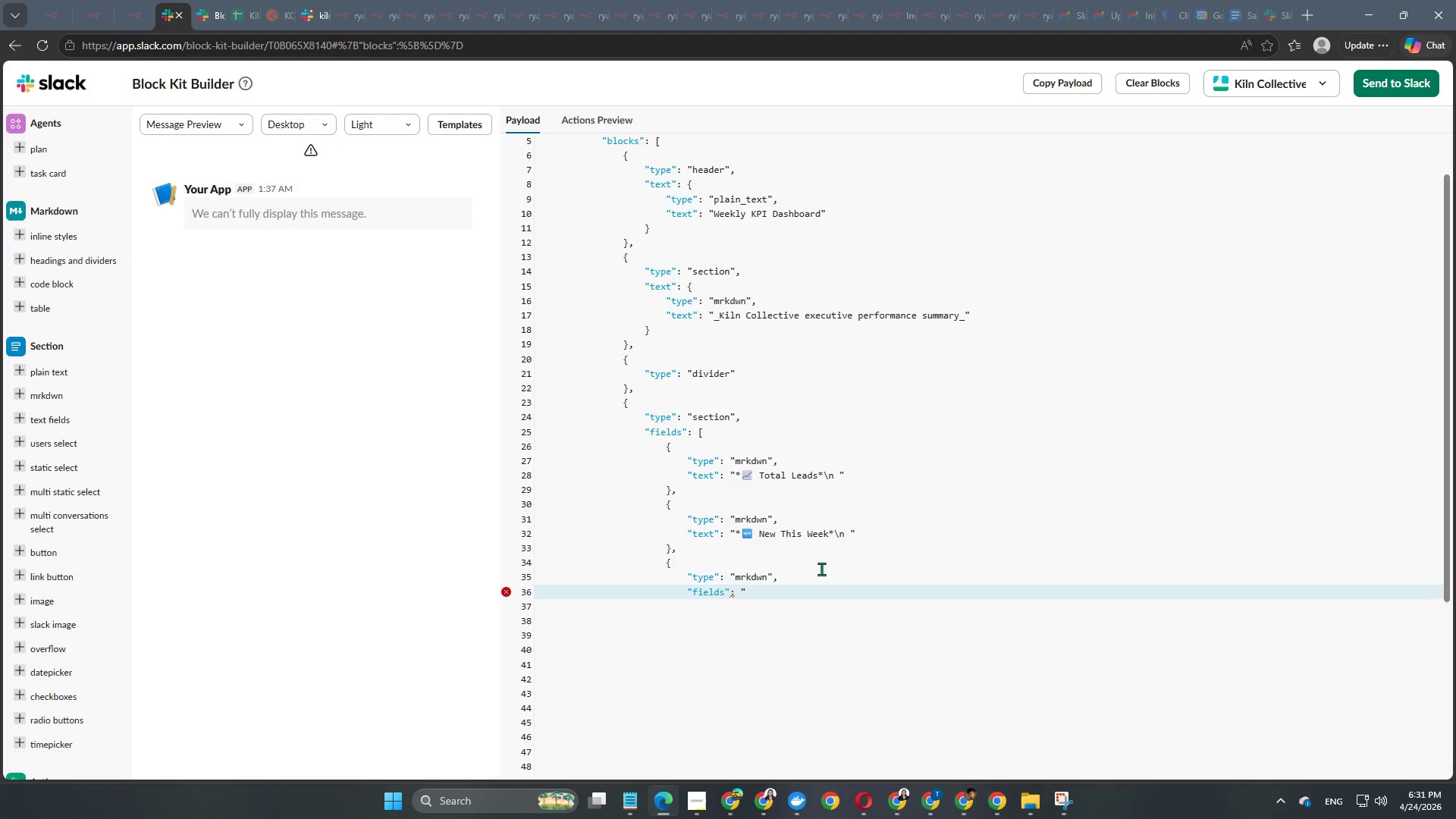 
wait(5.22)
 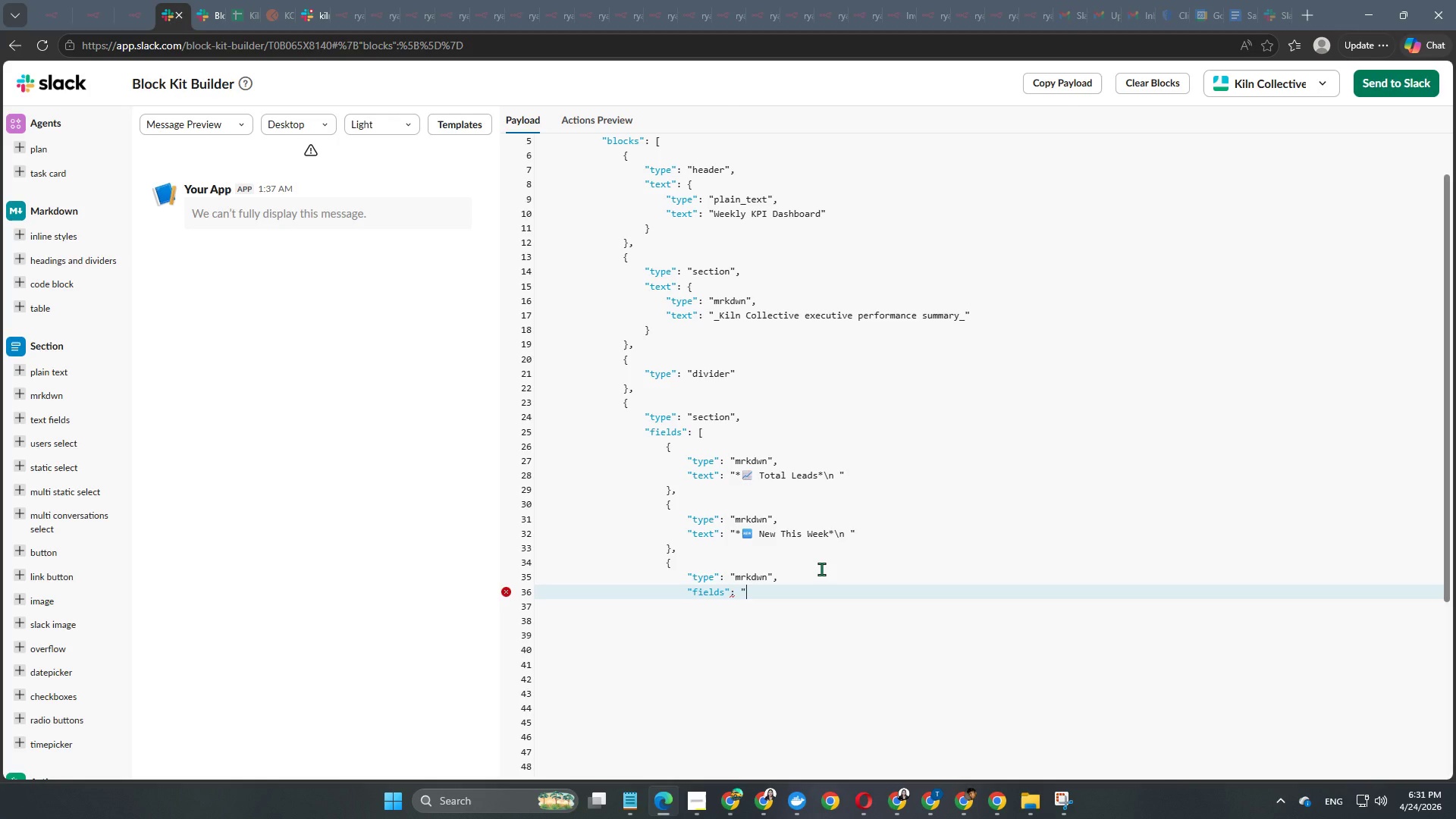 
key(NumpadMultiply)
 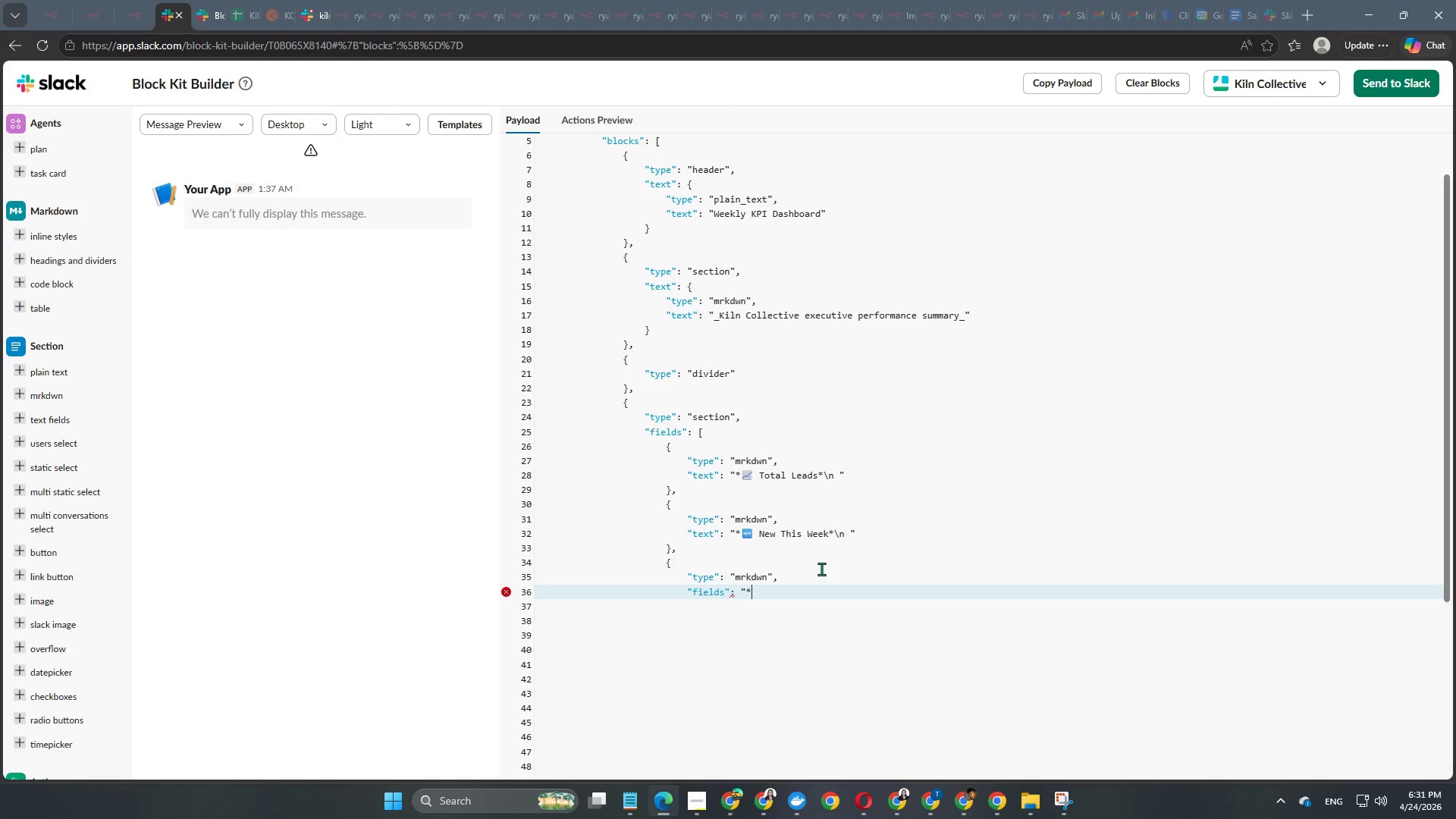 
wait(8.23)
 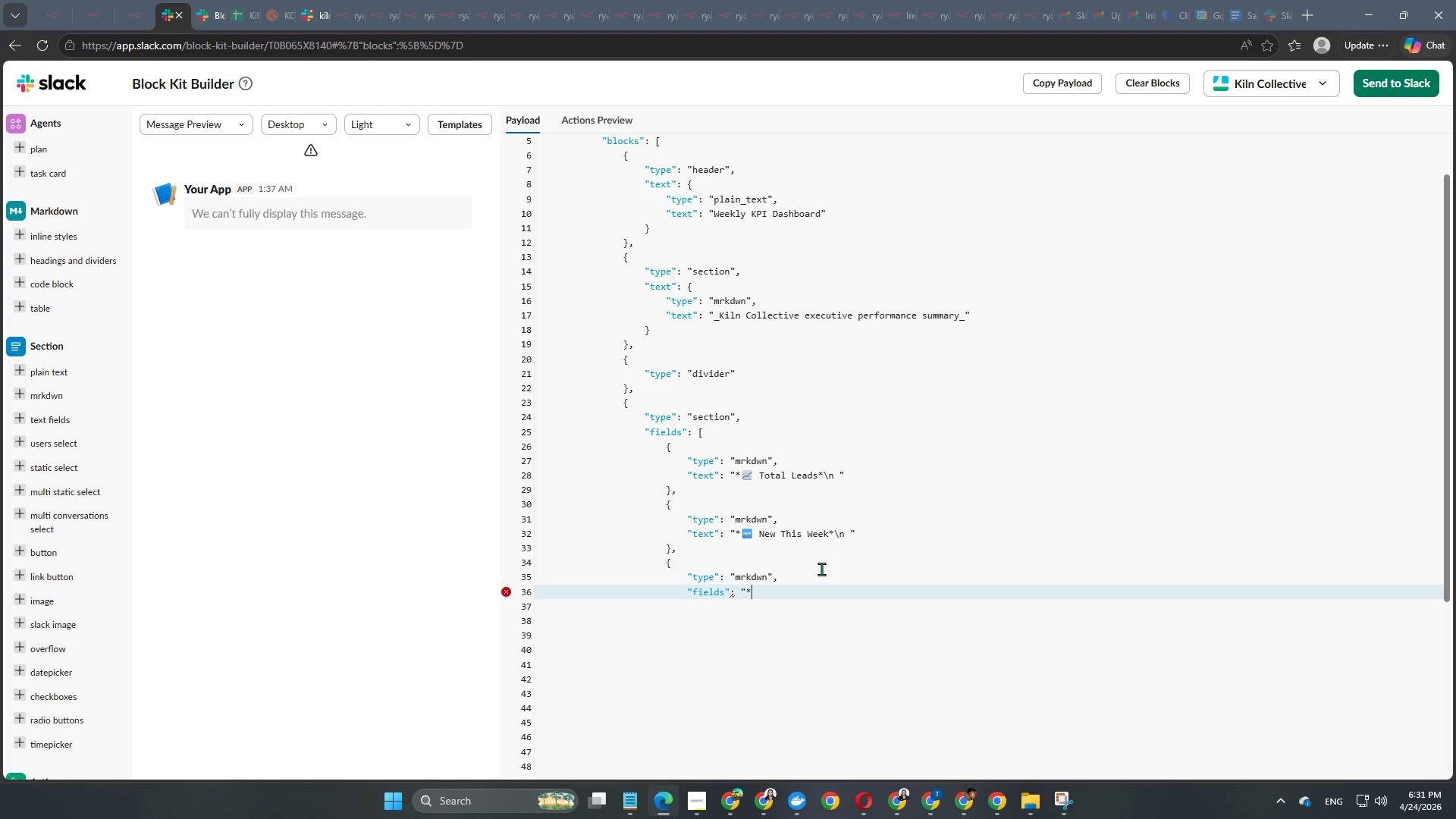 
right_click([774, 590])
 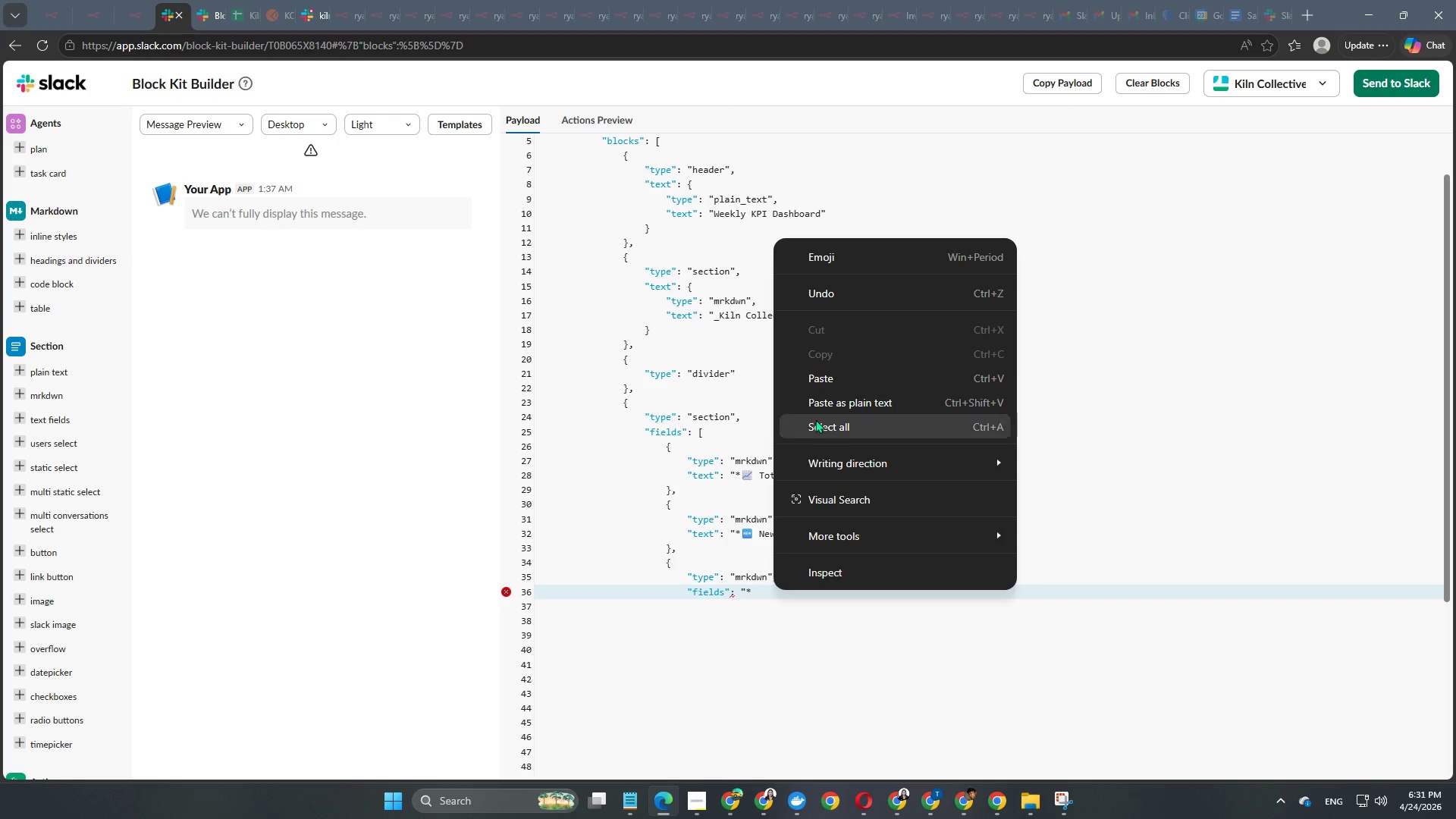 
left_click([832, 252])
 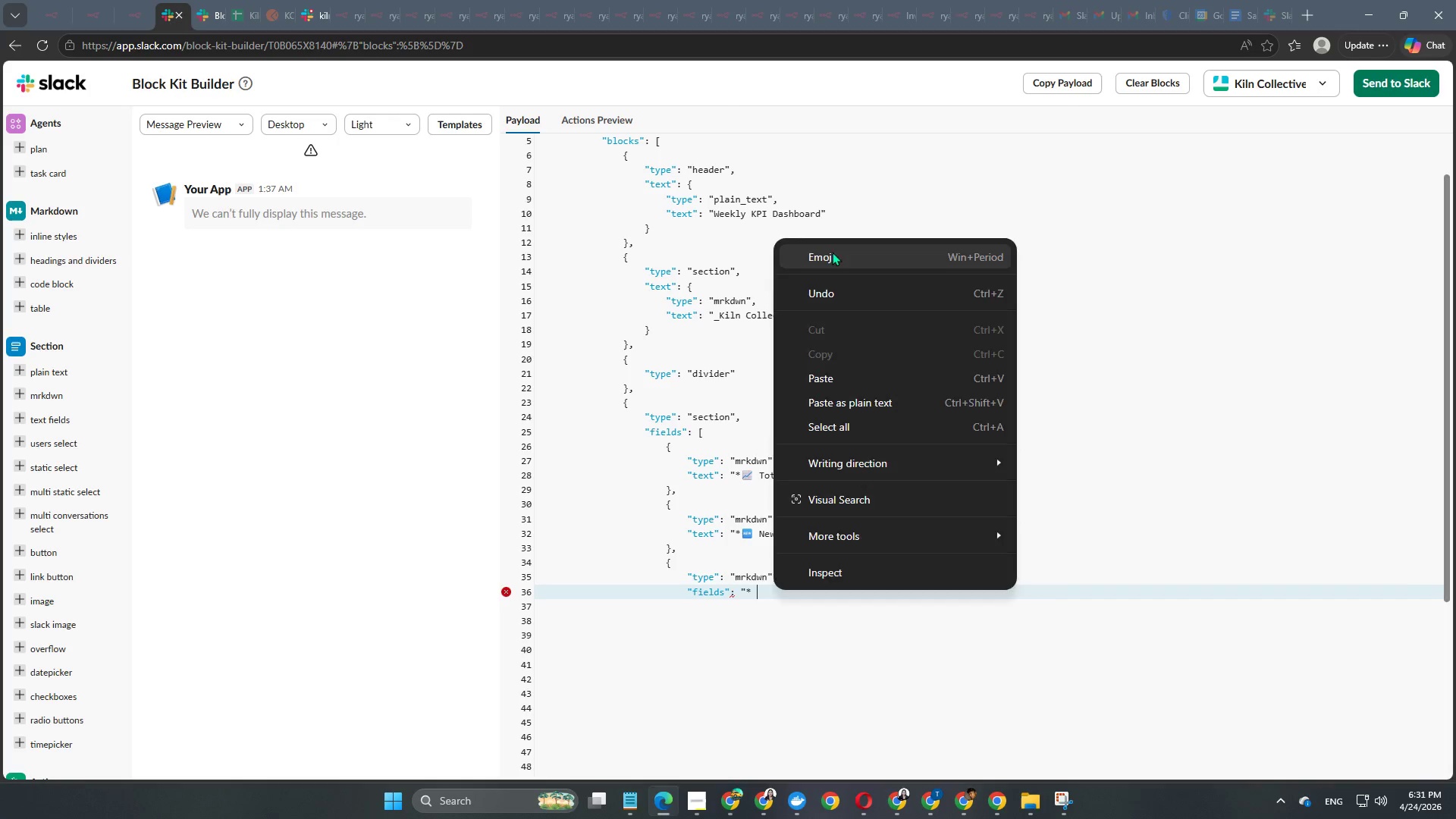 
key(Meta+MetaLeft)
 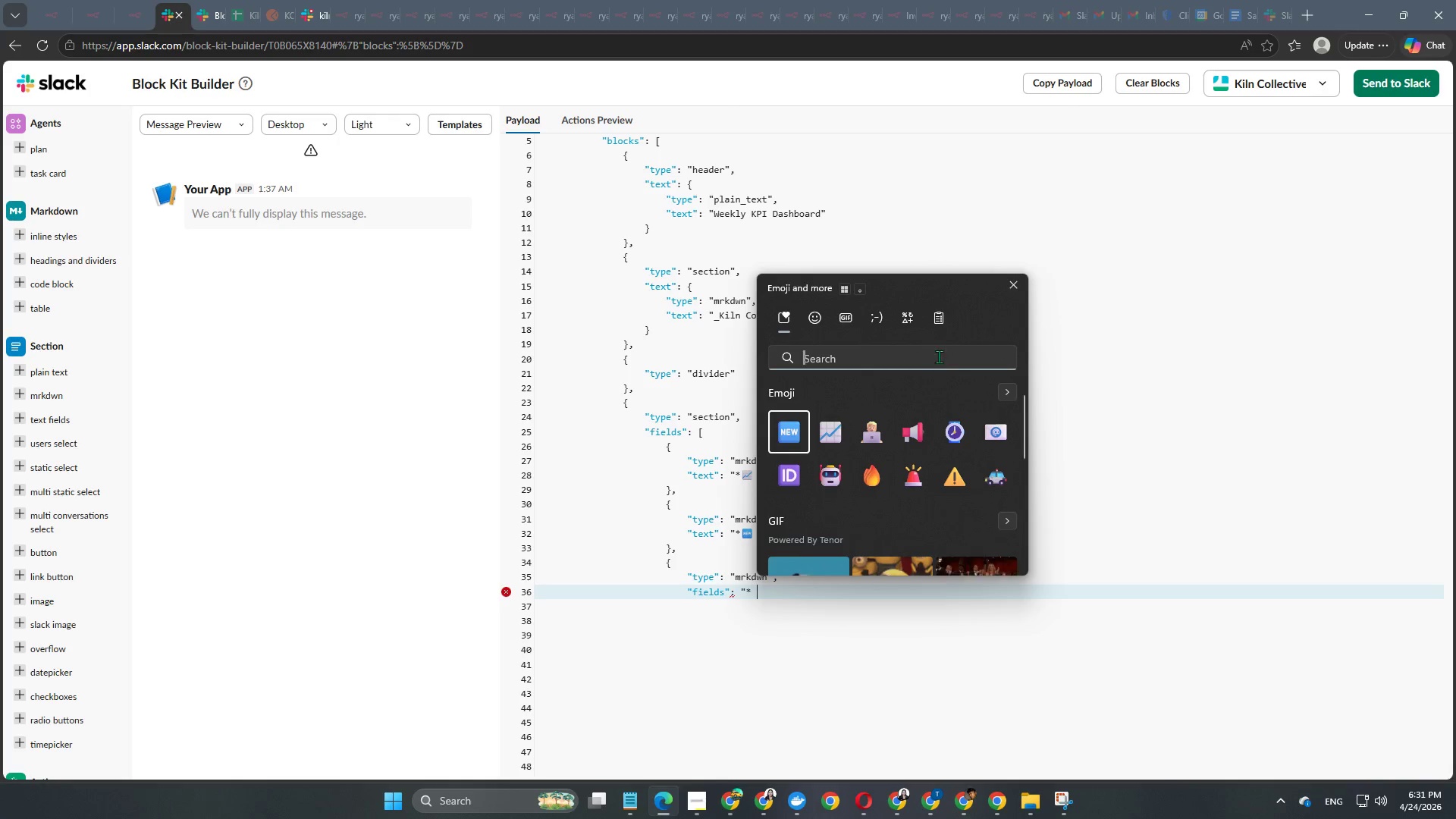 
key(Meta+Period)
 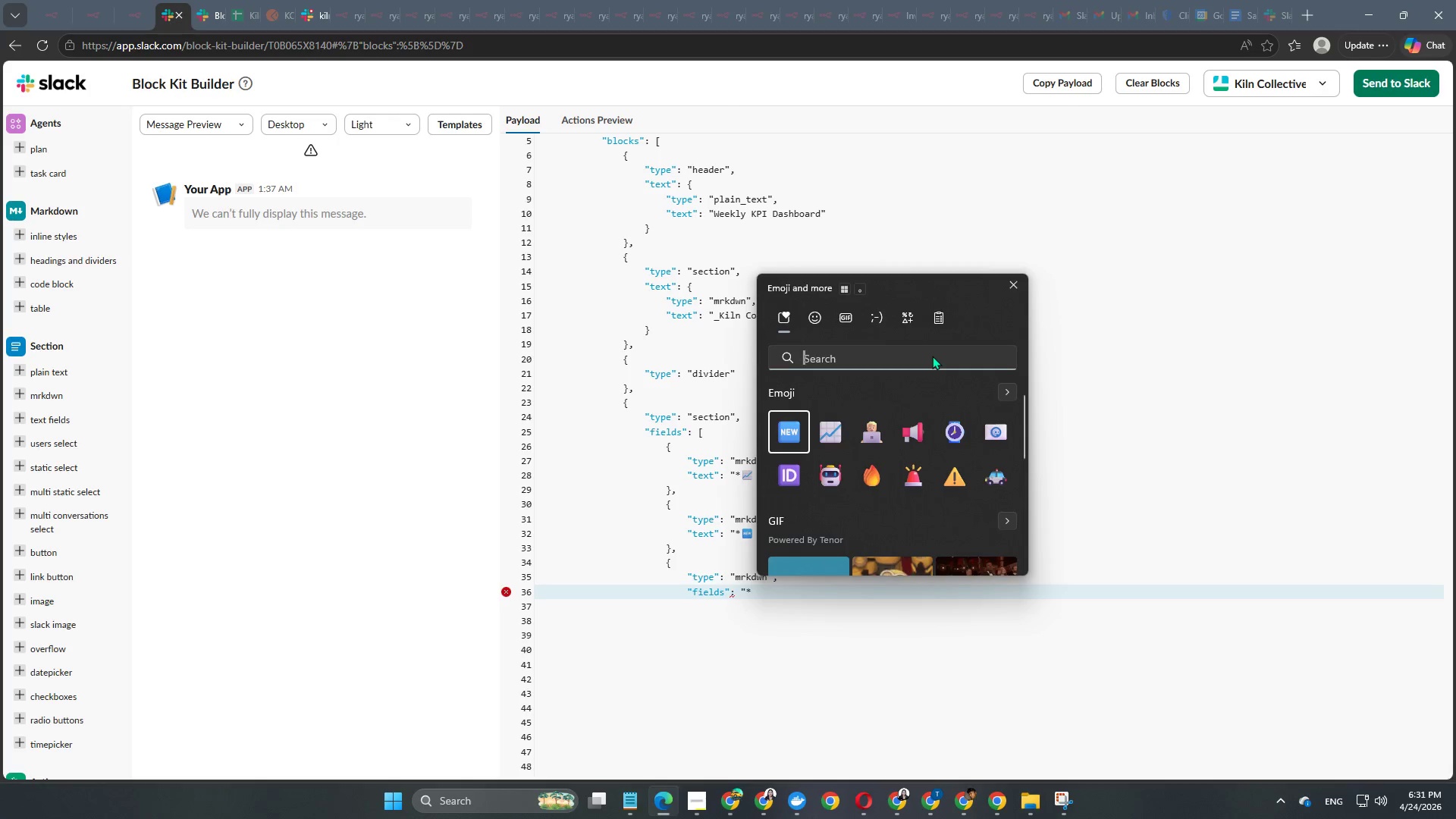 
type(mas)
 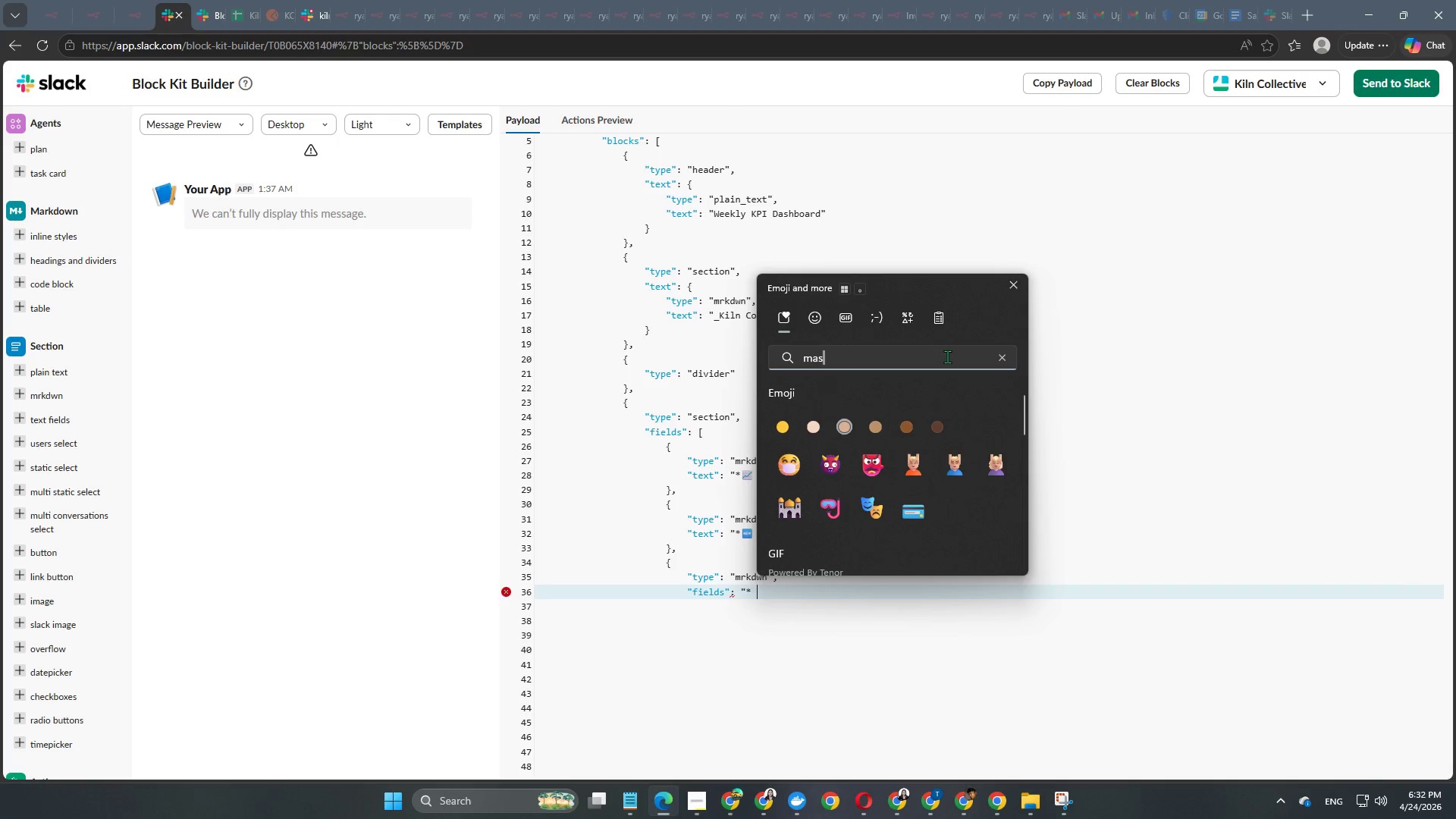 
type(ter)
 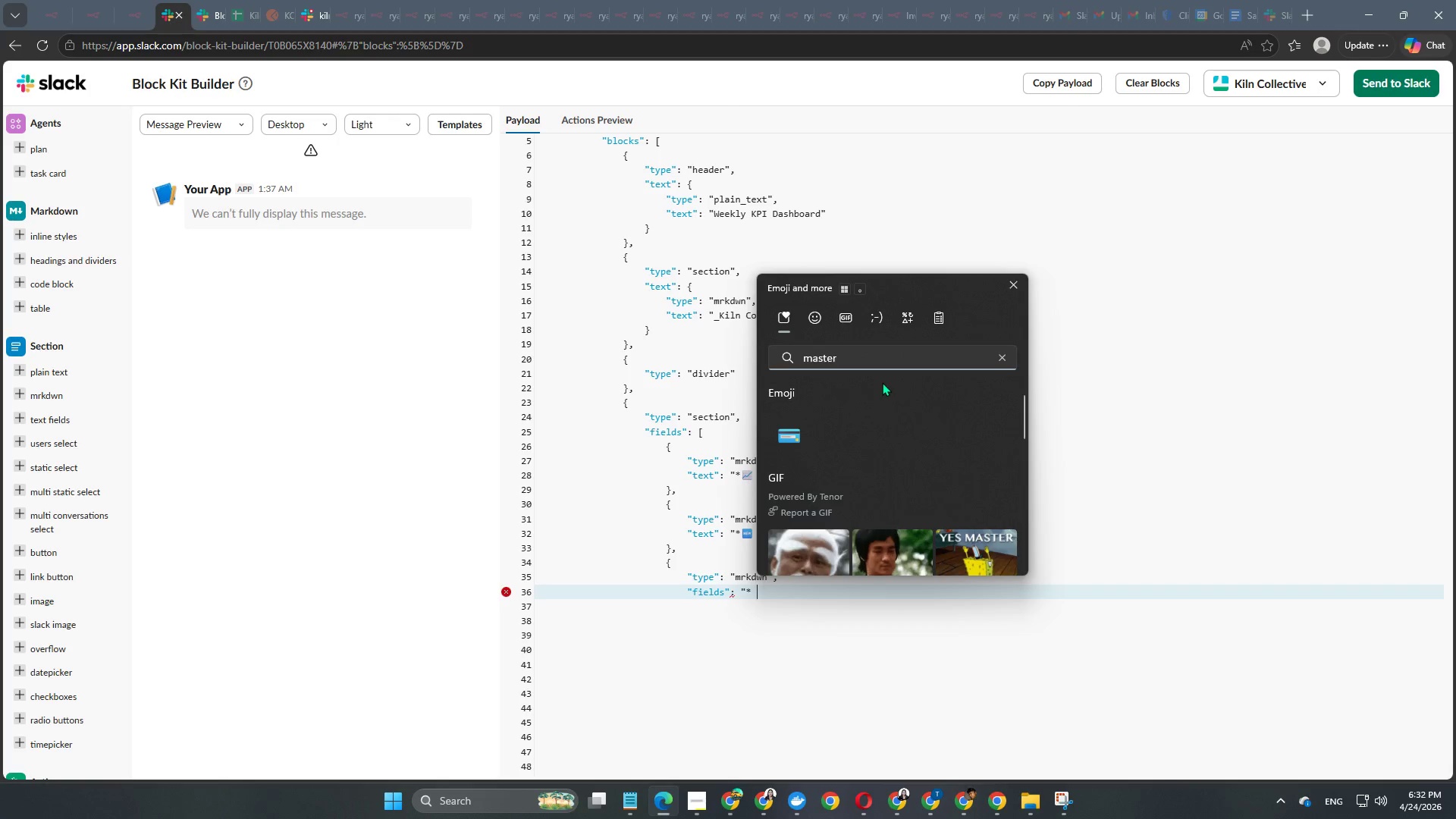 
key(Backspace)
 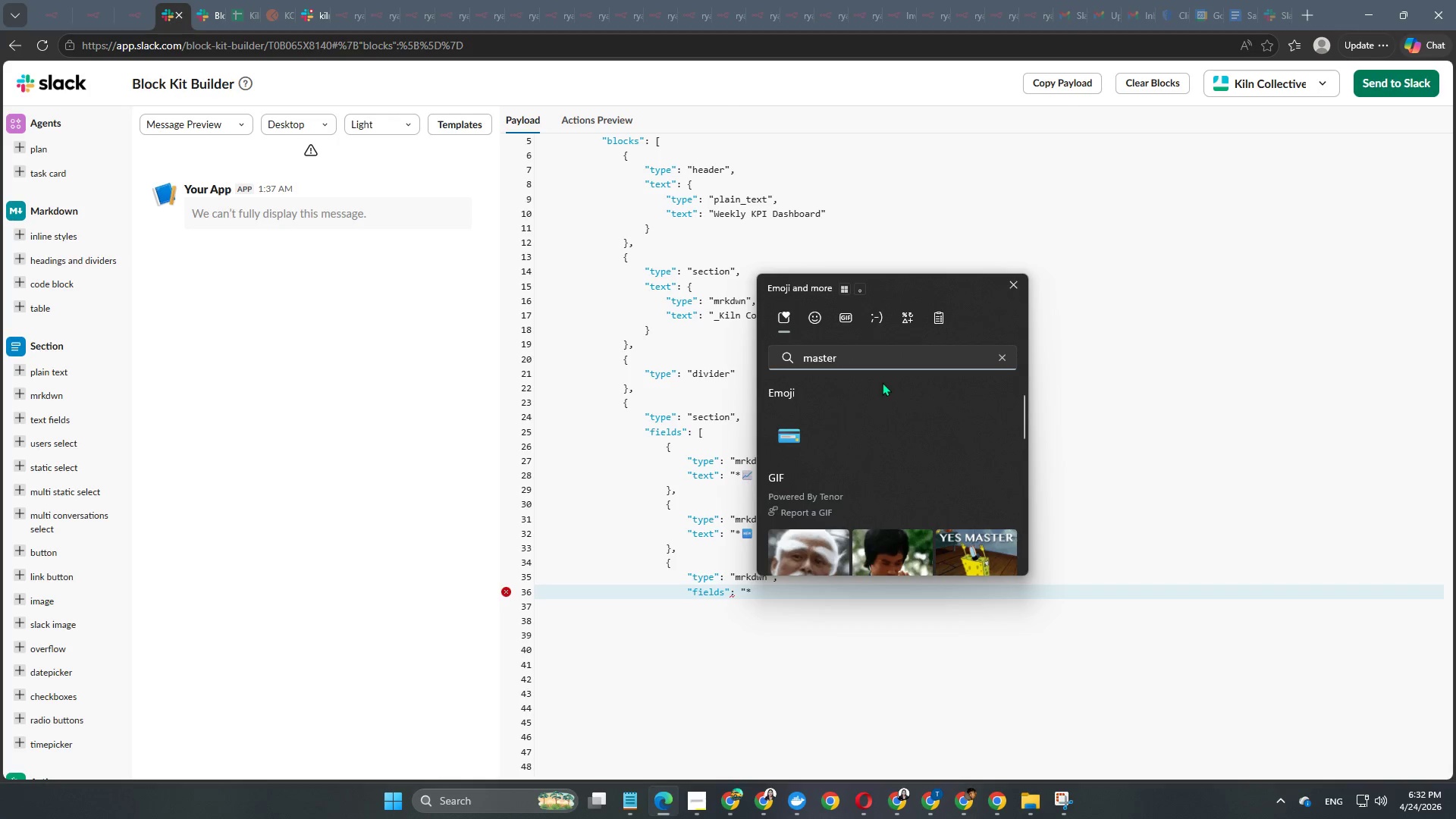 
key(Backspace)
 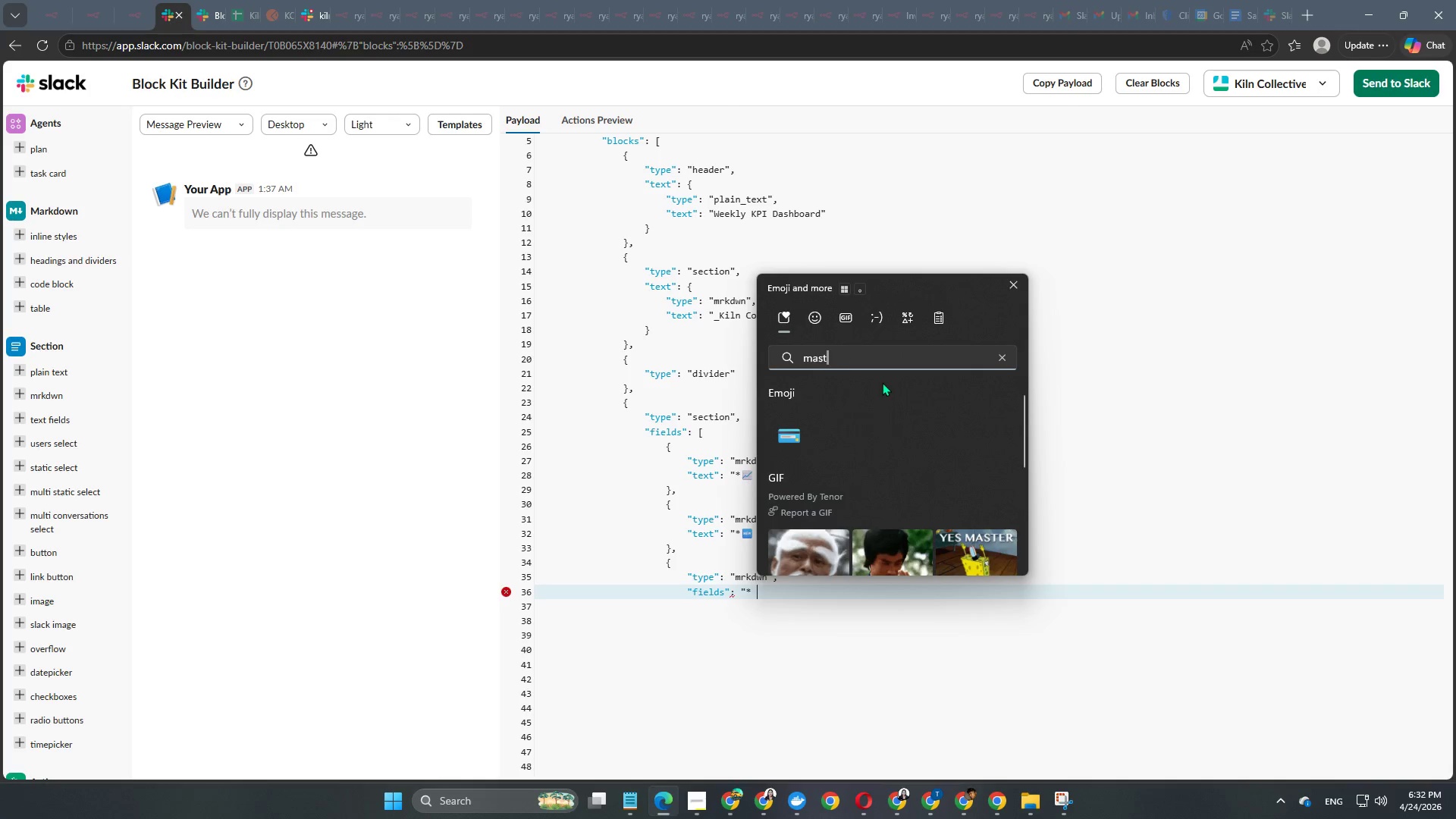 
key(Backspace)
 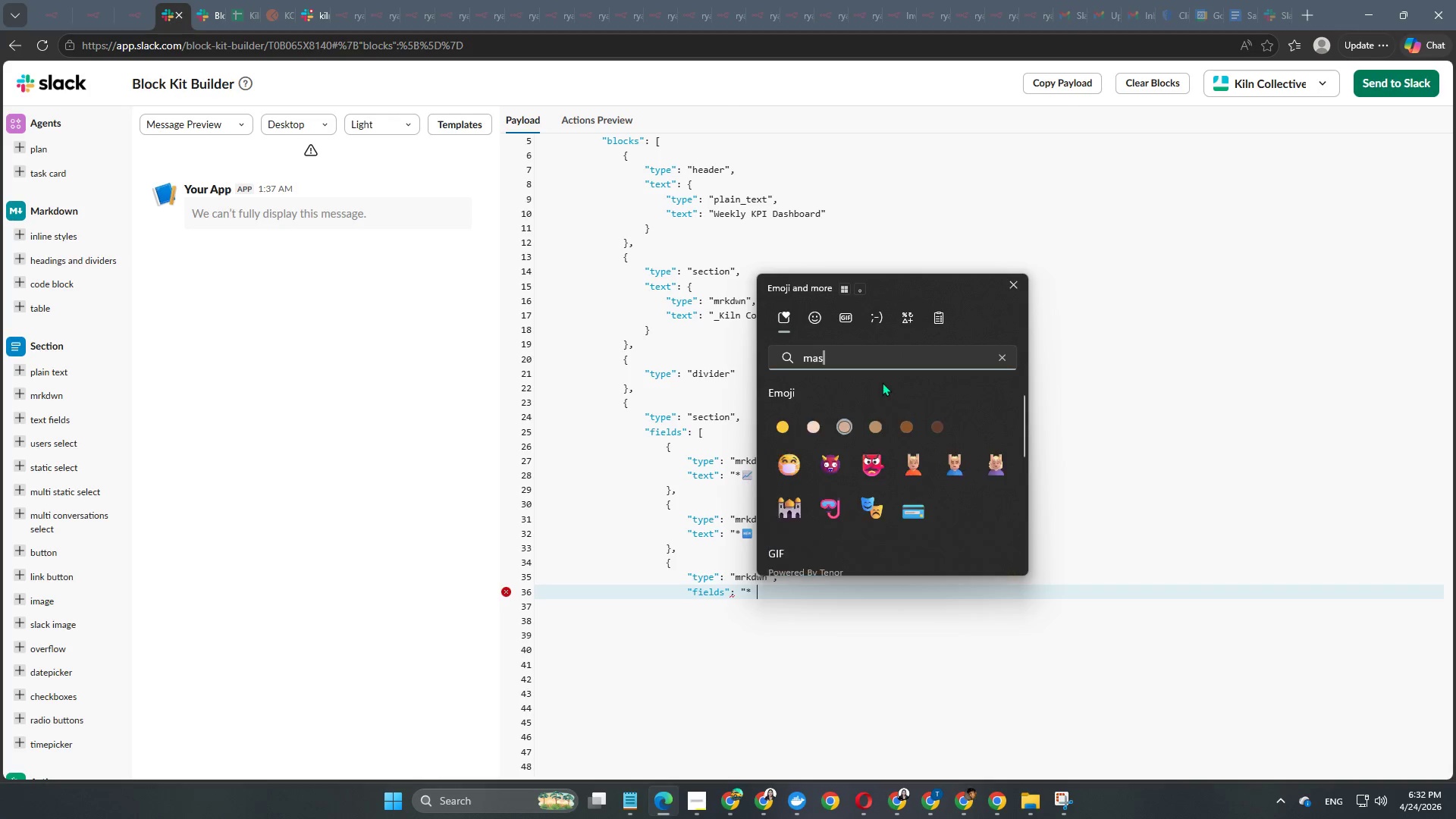 
key(Backspace)
 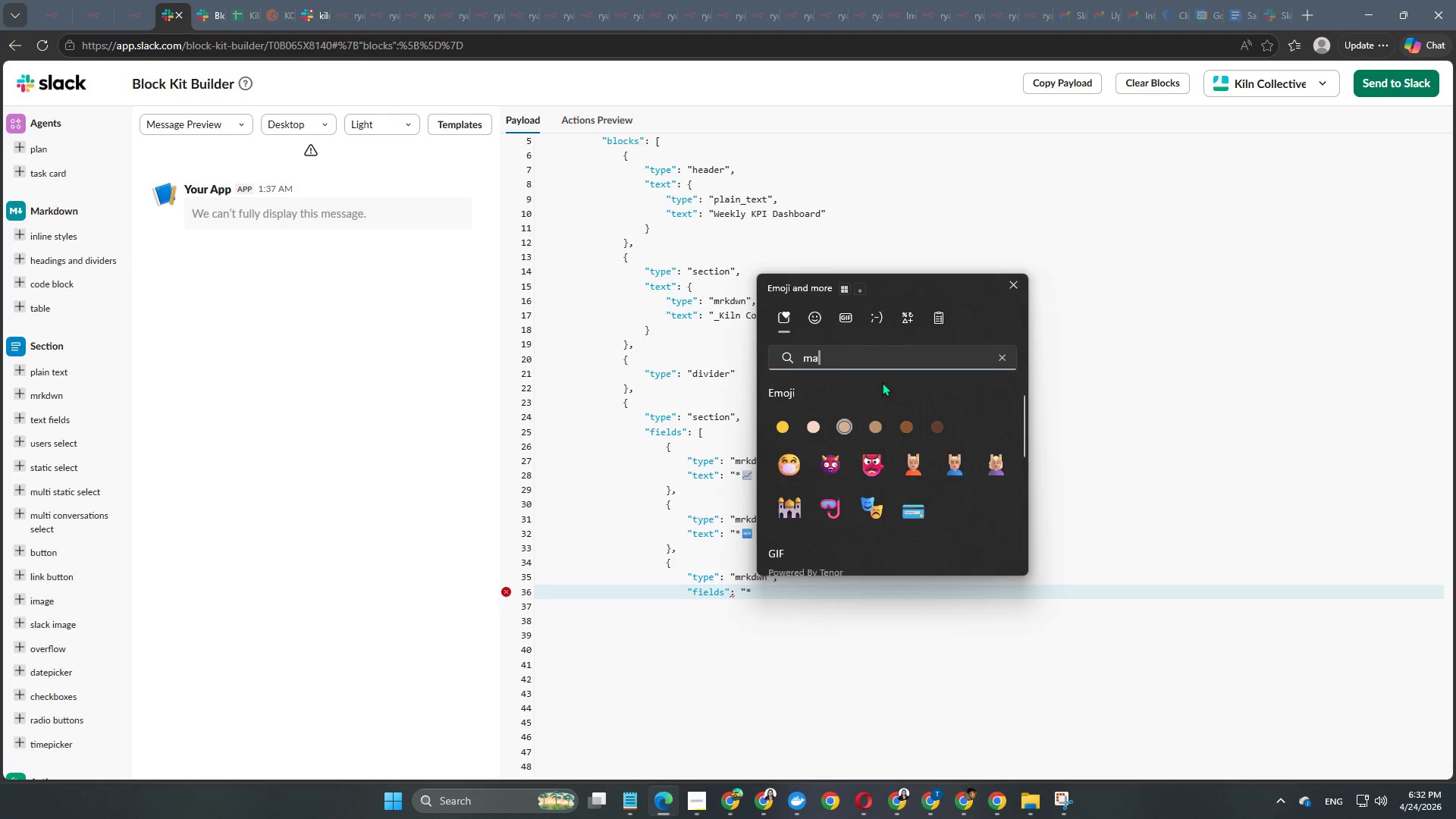 
key(Backspace)
 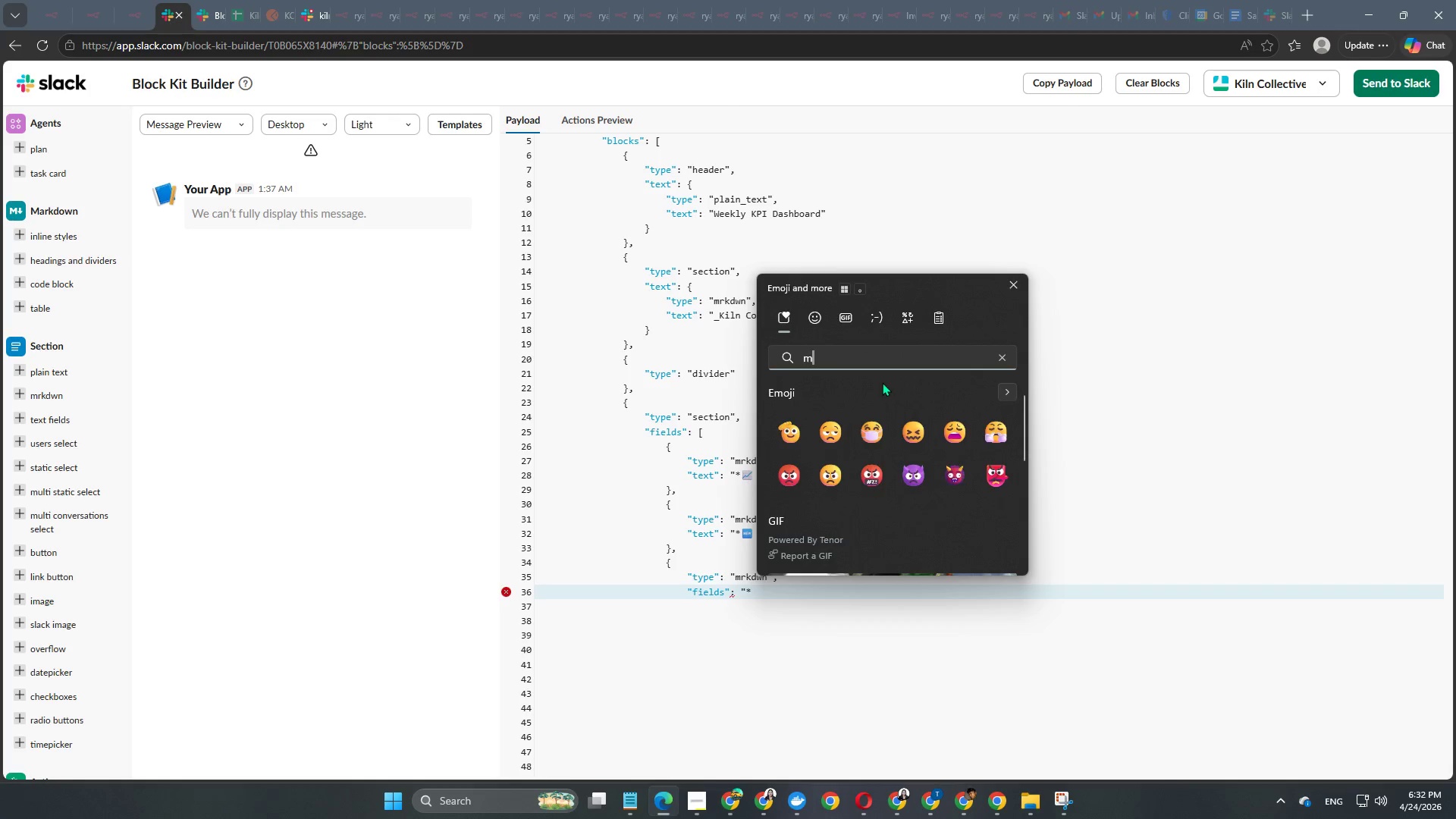 
key(Backspace)
 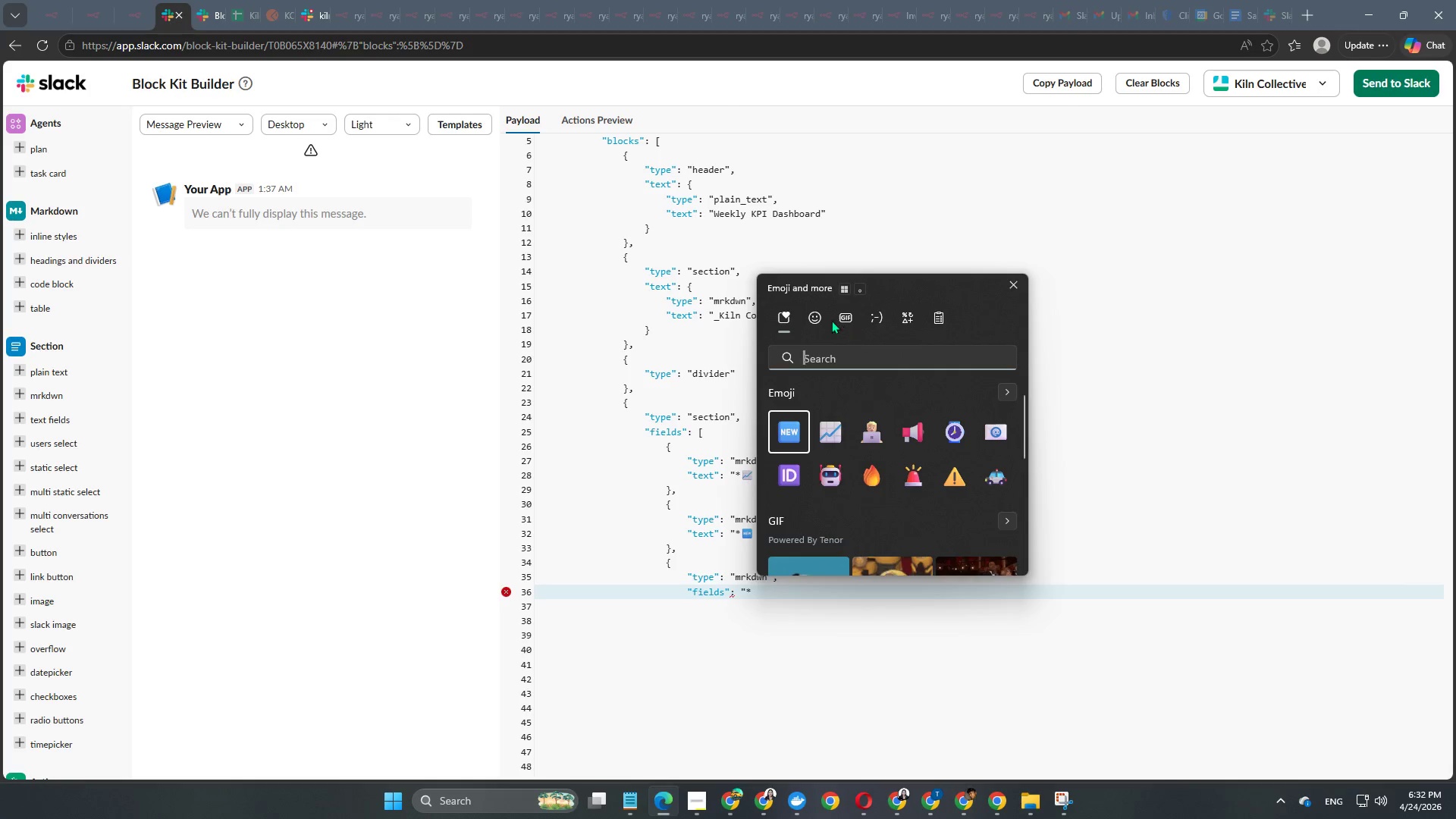 
left_click([811, 315])
 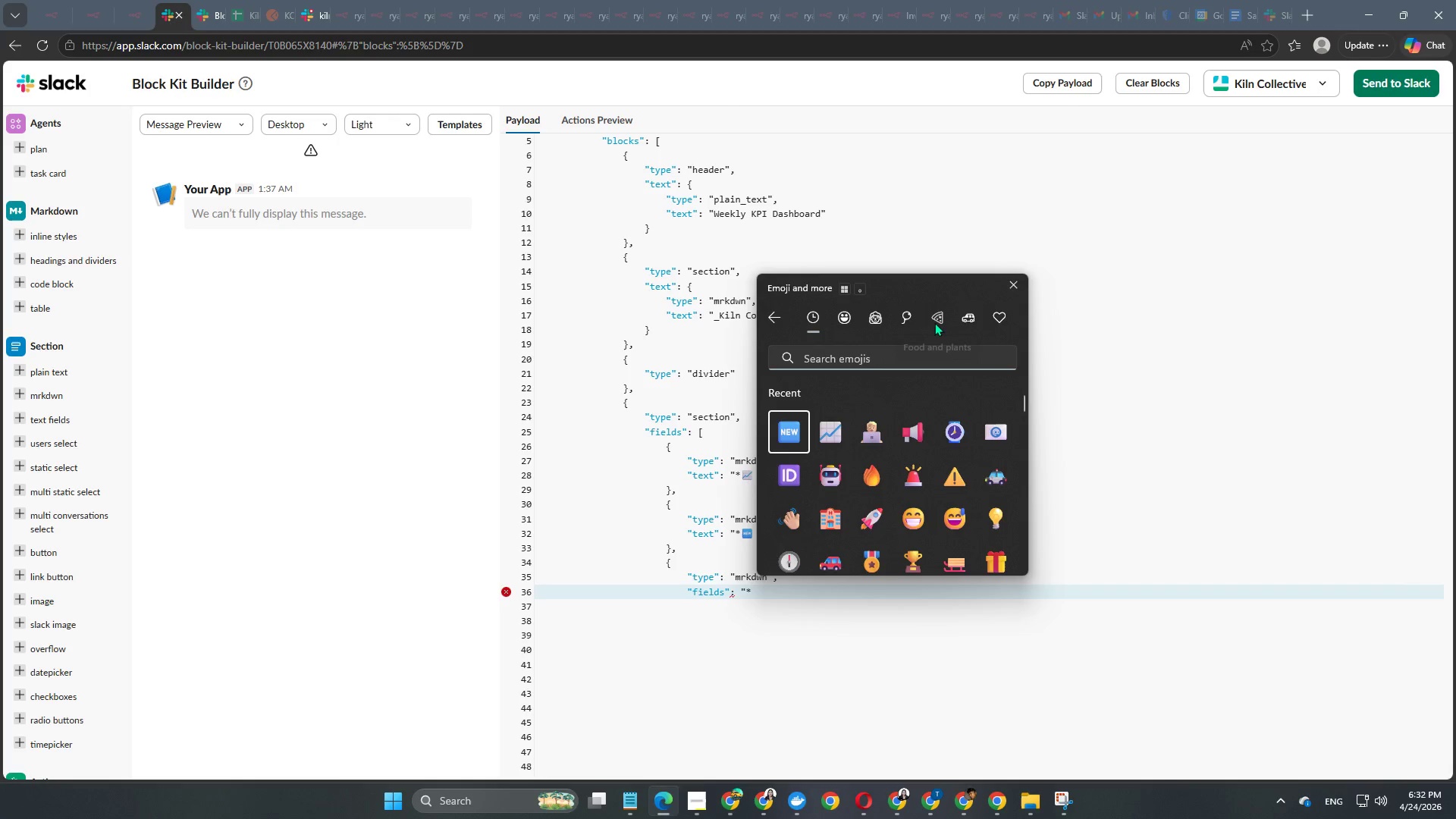 
left_click([968, 315])
 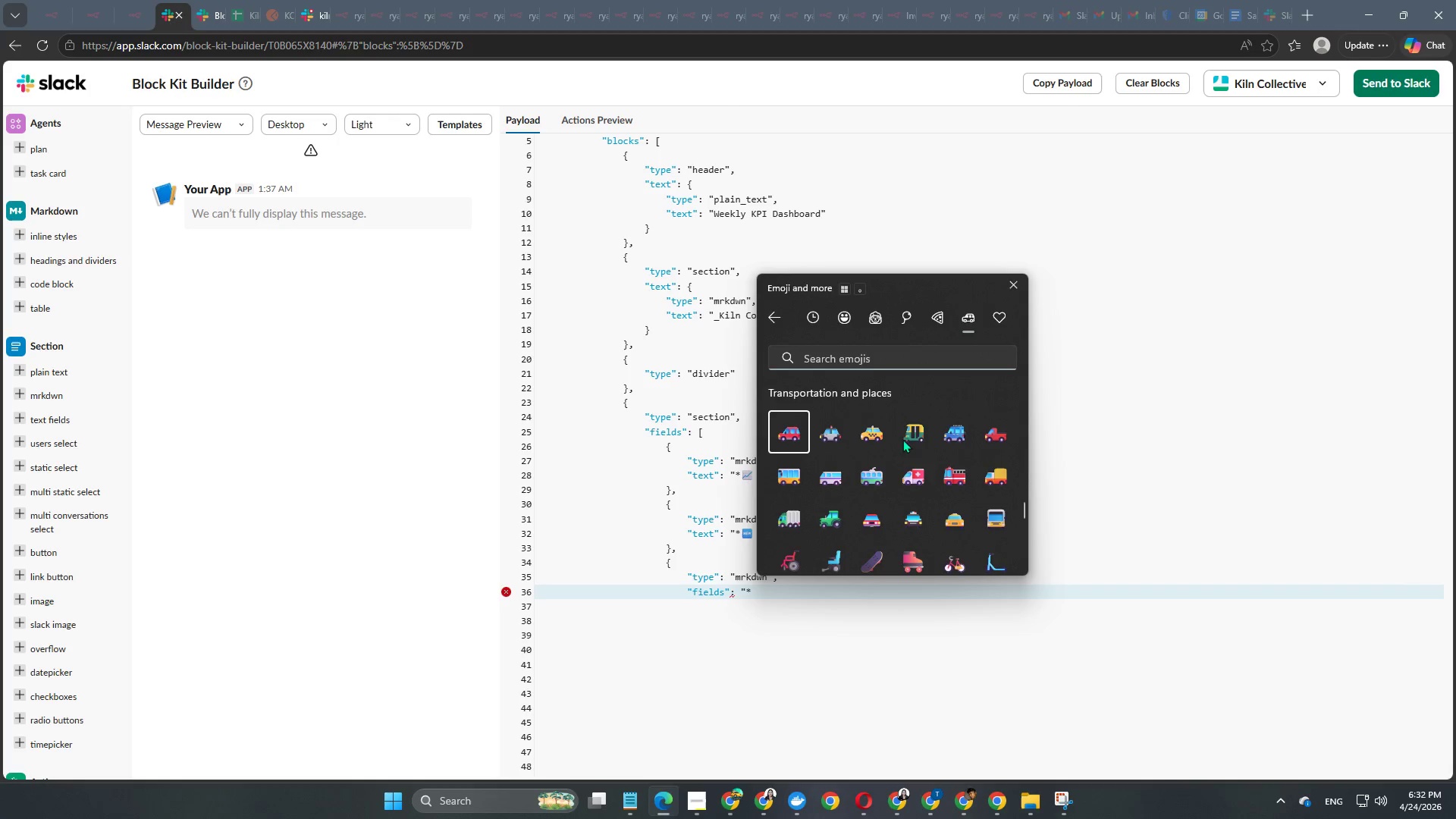 
scroll: coordinate [823, 451], scroll_direction: down, amount: 9.0
 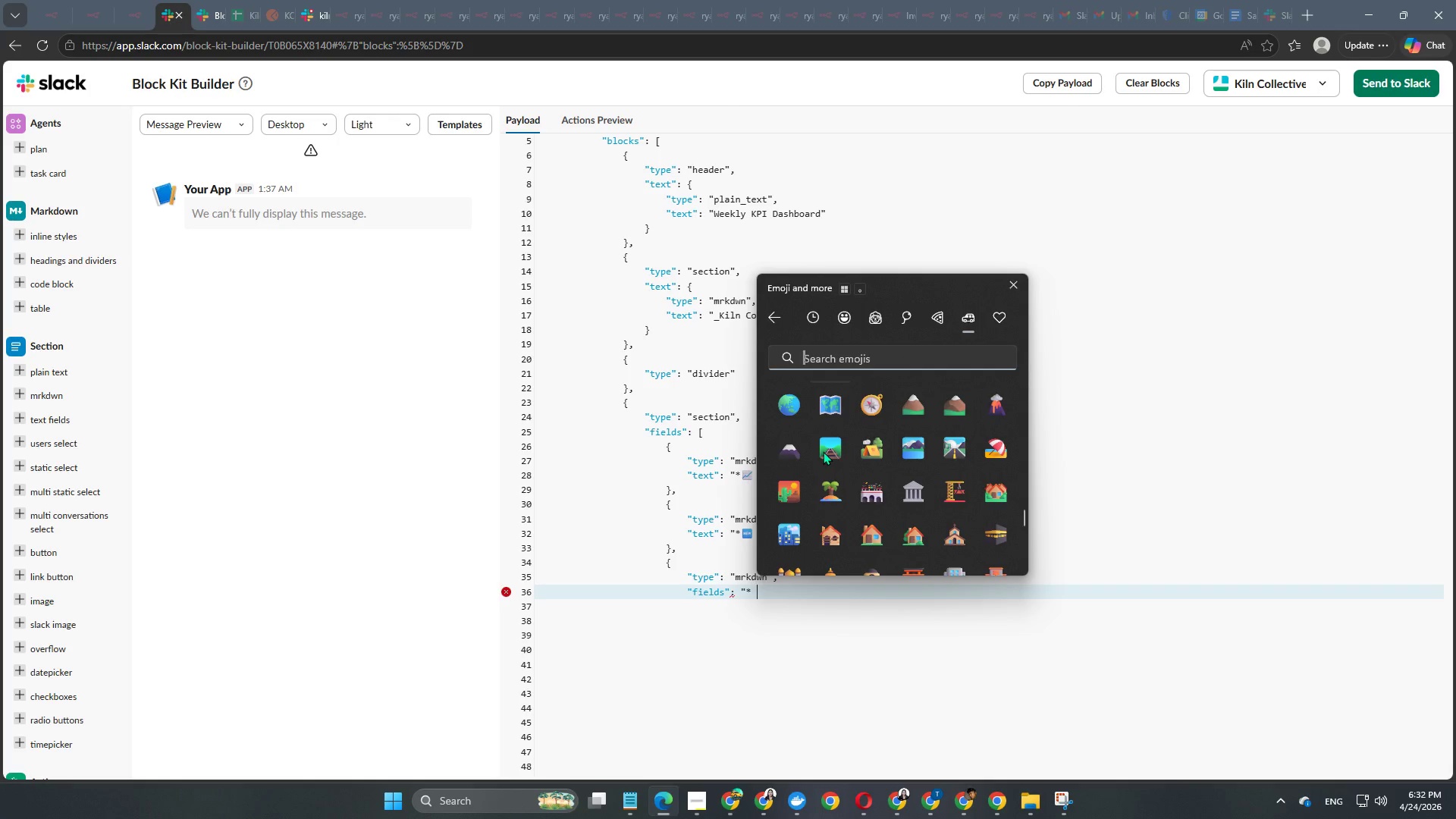 
scroll: coordinate [811, 489], scroll_direction: down, amount: 3.0
 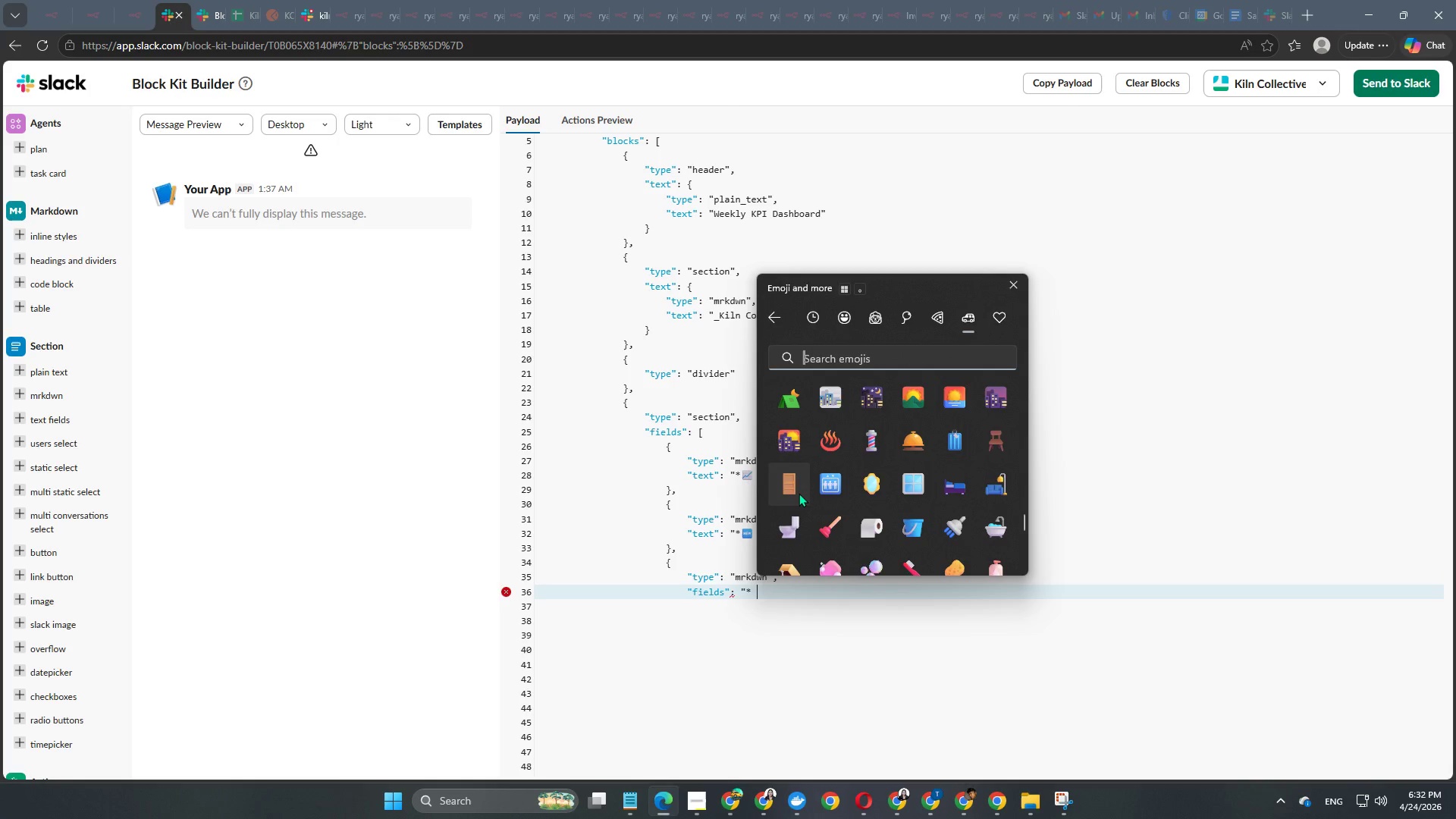 
left_click([824, 479])
 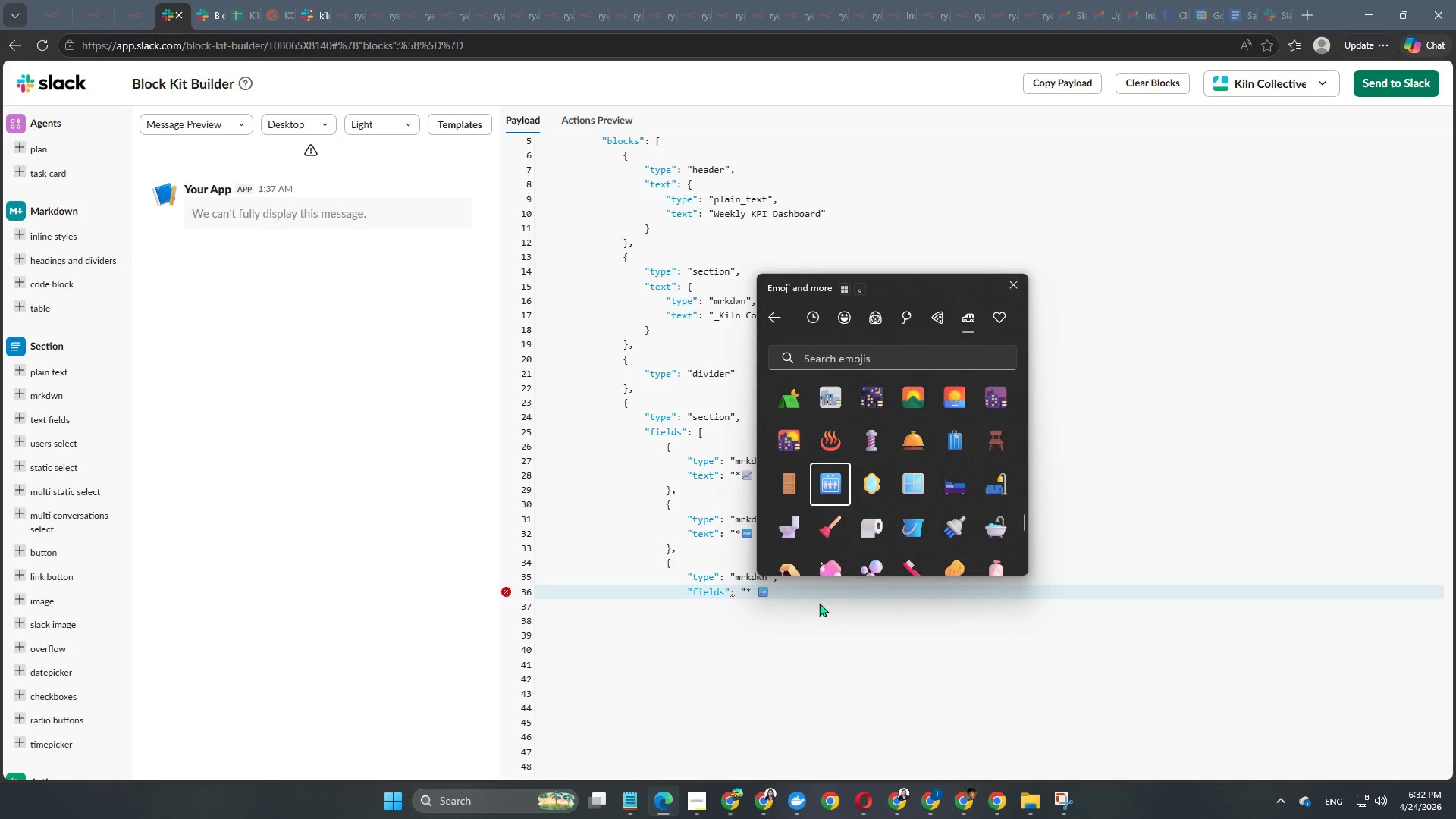 
left_click([821, 598])
 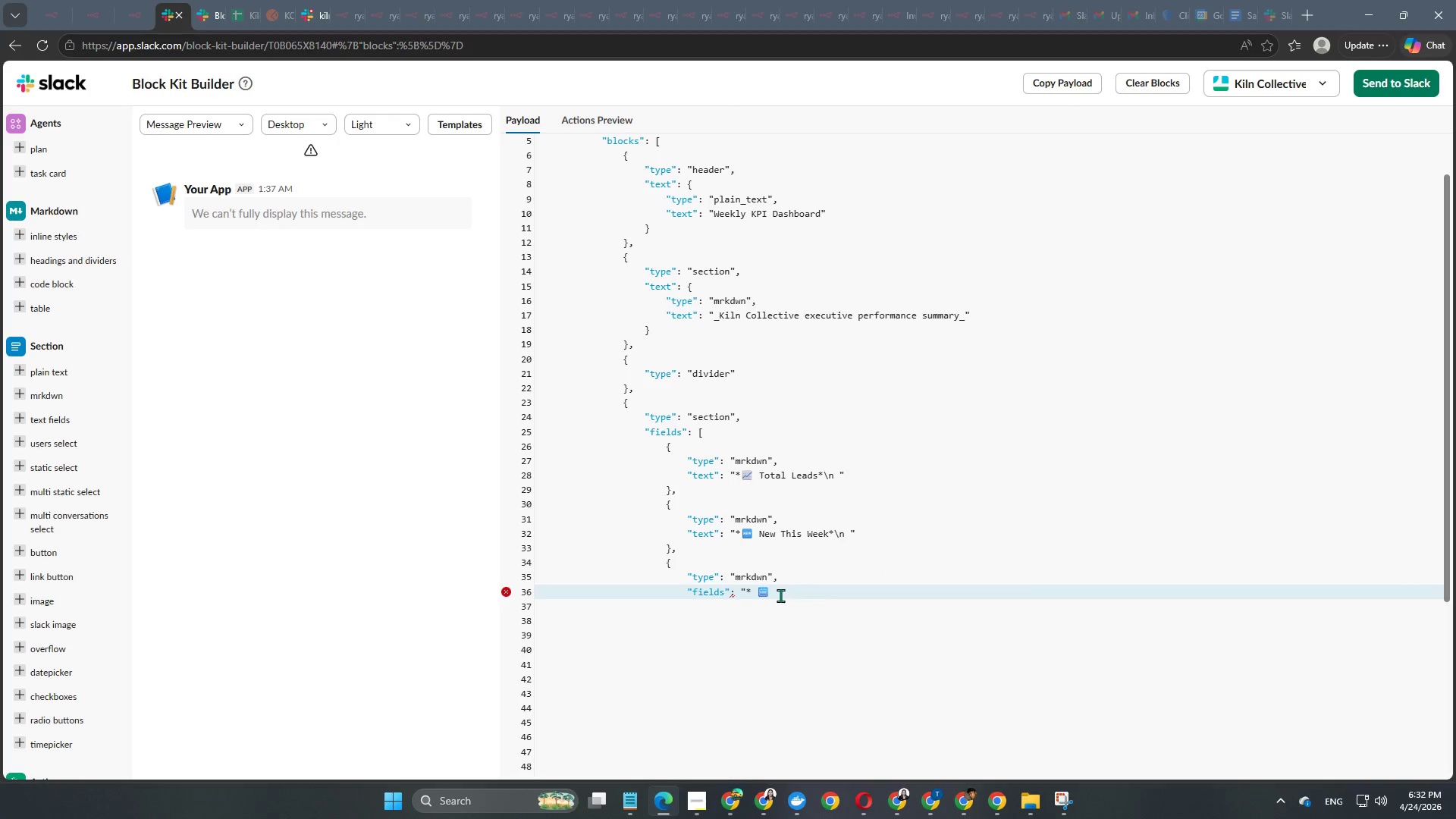 
left_click([759, 589])
 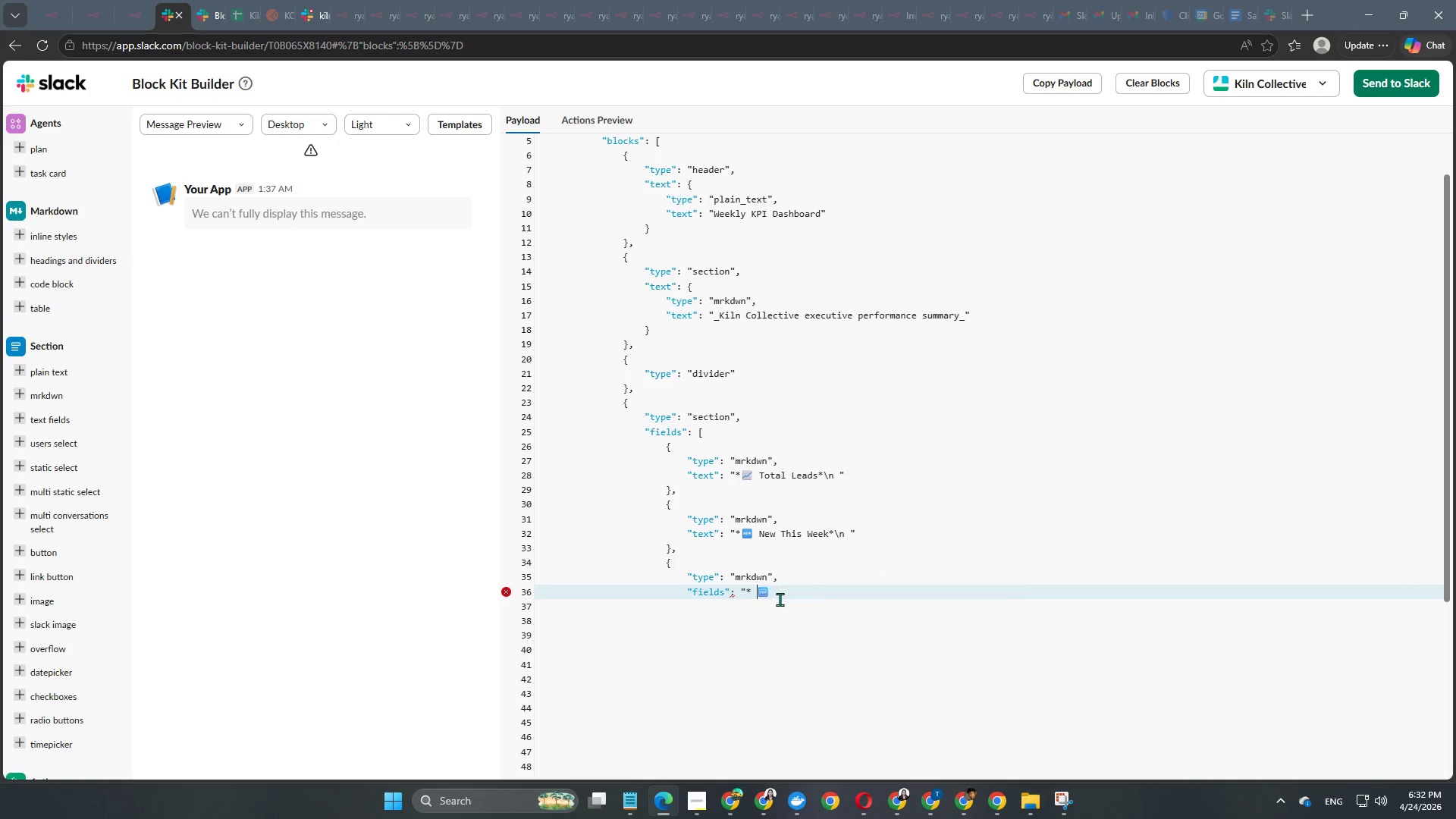 
key(Backspace)
 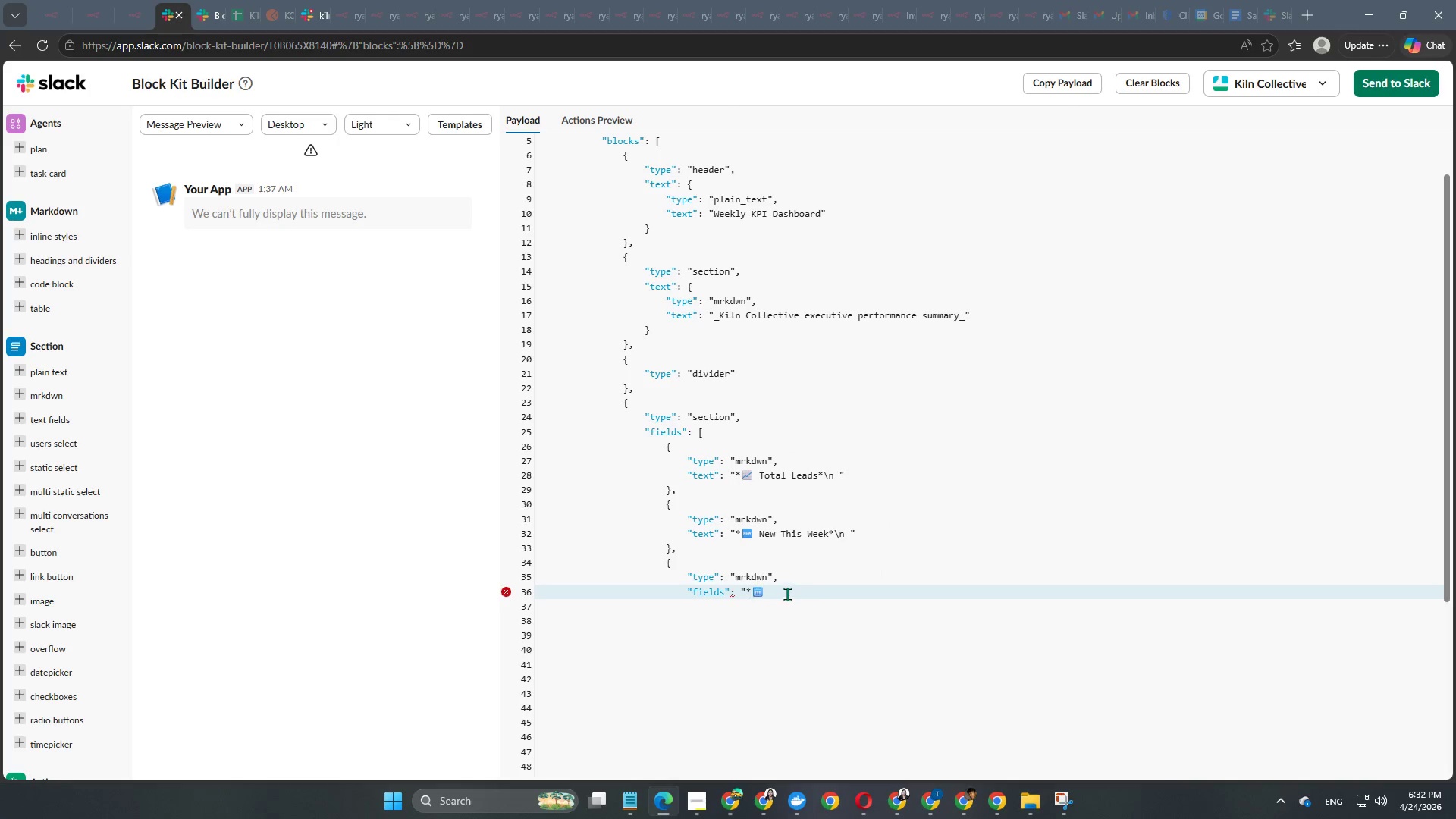 
left_click([787, 594])
 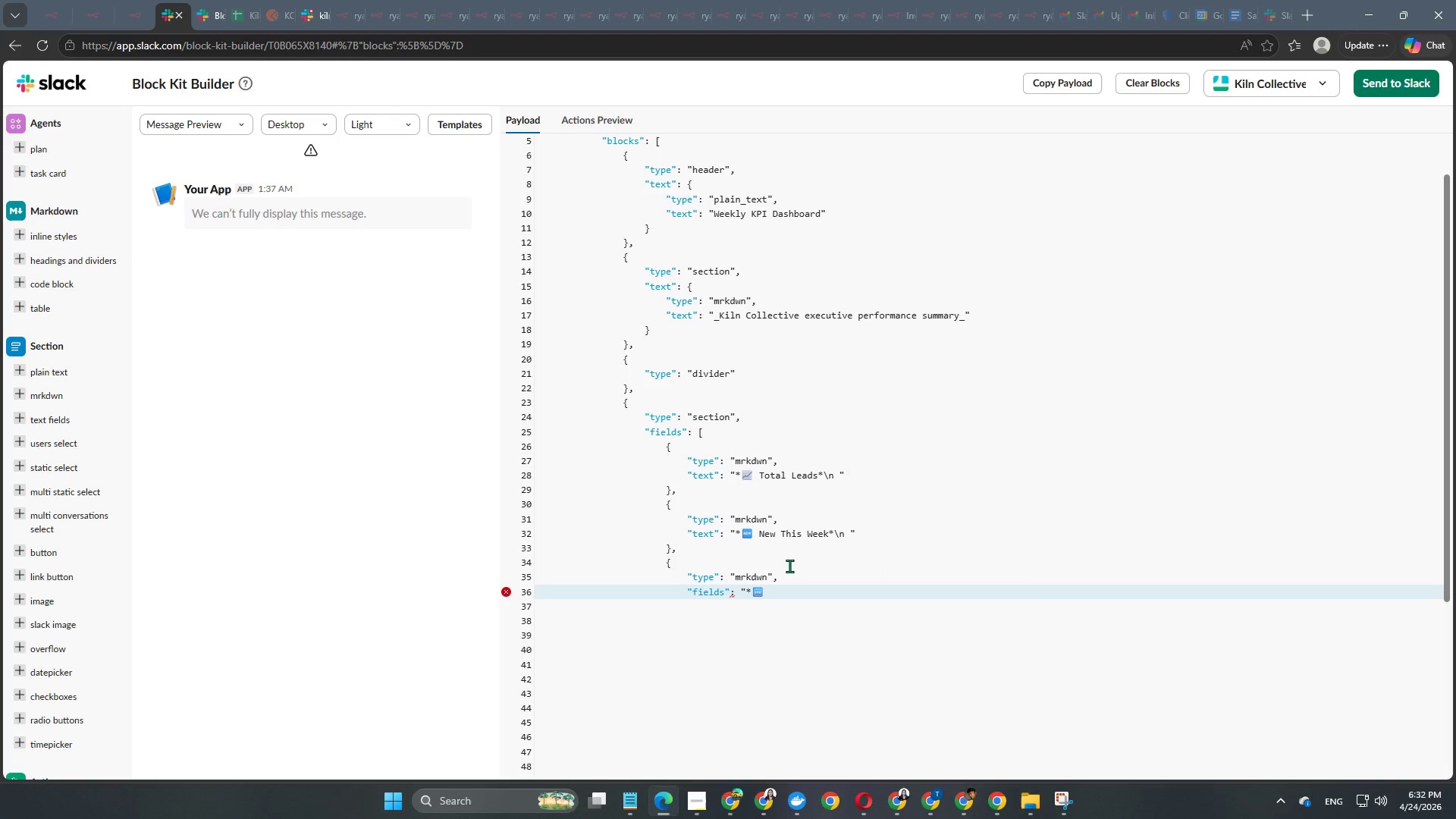 
type( Mastre)
key(Backspace)
key(Backspace)
type(erclass)
 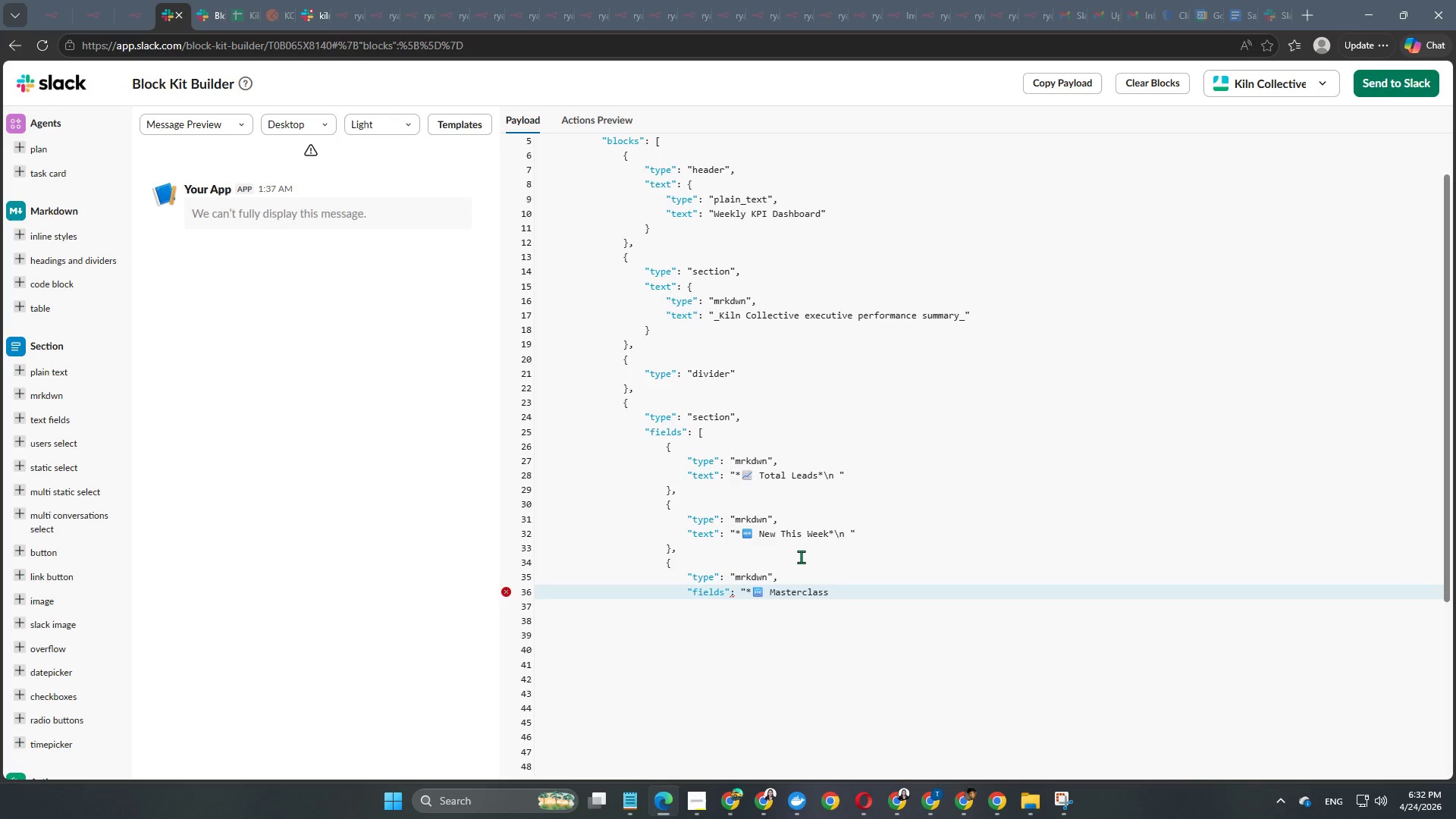 
key(NumpadMultiply)
 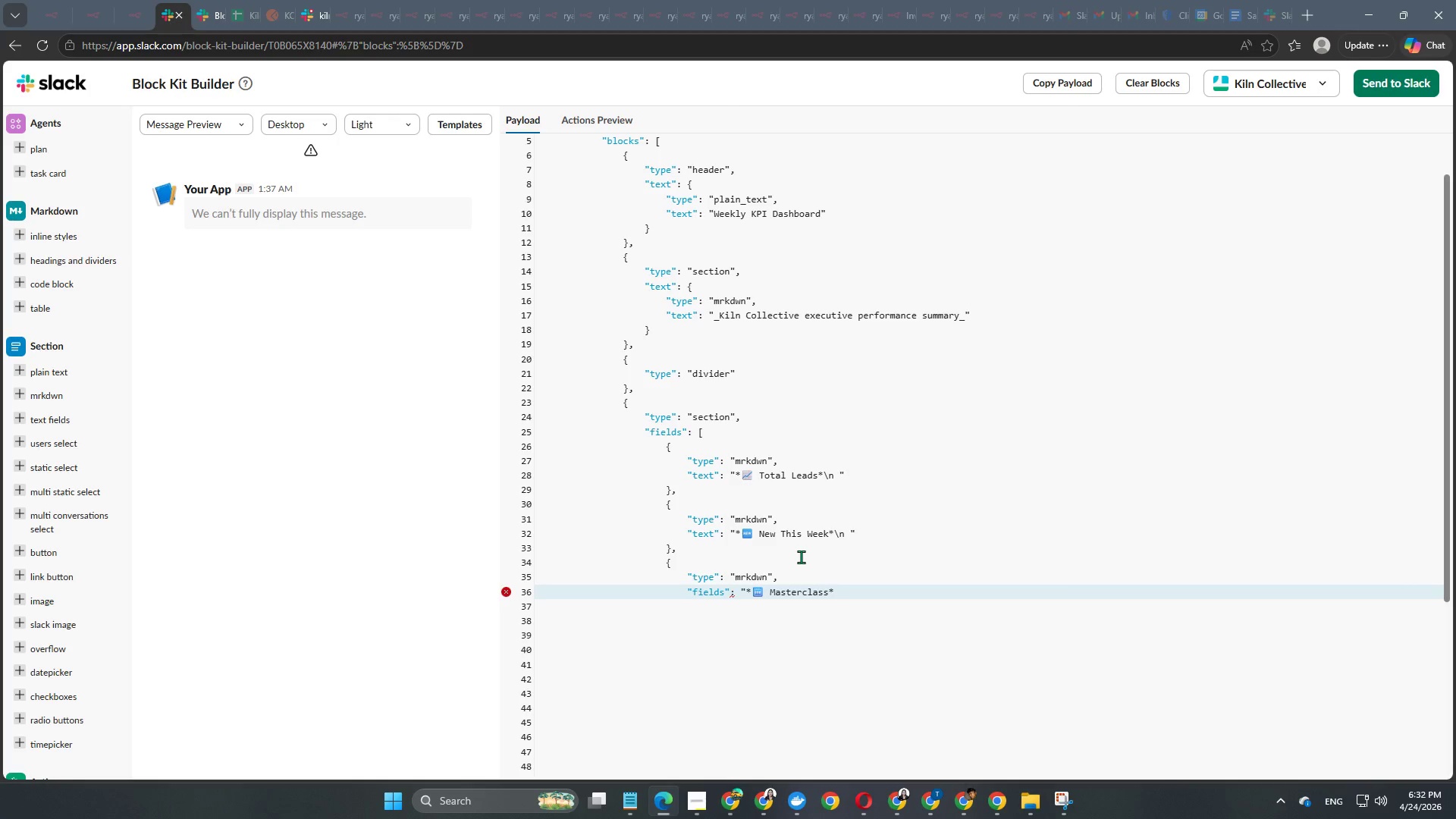 
key(Backslash)
 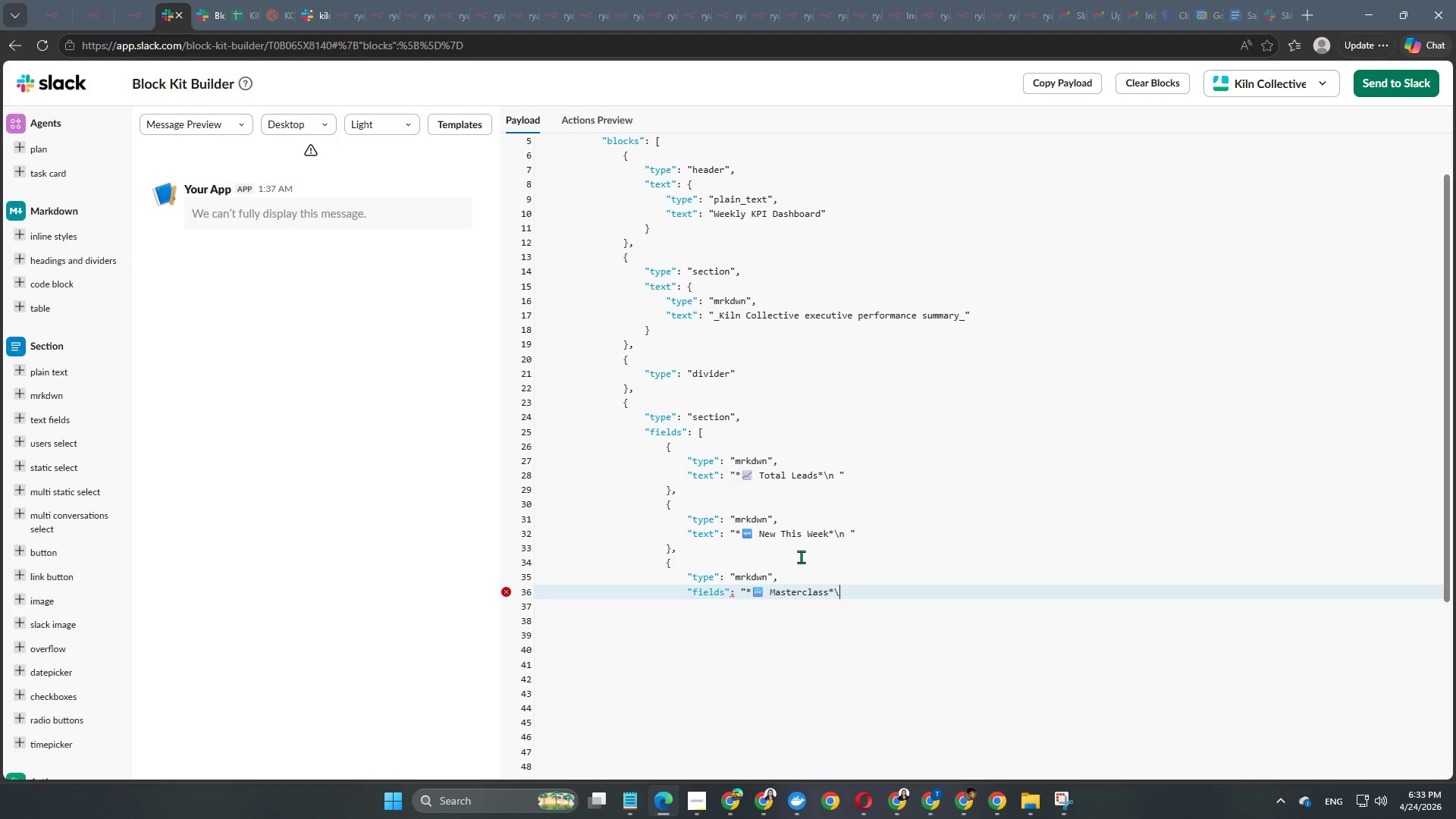 
key(N)
 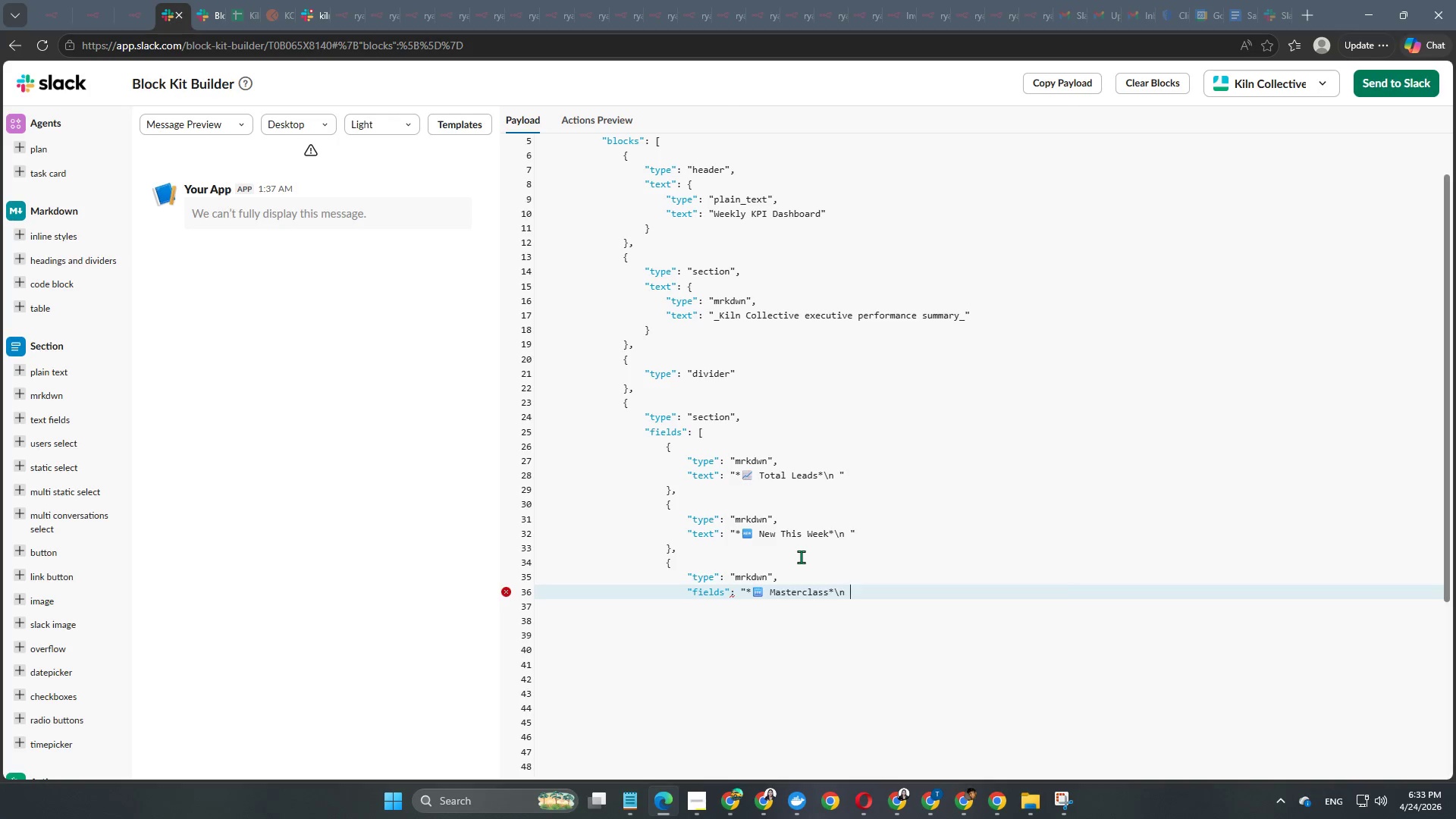 
key(Space)
 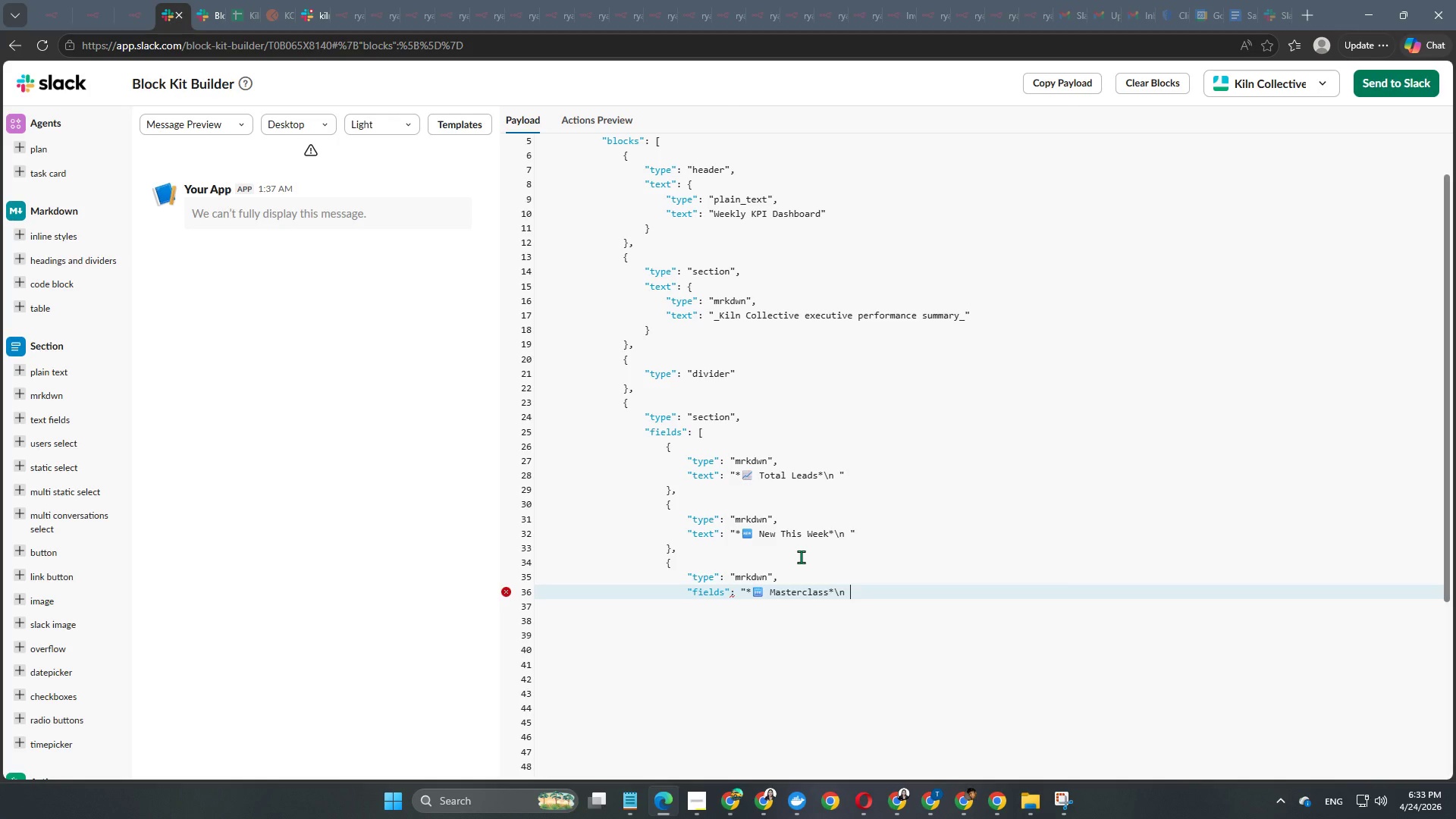 
key(Shift+ShiftRight)
 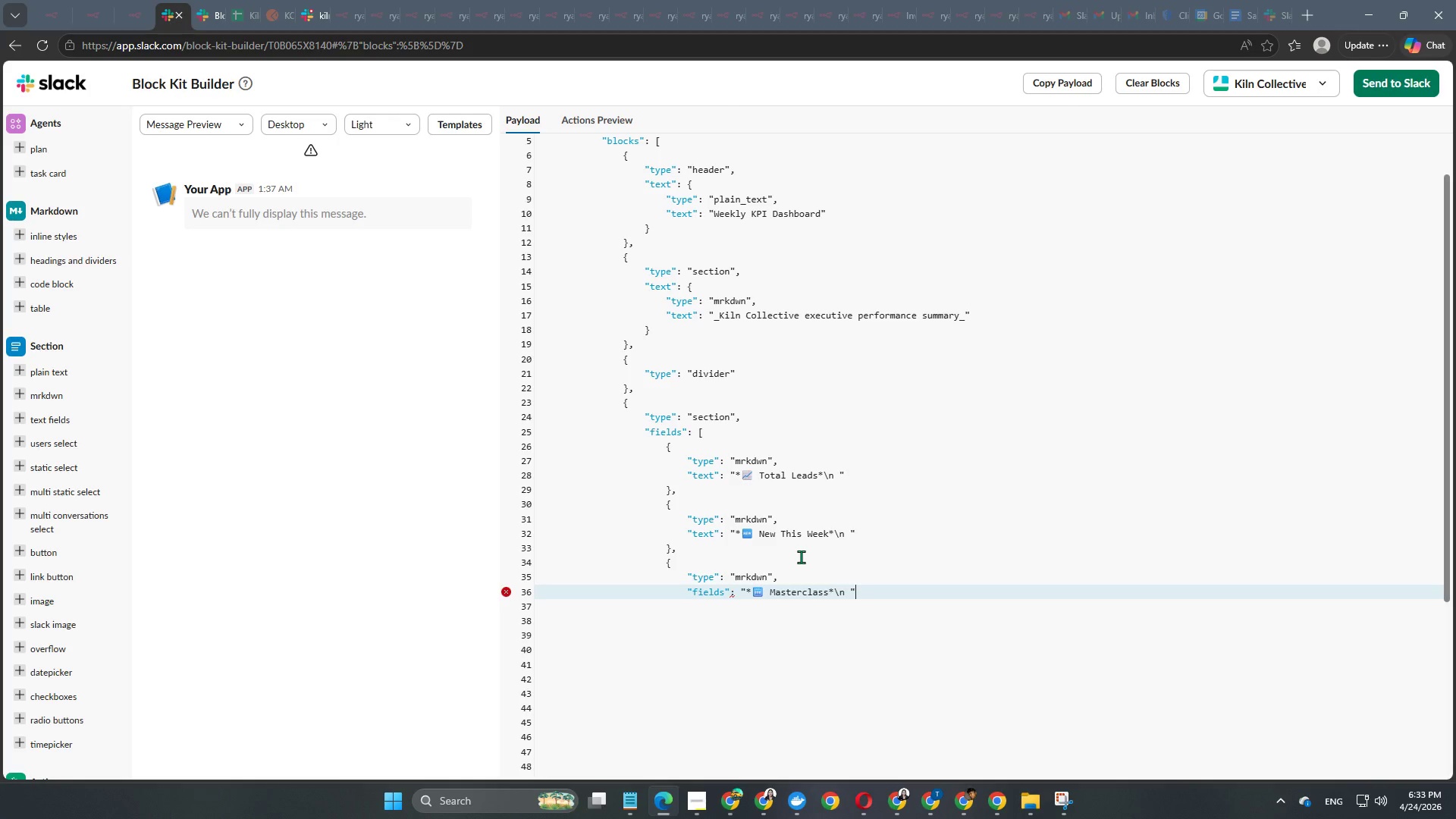 
key(Shift+Quote)
 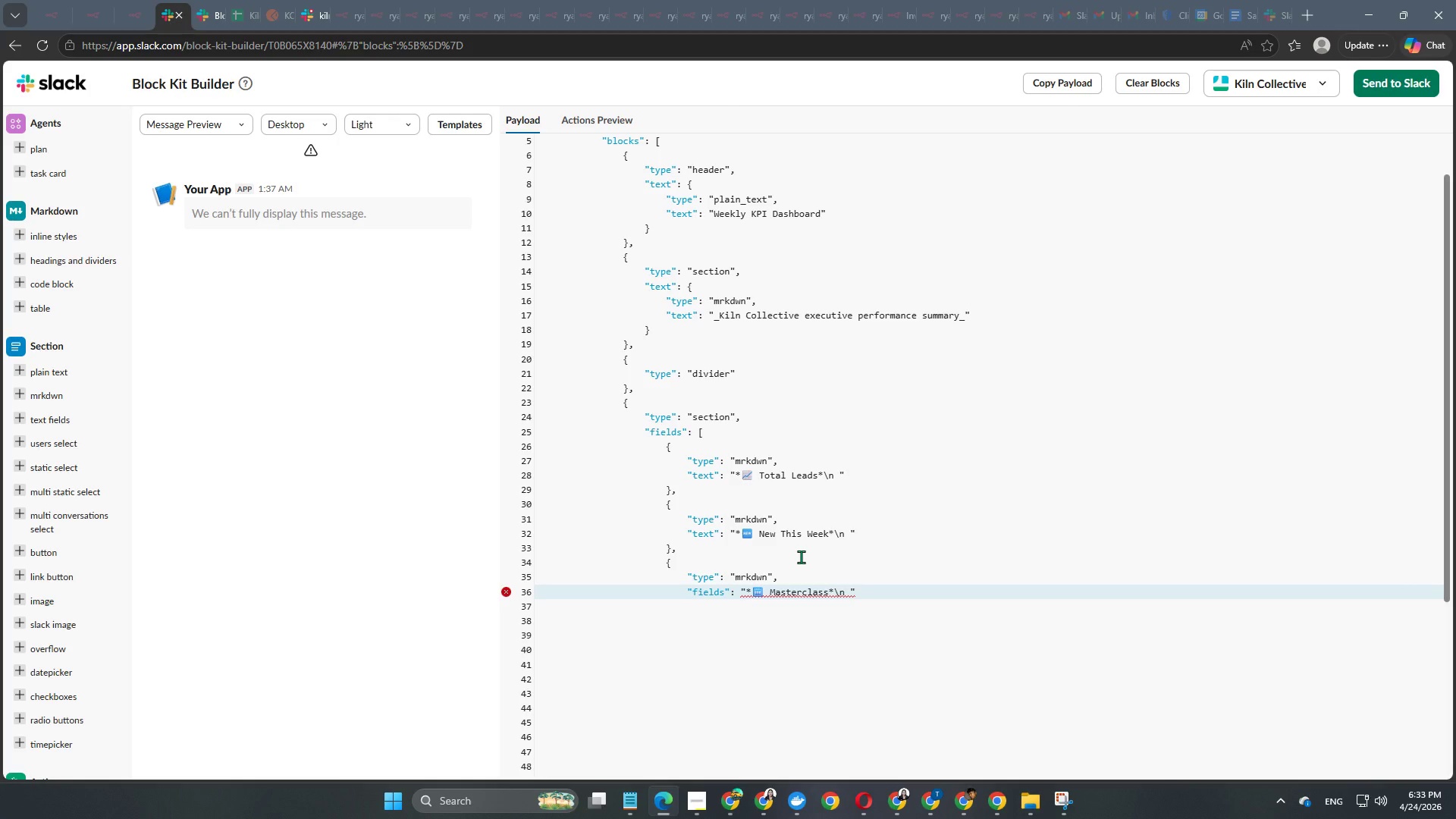 
key(Enter)
 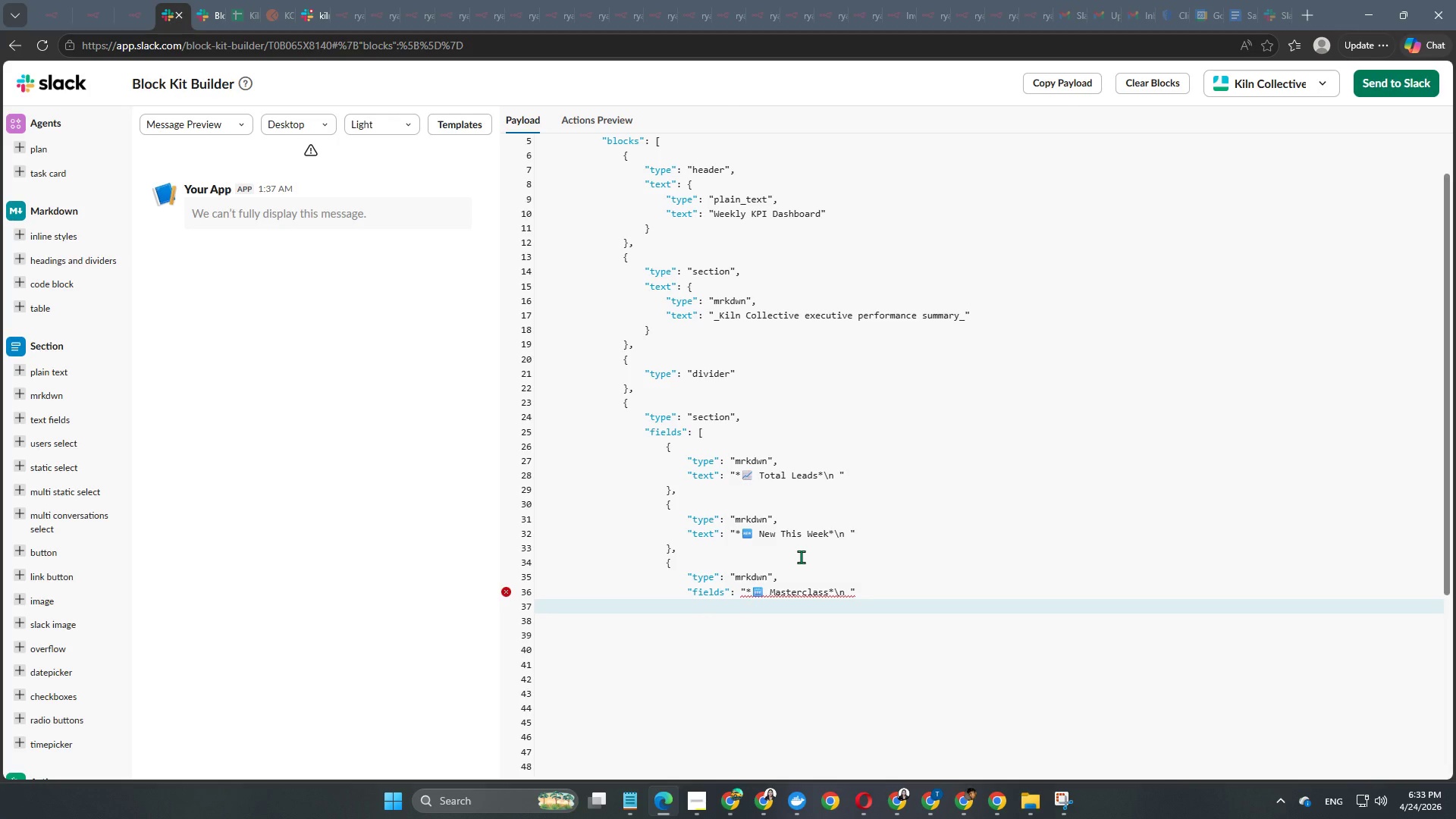 
key(Tab)
 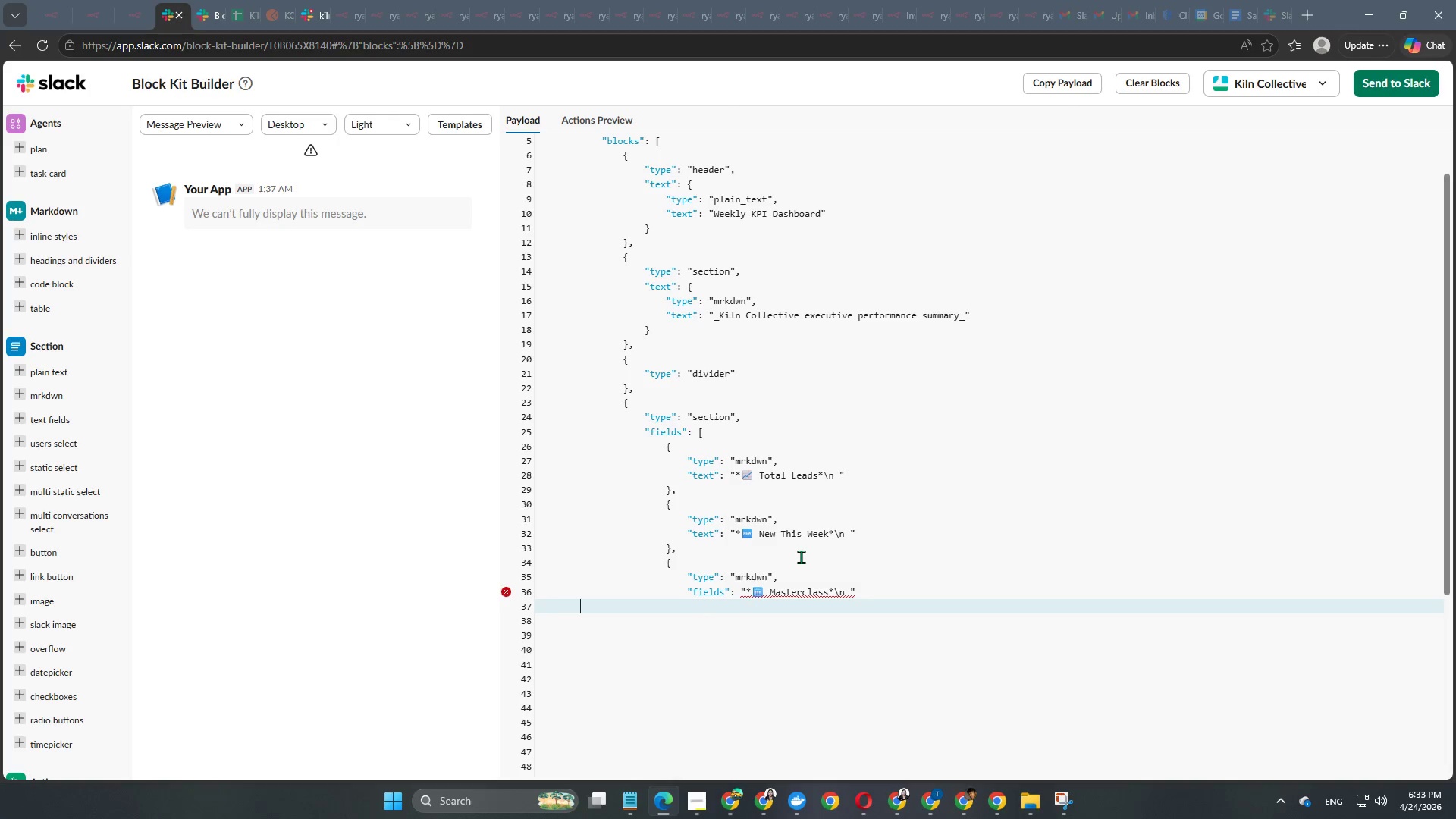 
key(Tab)
 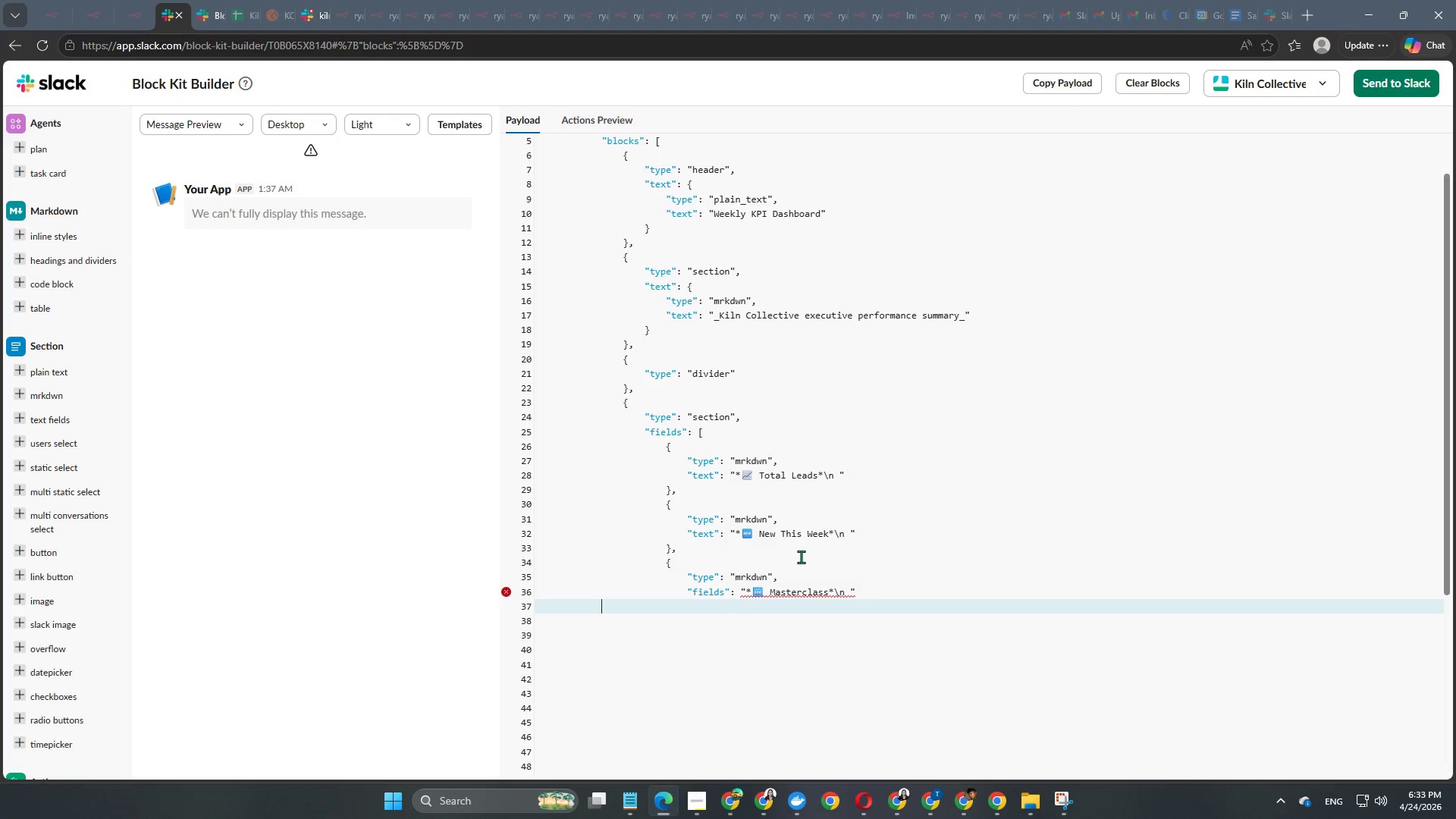 
key(Tab)
 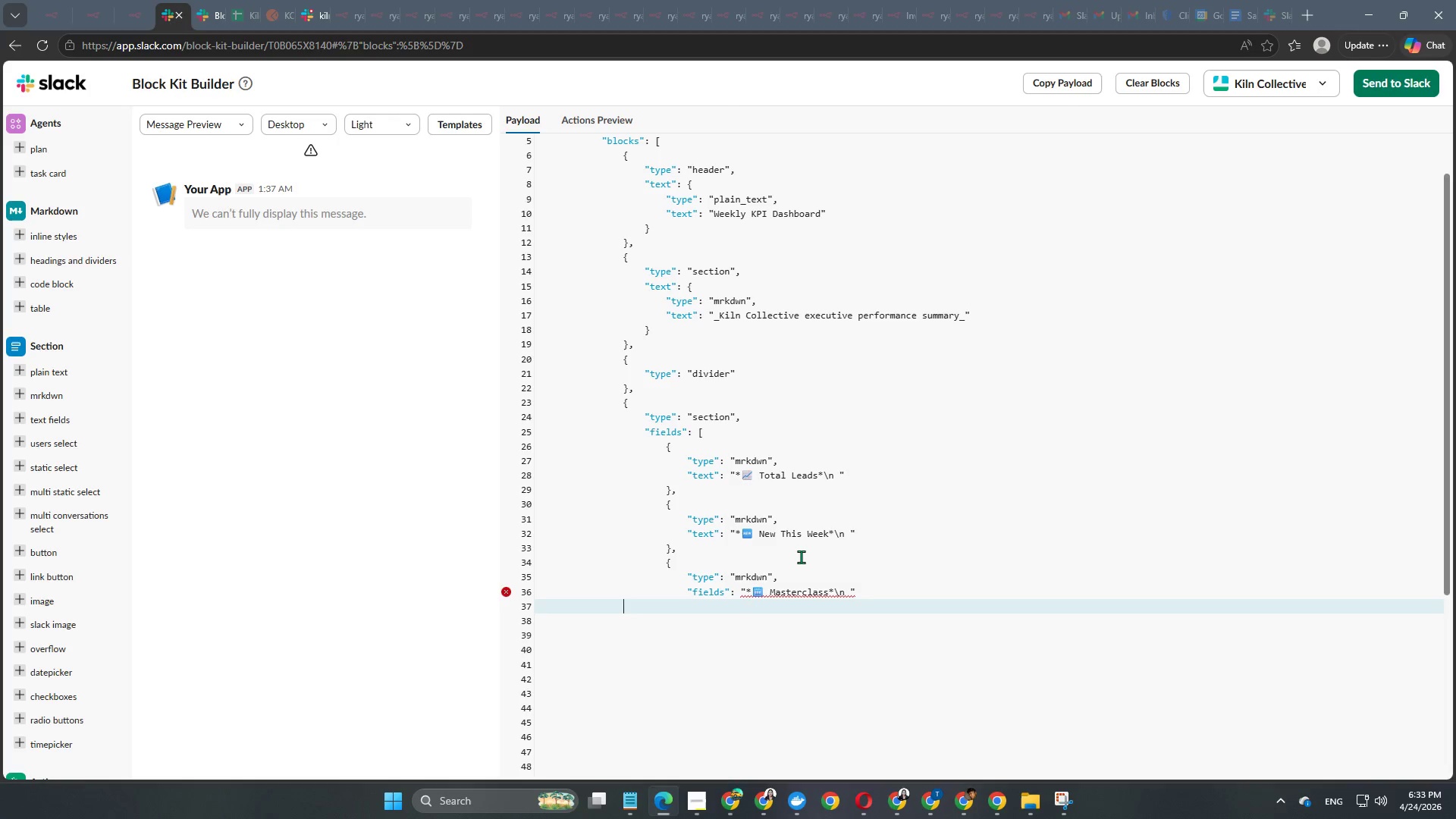 
key(Tab)
 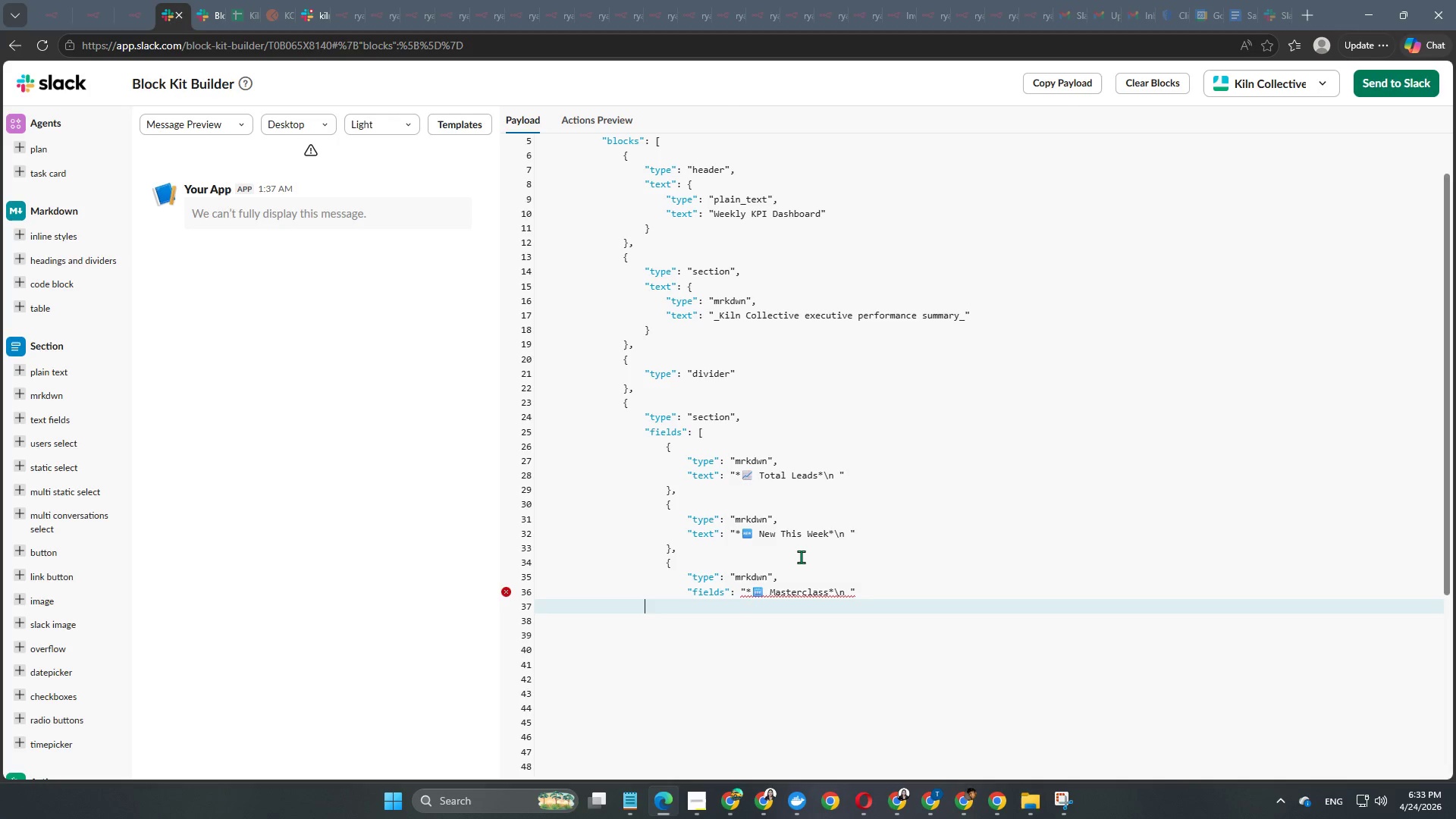 
key(Tab)
 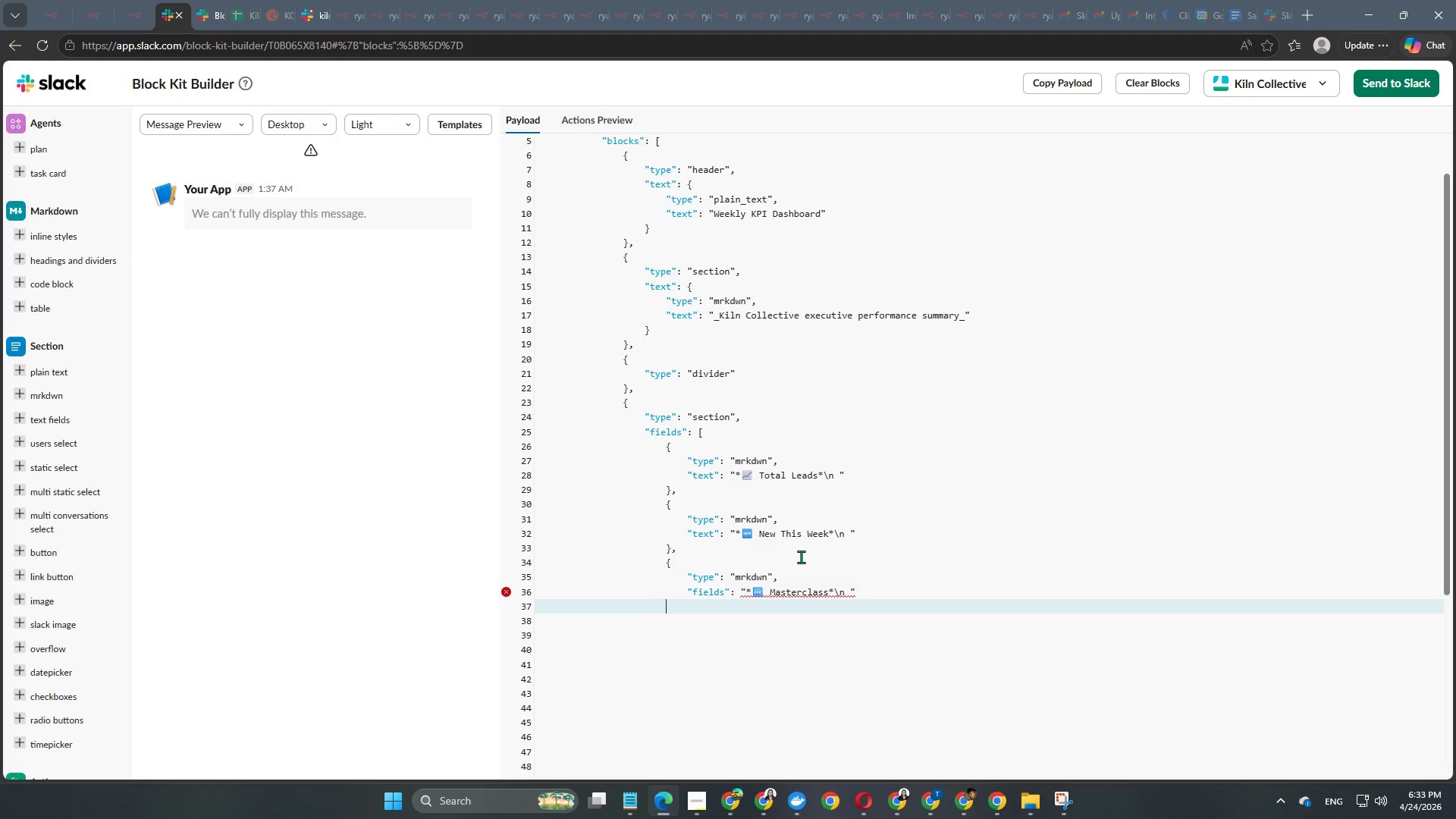 
key(Tab)
 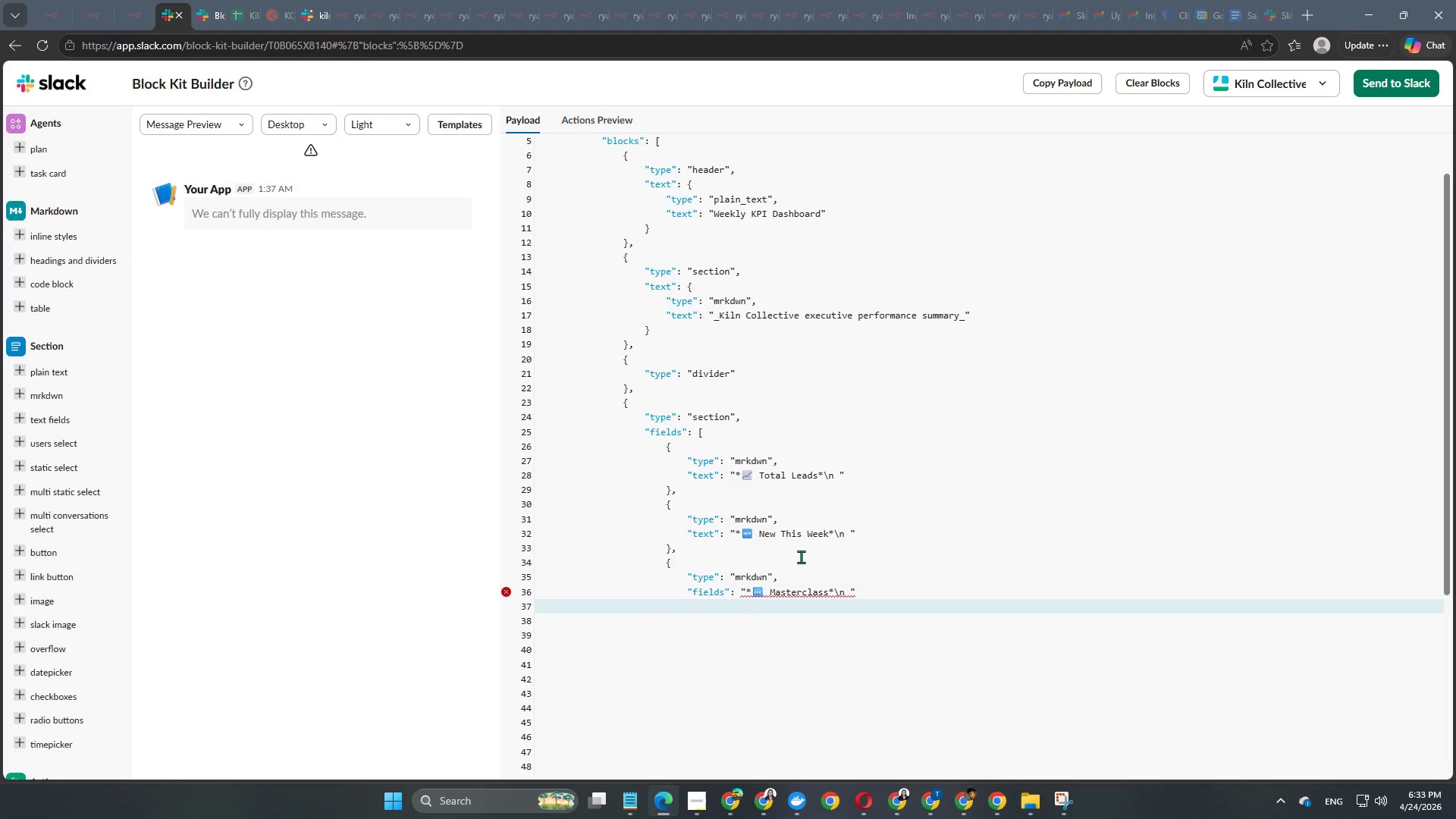 
key(Shift+BracketRight)
 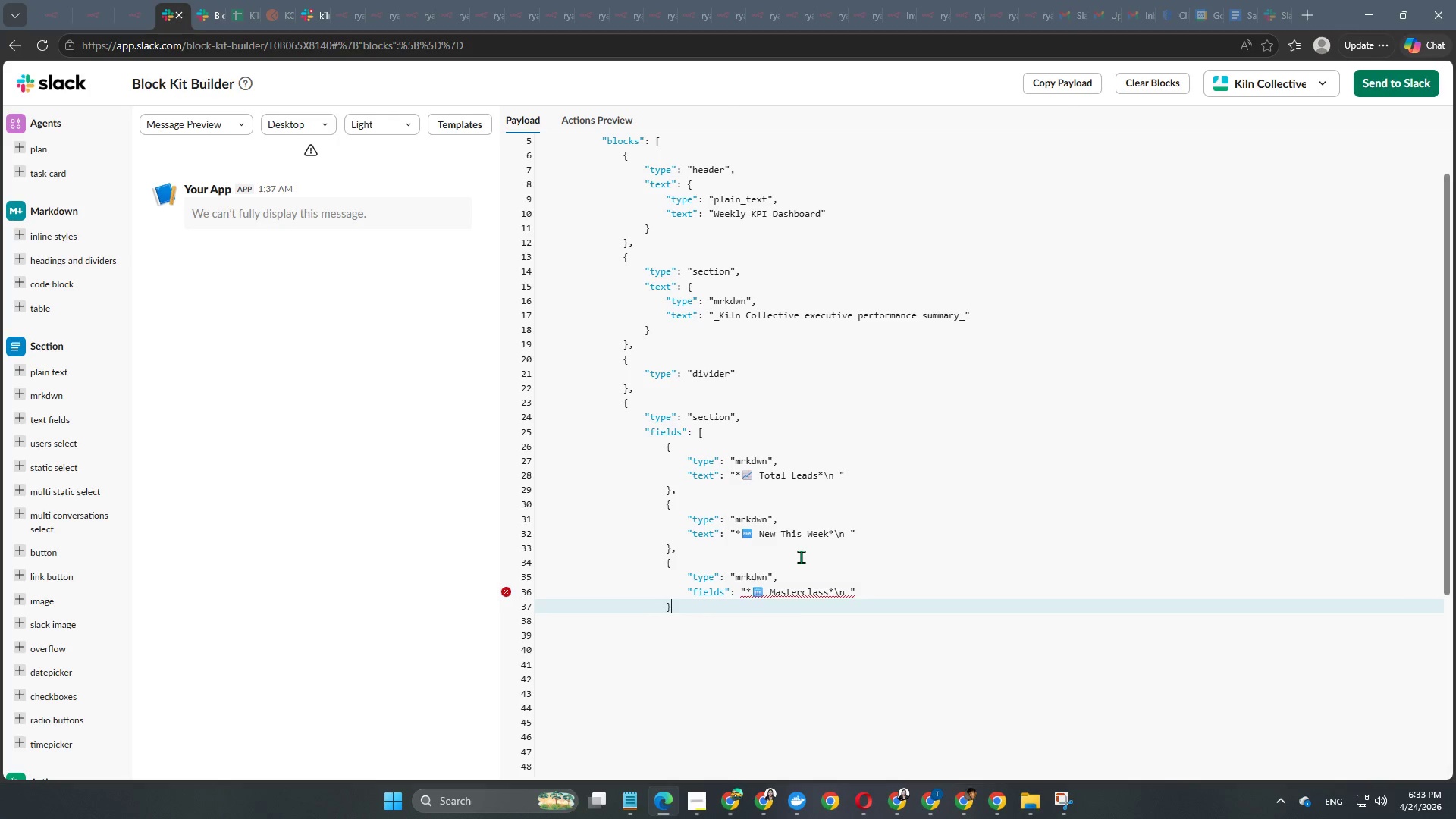 
key(Comma)
 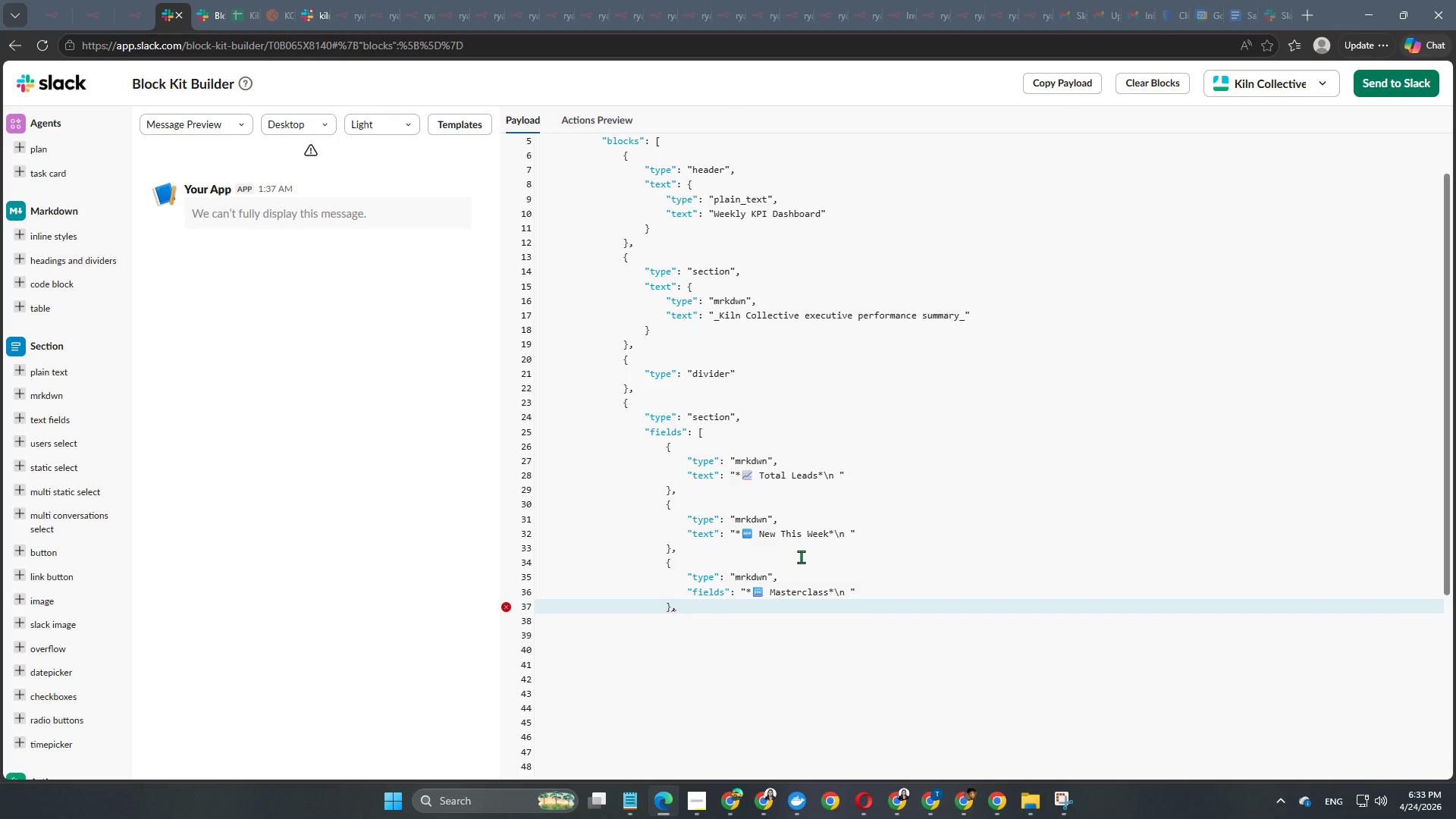 
key(ArrowRight)
 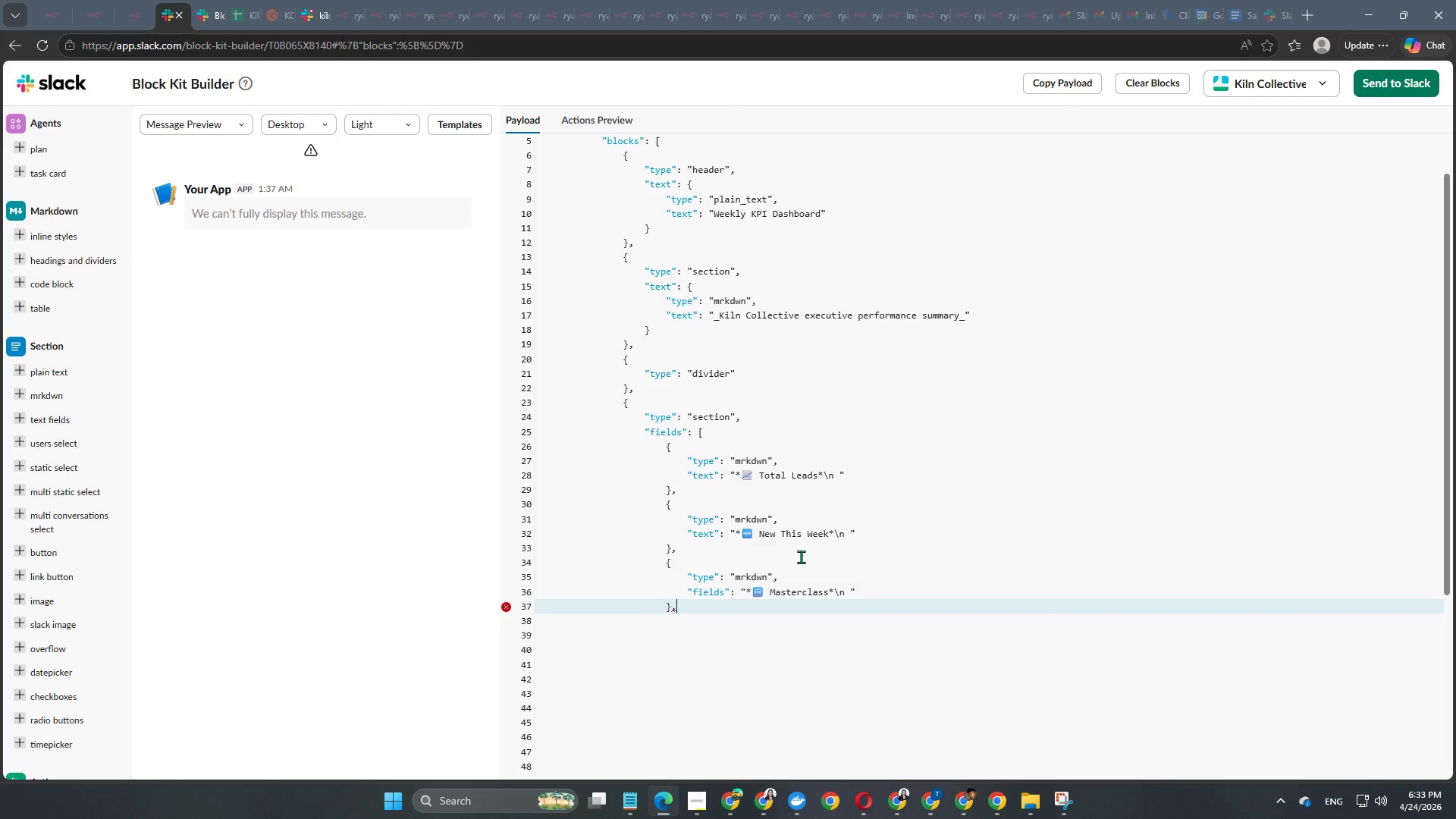 
key(Enter)
 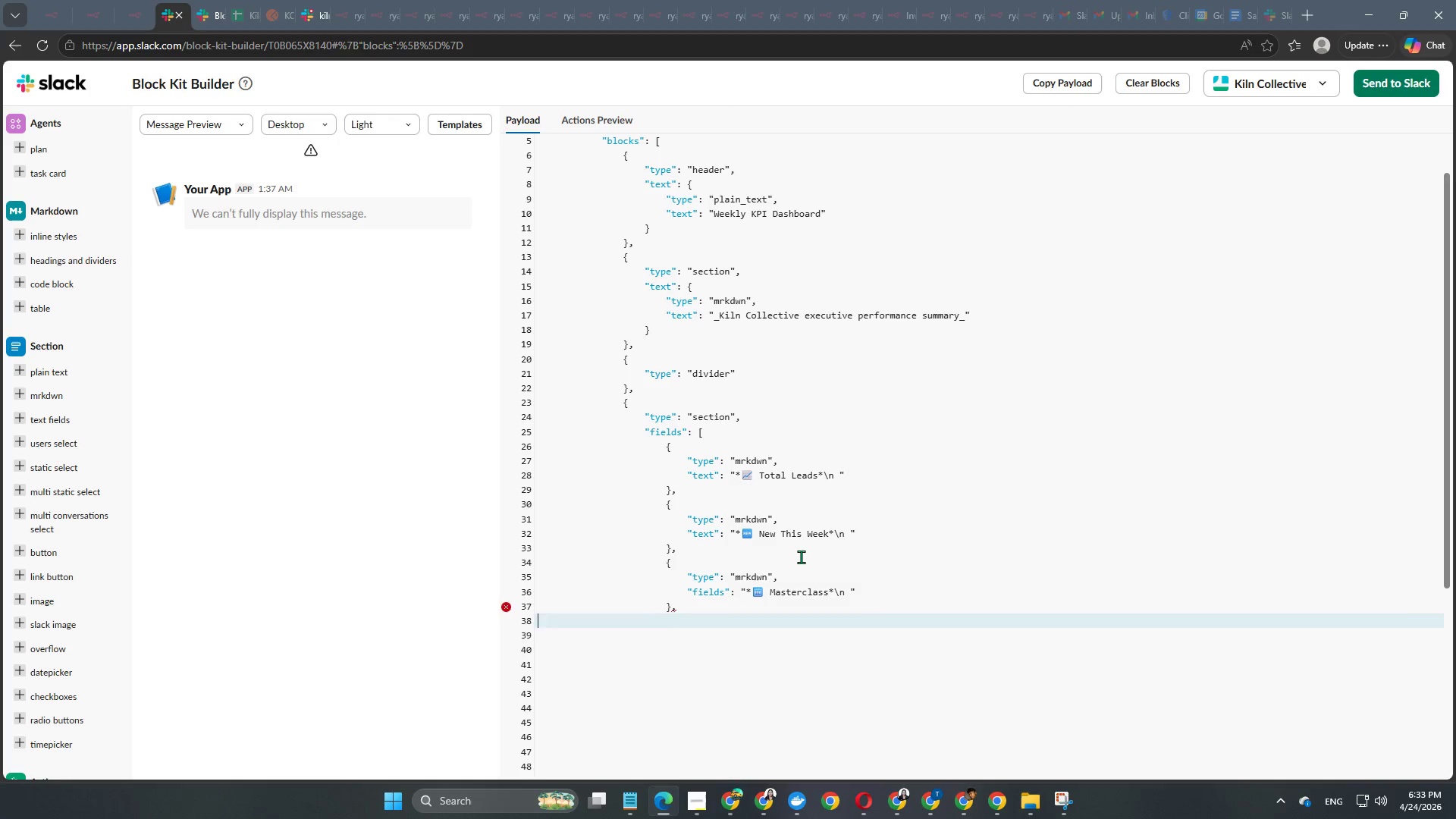 
key(Enter)
 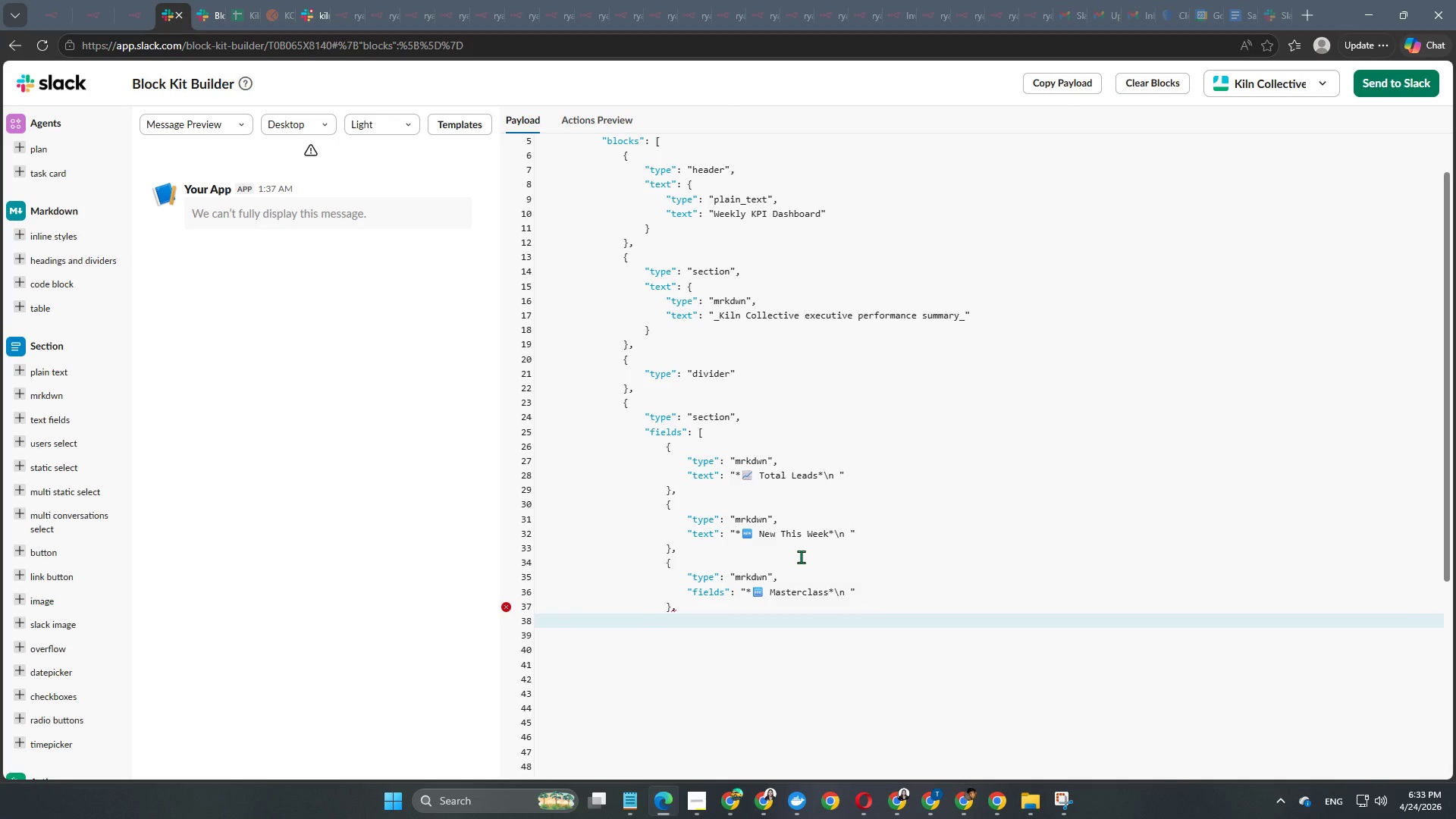 
key(Shift+ShiftRight)
 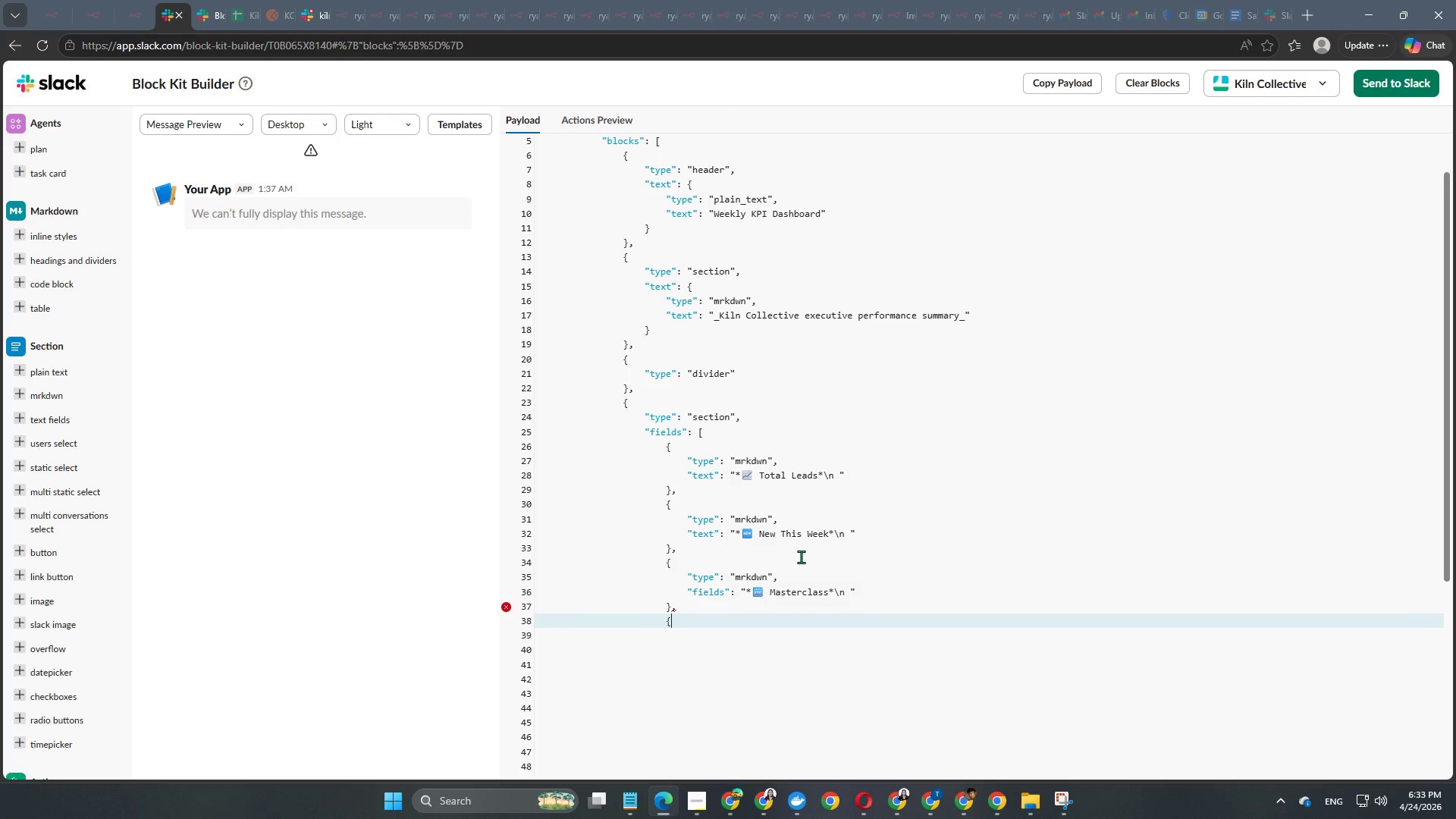 
key(Shift+BracketLeft)
 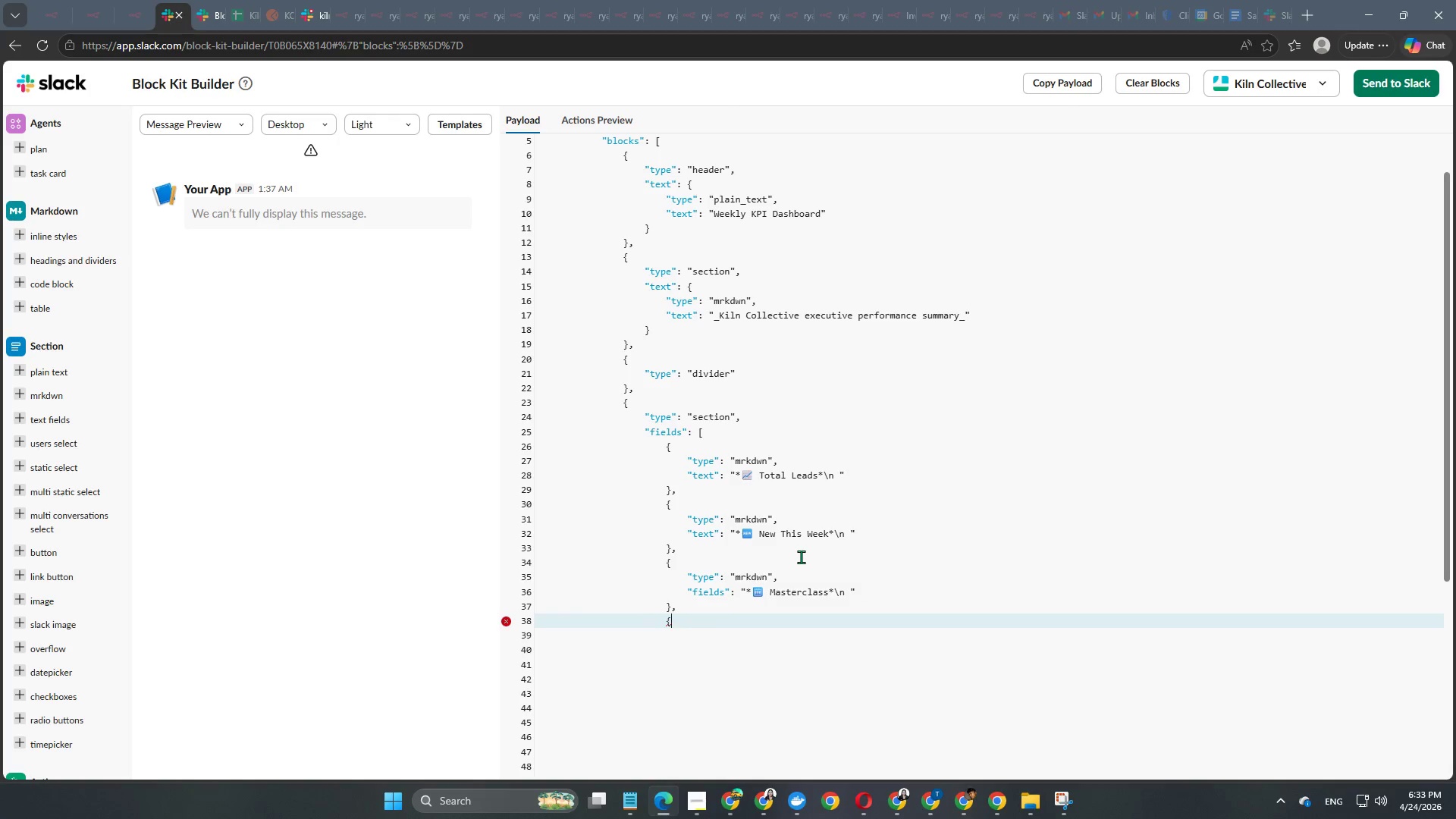 
key(Enter)
 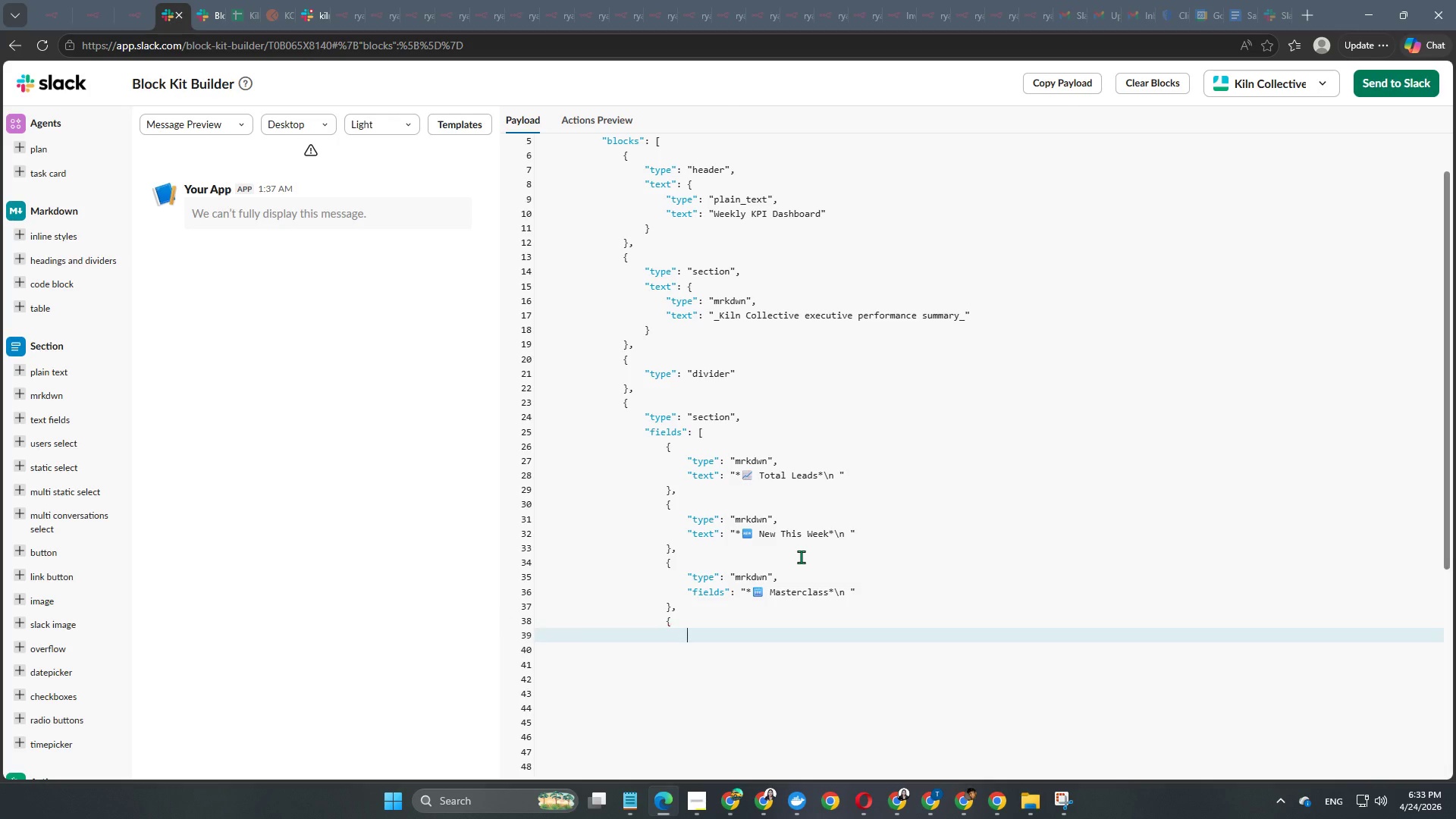 
key(Enter)
 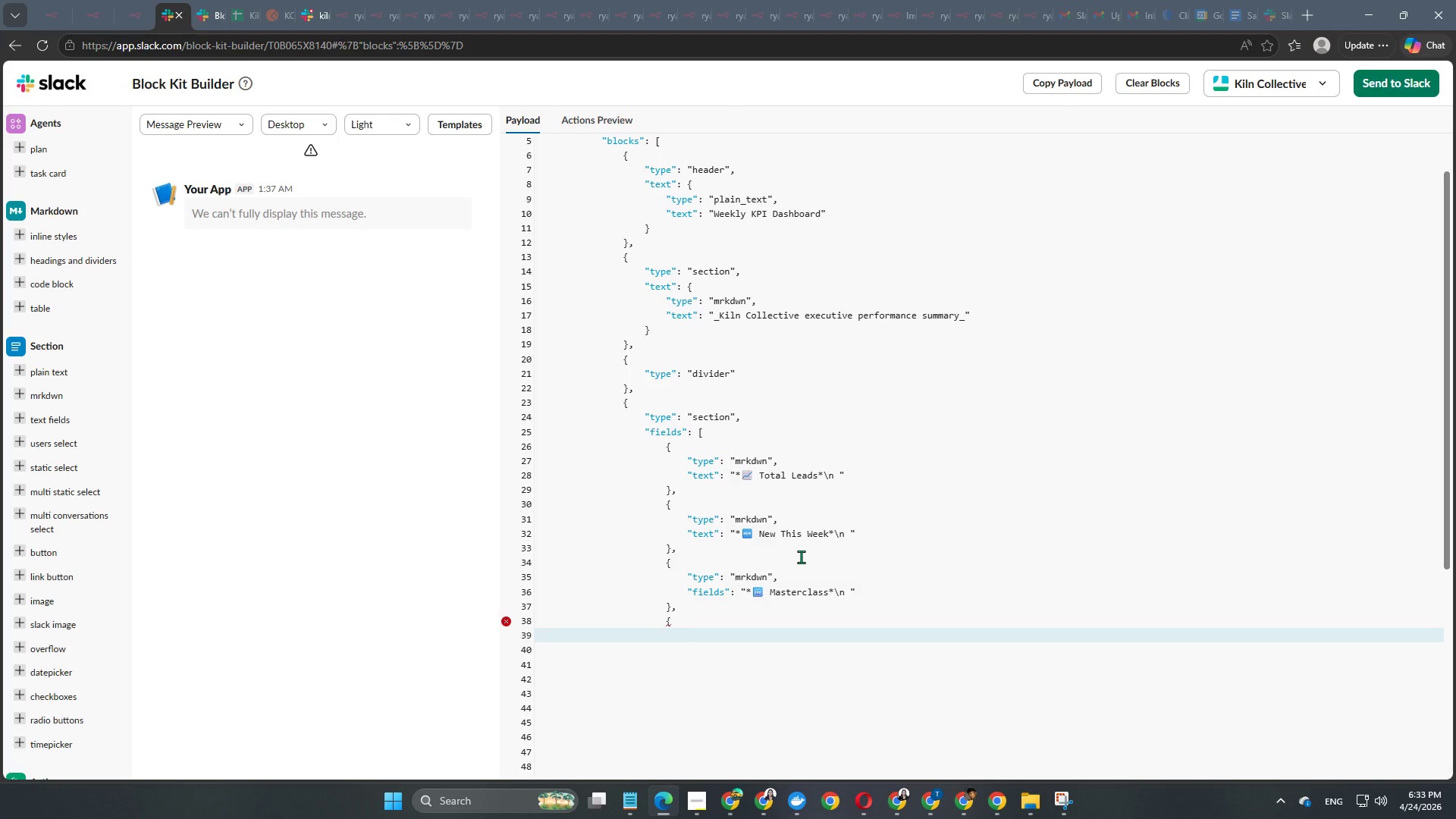 
type("type": "mrkdwn",)
 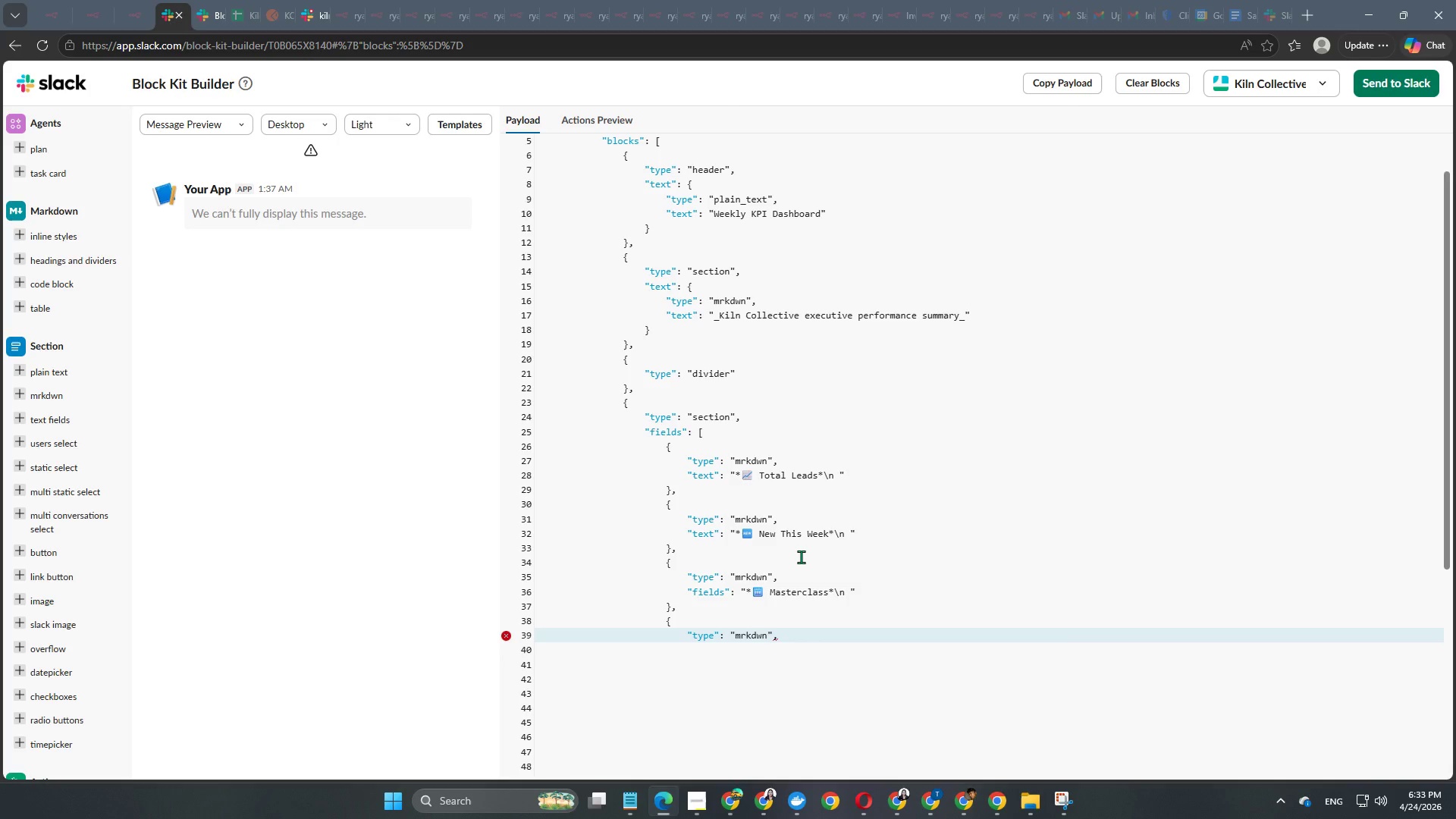 
key(Enter)
 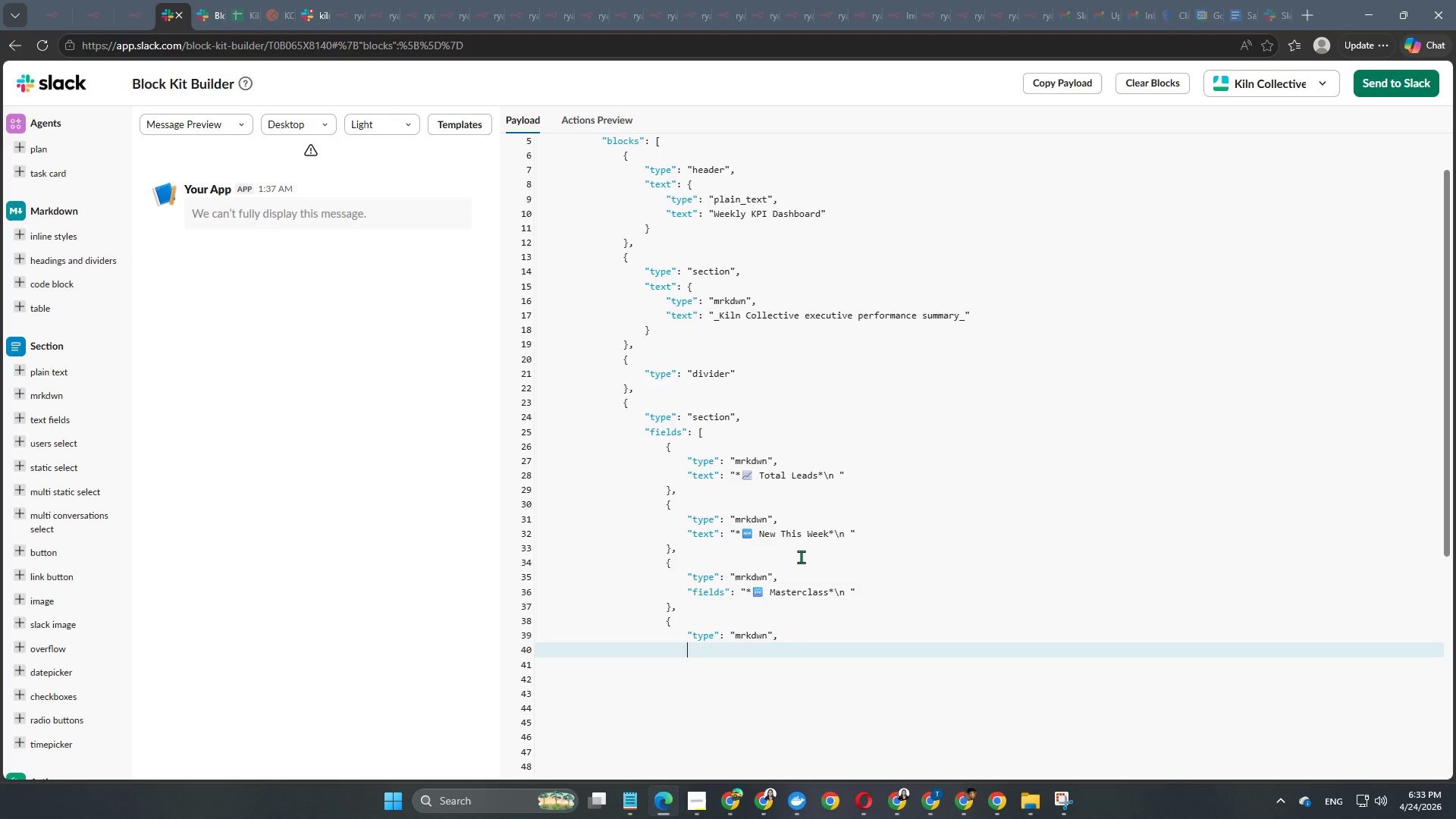 
key(Enter)
 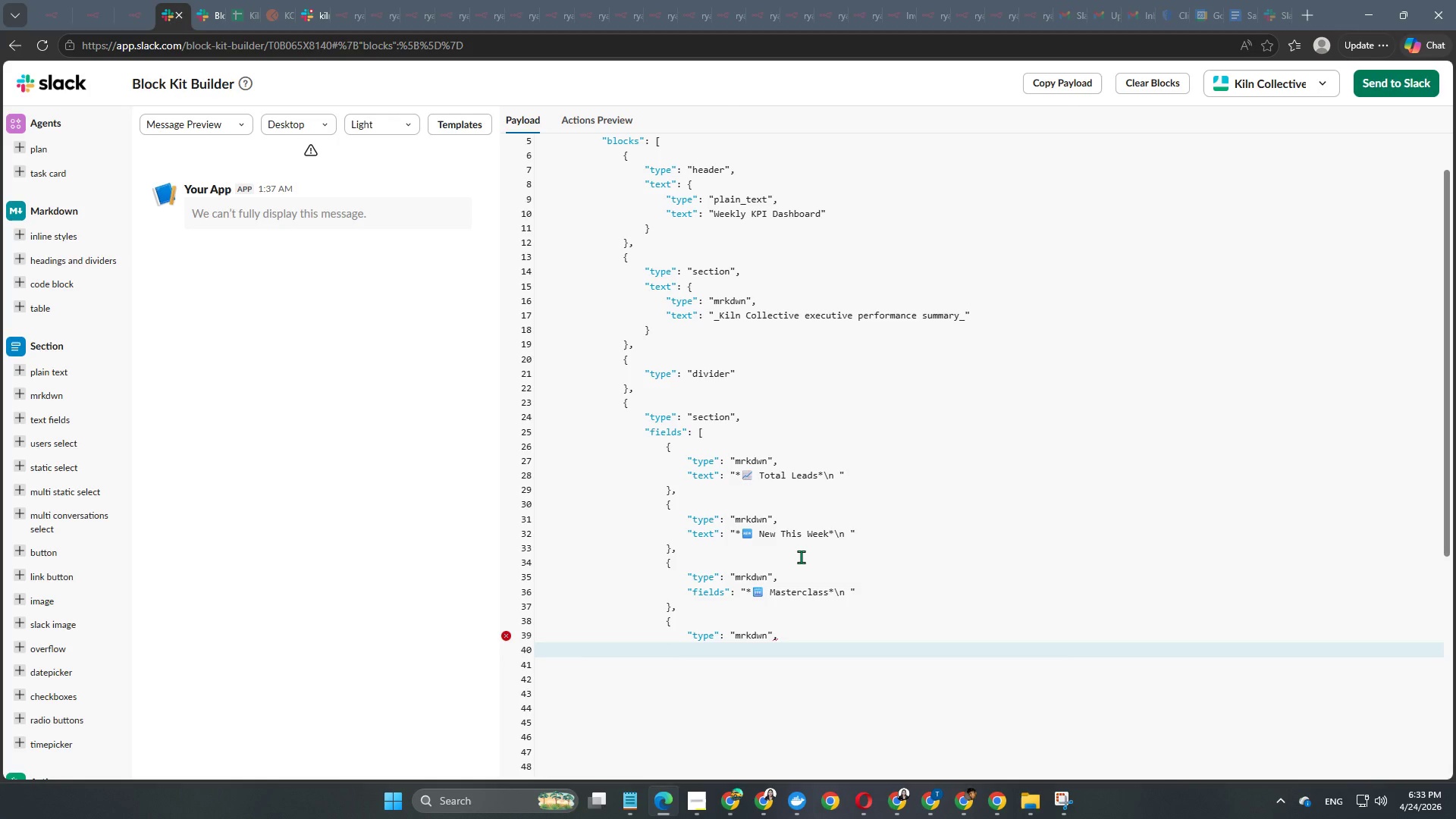 
type("fields": )
 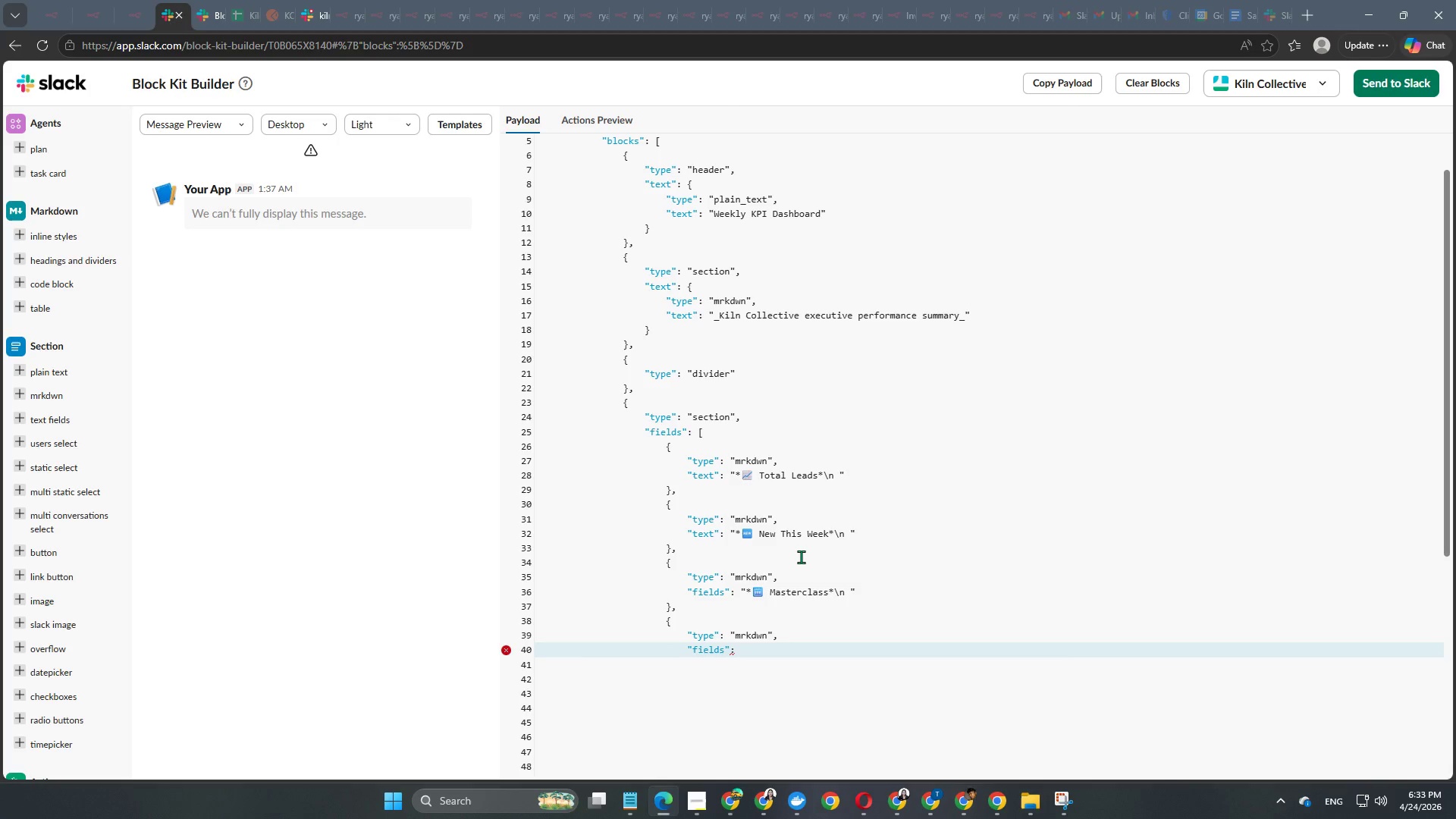 
key(Shift+Quote)
 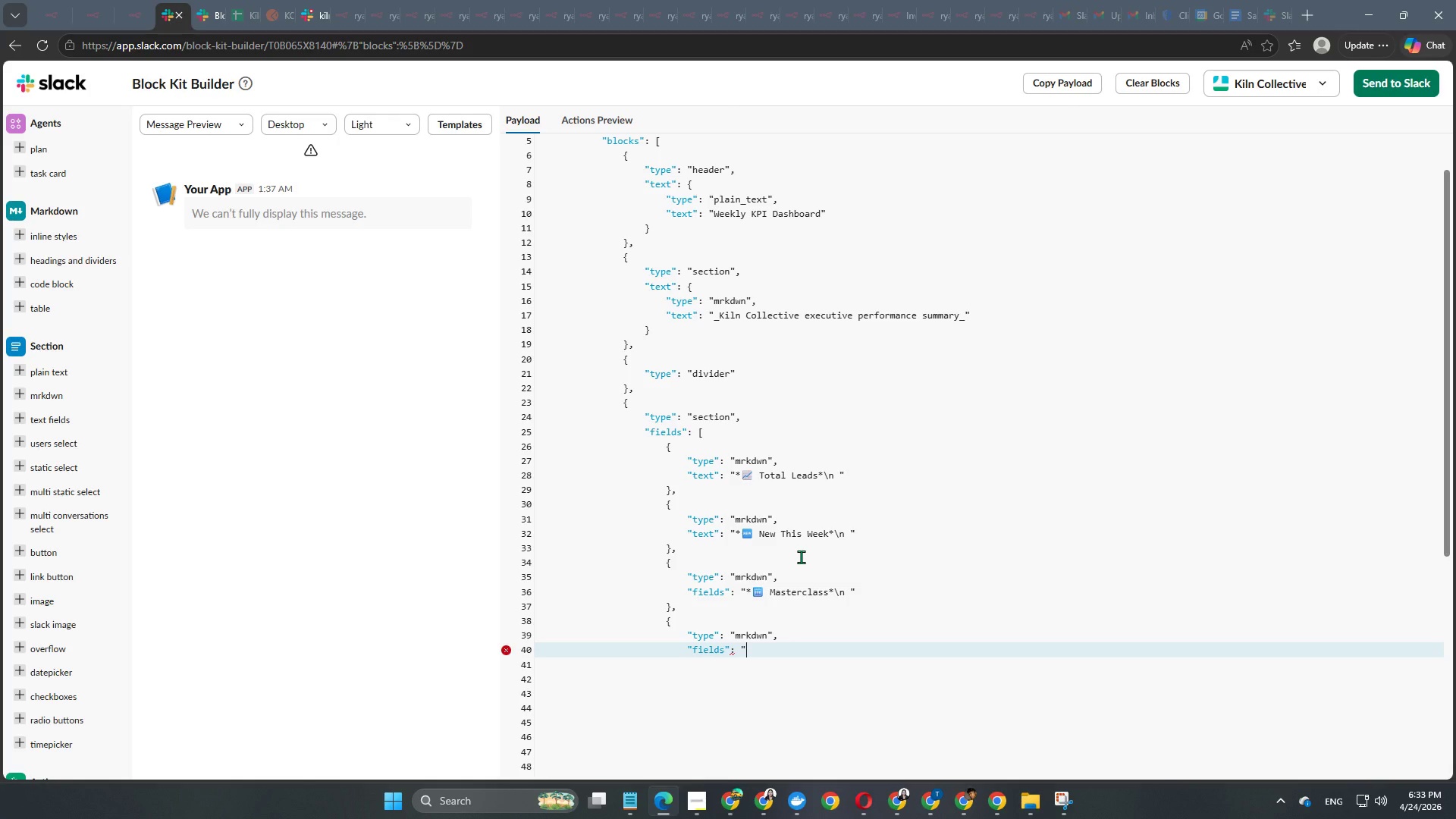 
key(NumpadMultiply)
 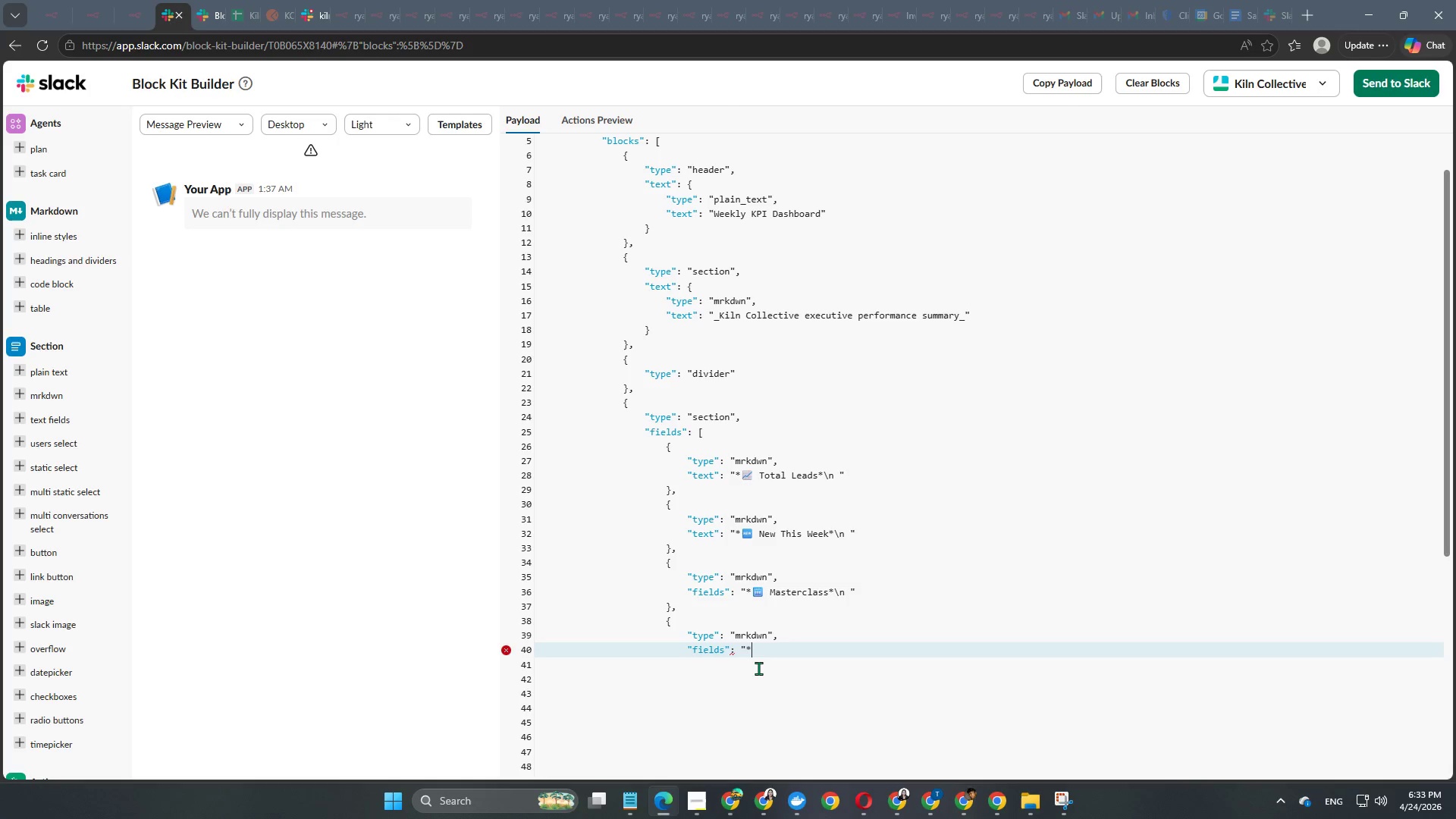 
right_click([768, 650])
 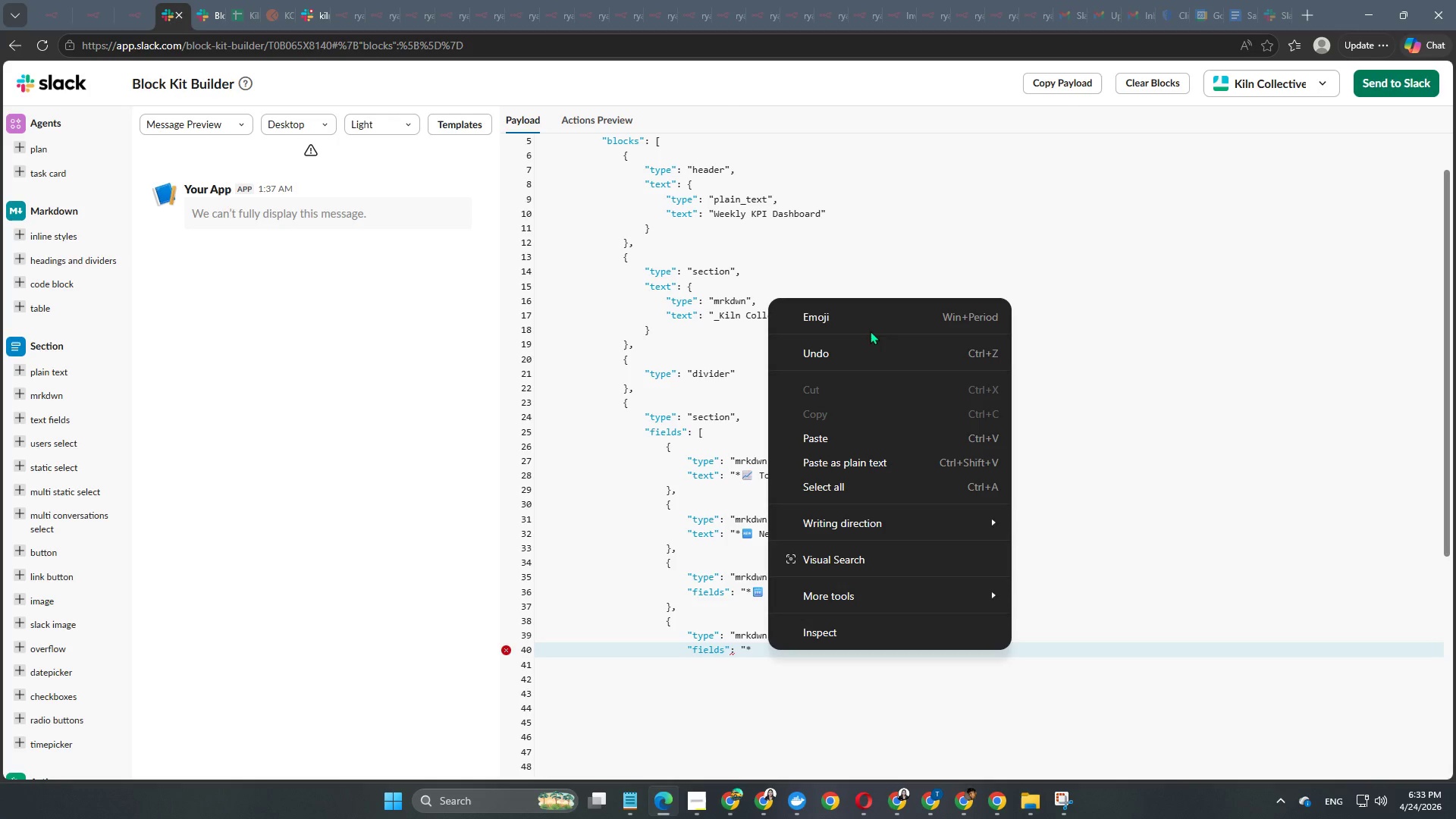 
left_click([870, 323])
 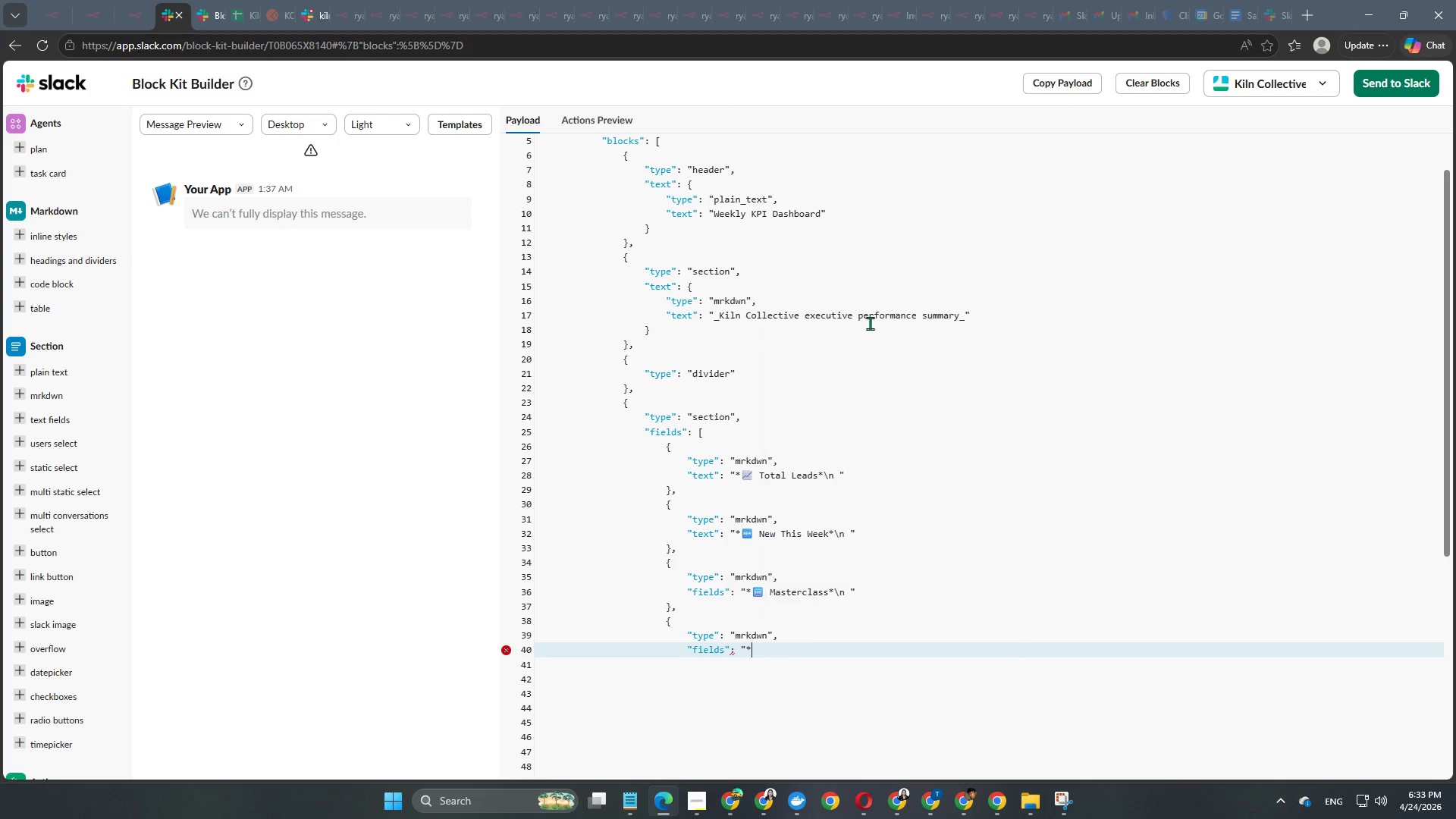 
key(Meta+Period)
 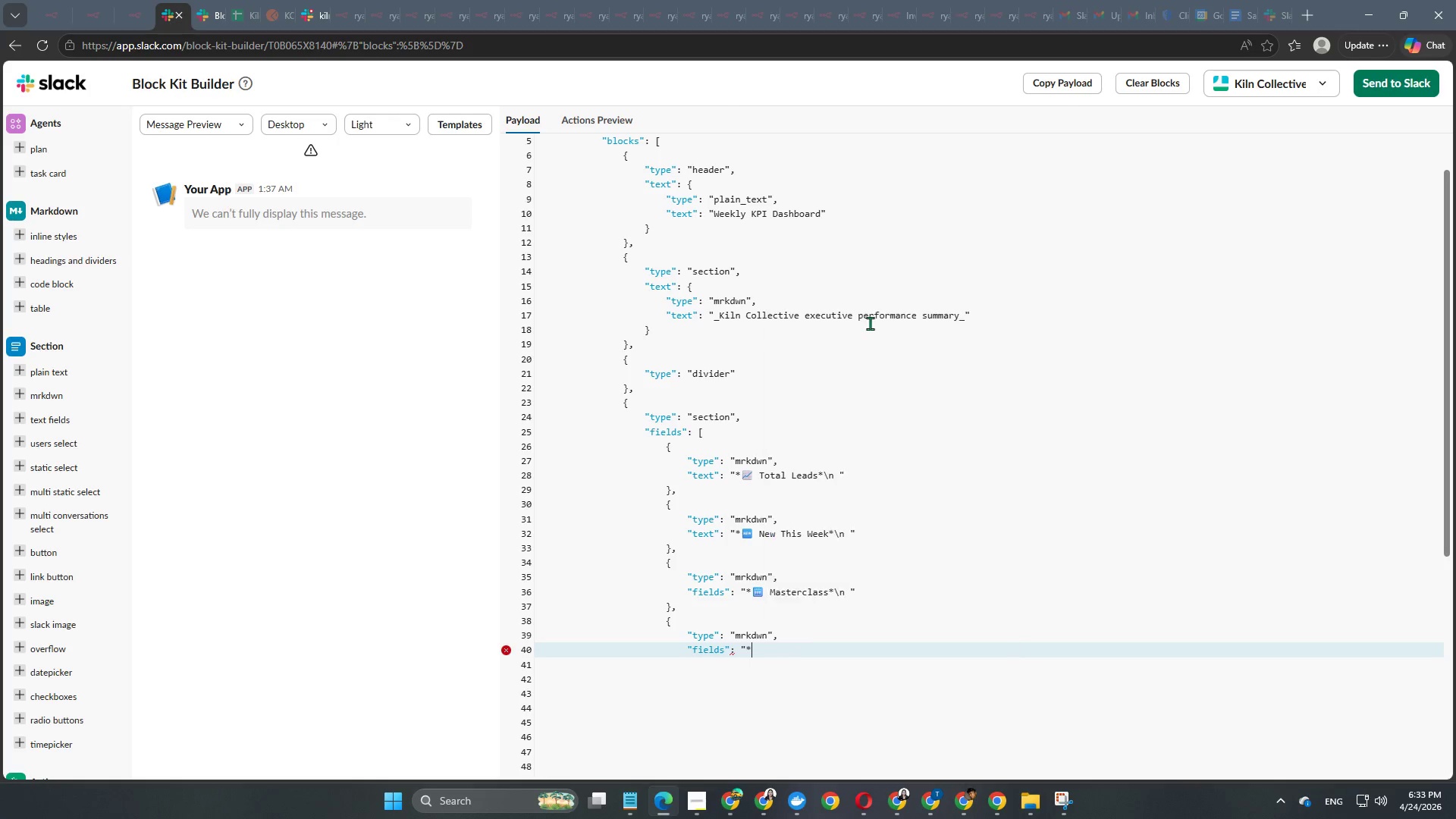 
type(box)
 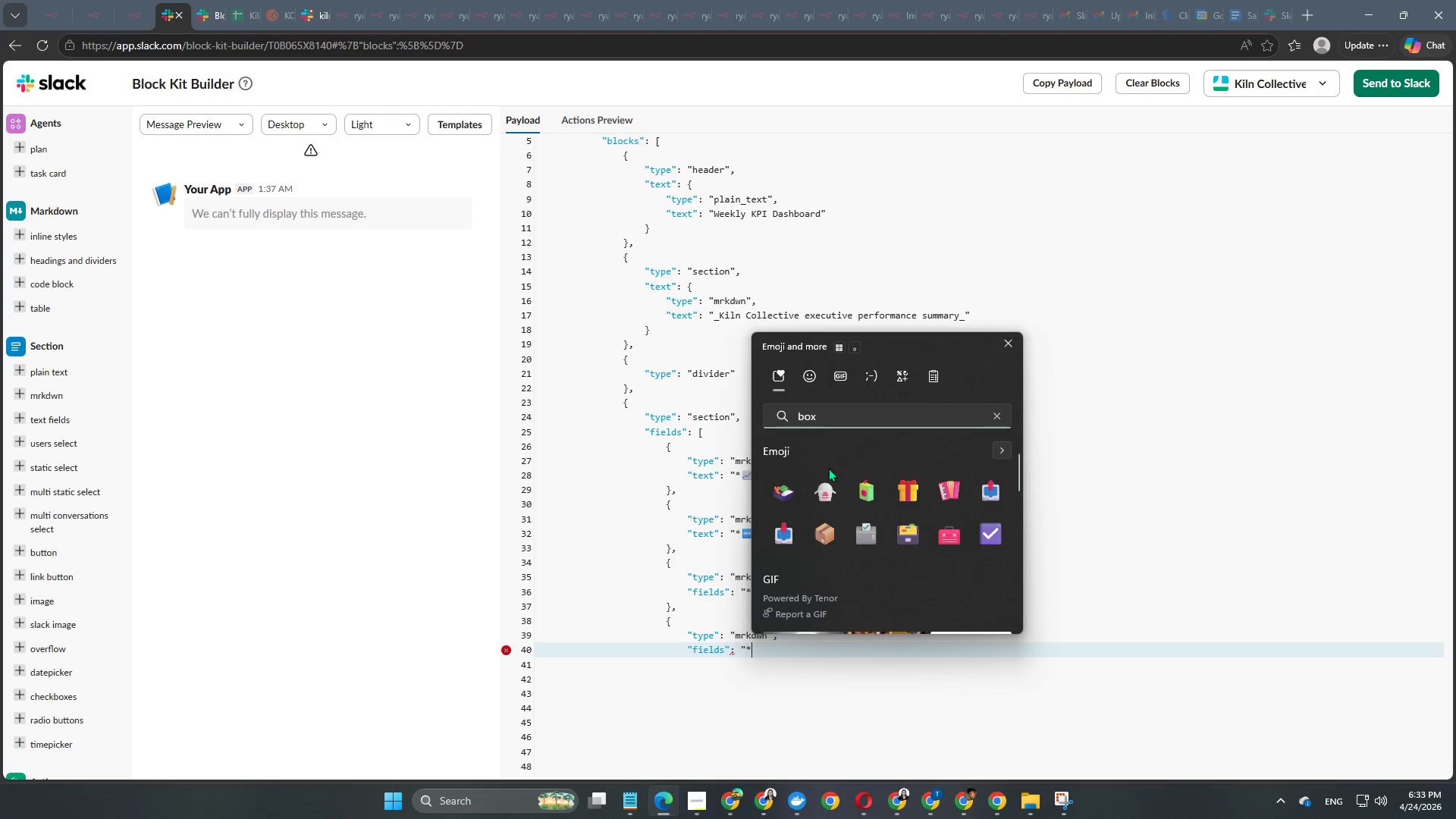 
wait(5.42)
 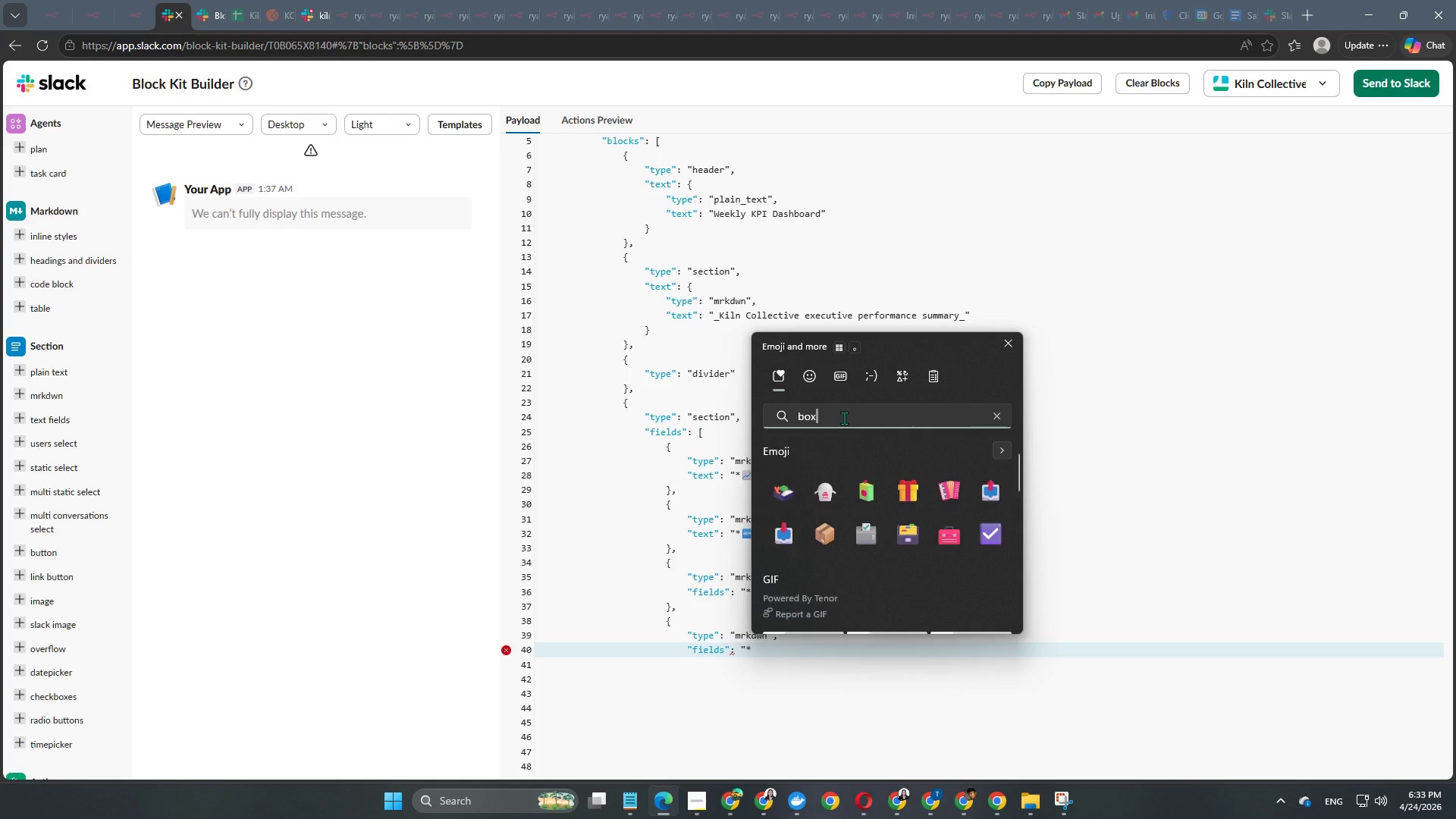 
left_click([830, 529])
 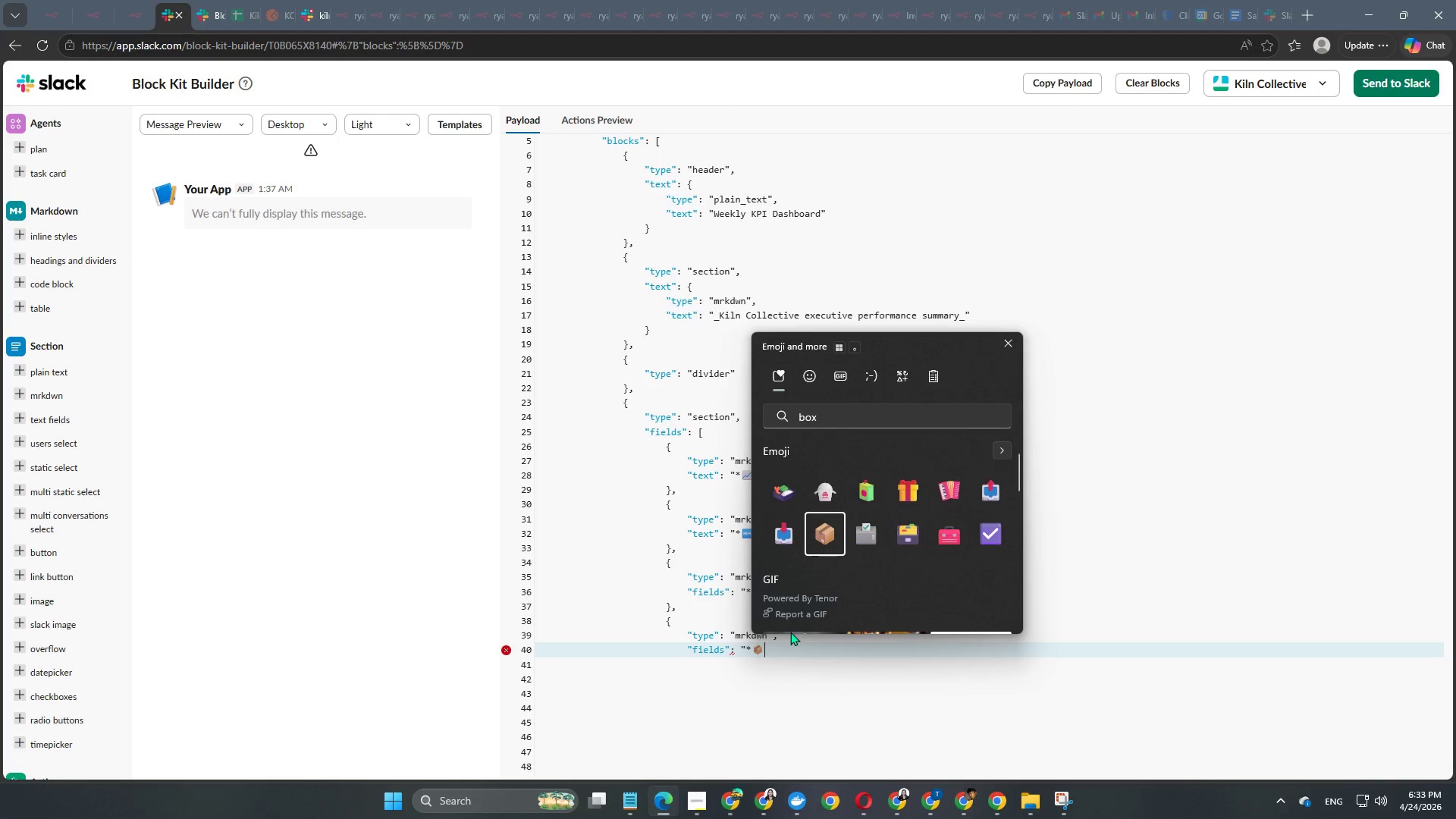 
left_click([788, 646])
 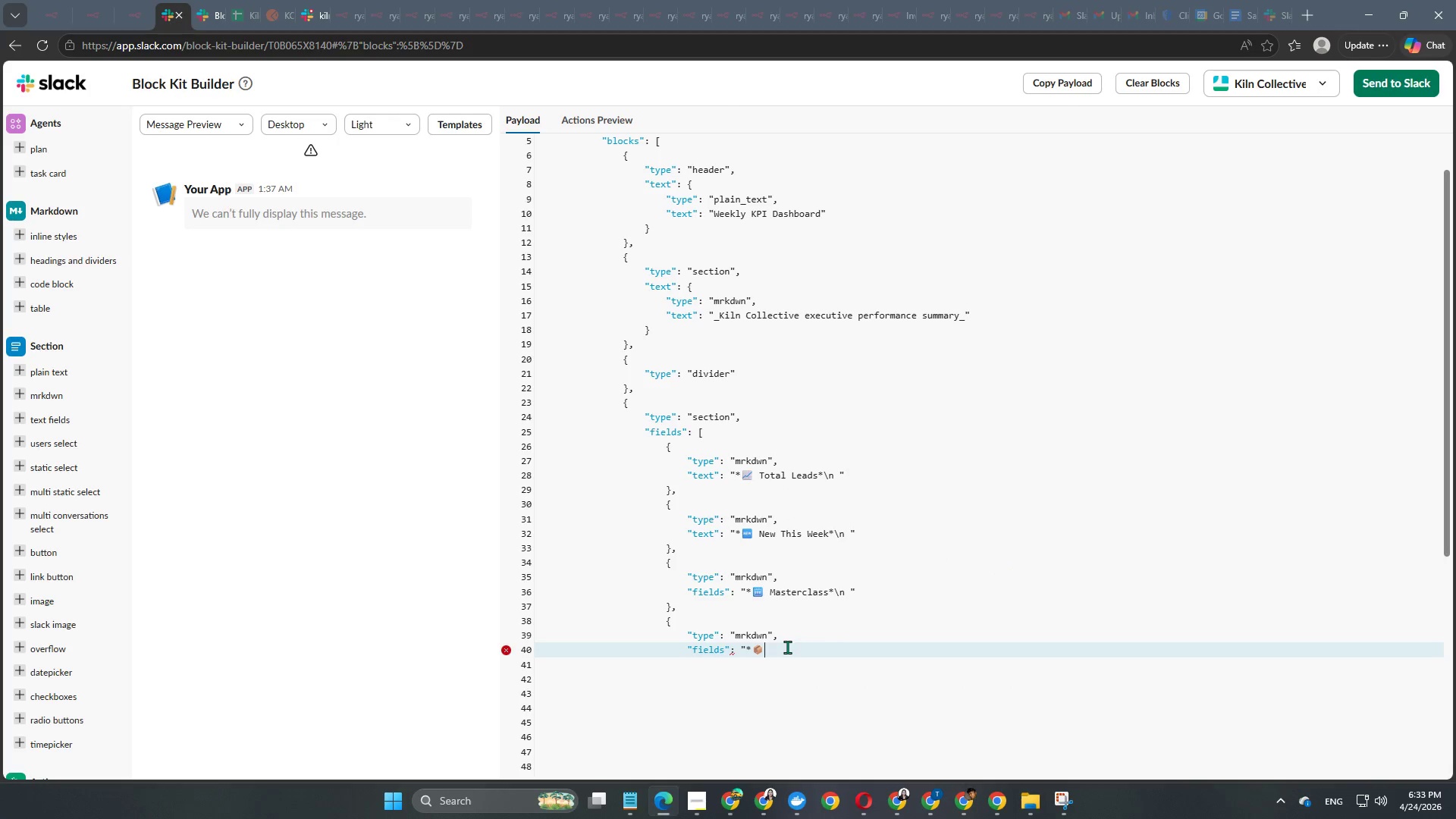 
left_click([787, 647])
 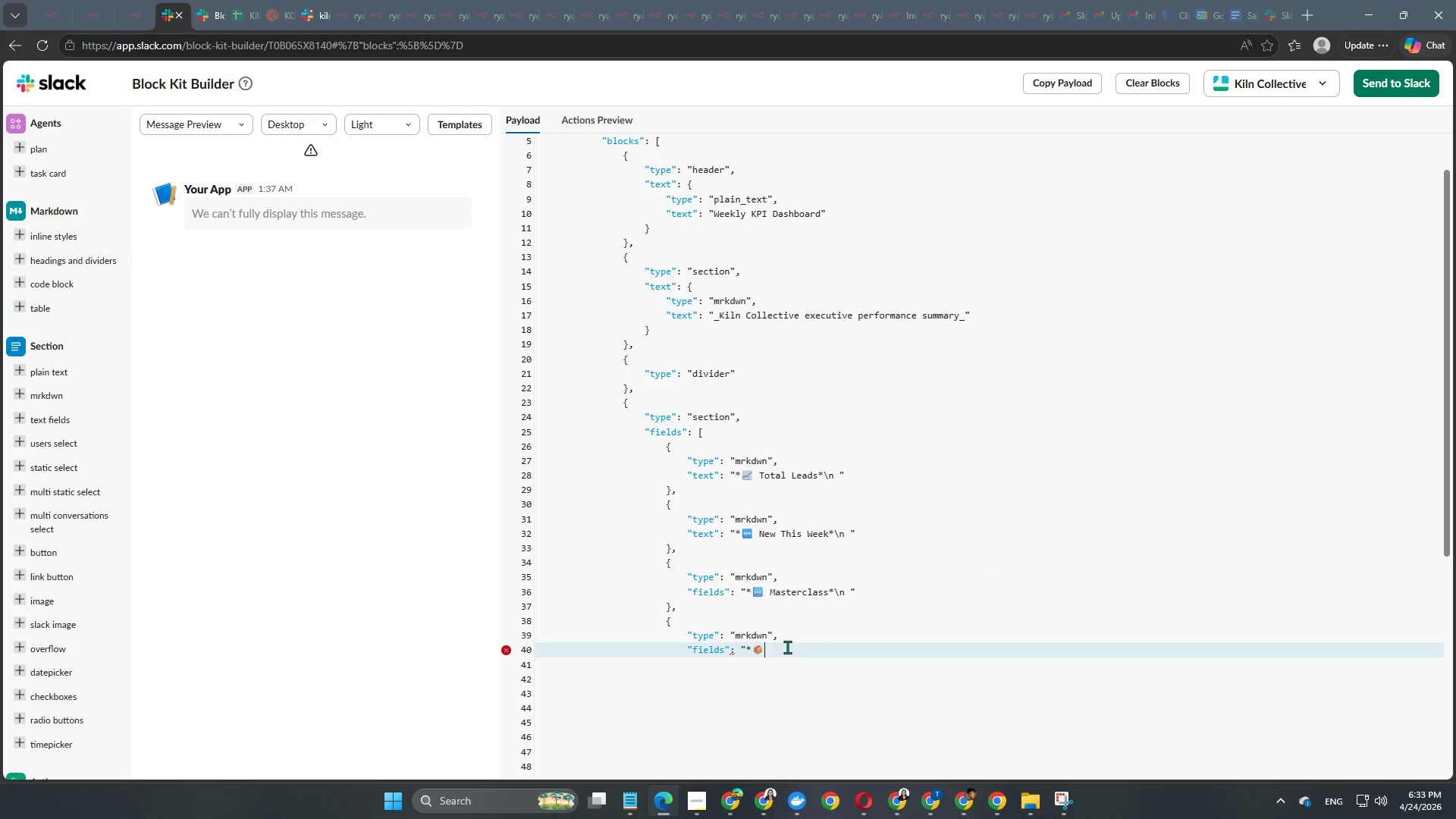 
type( Subscription)
 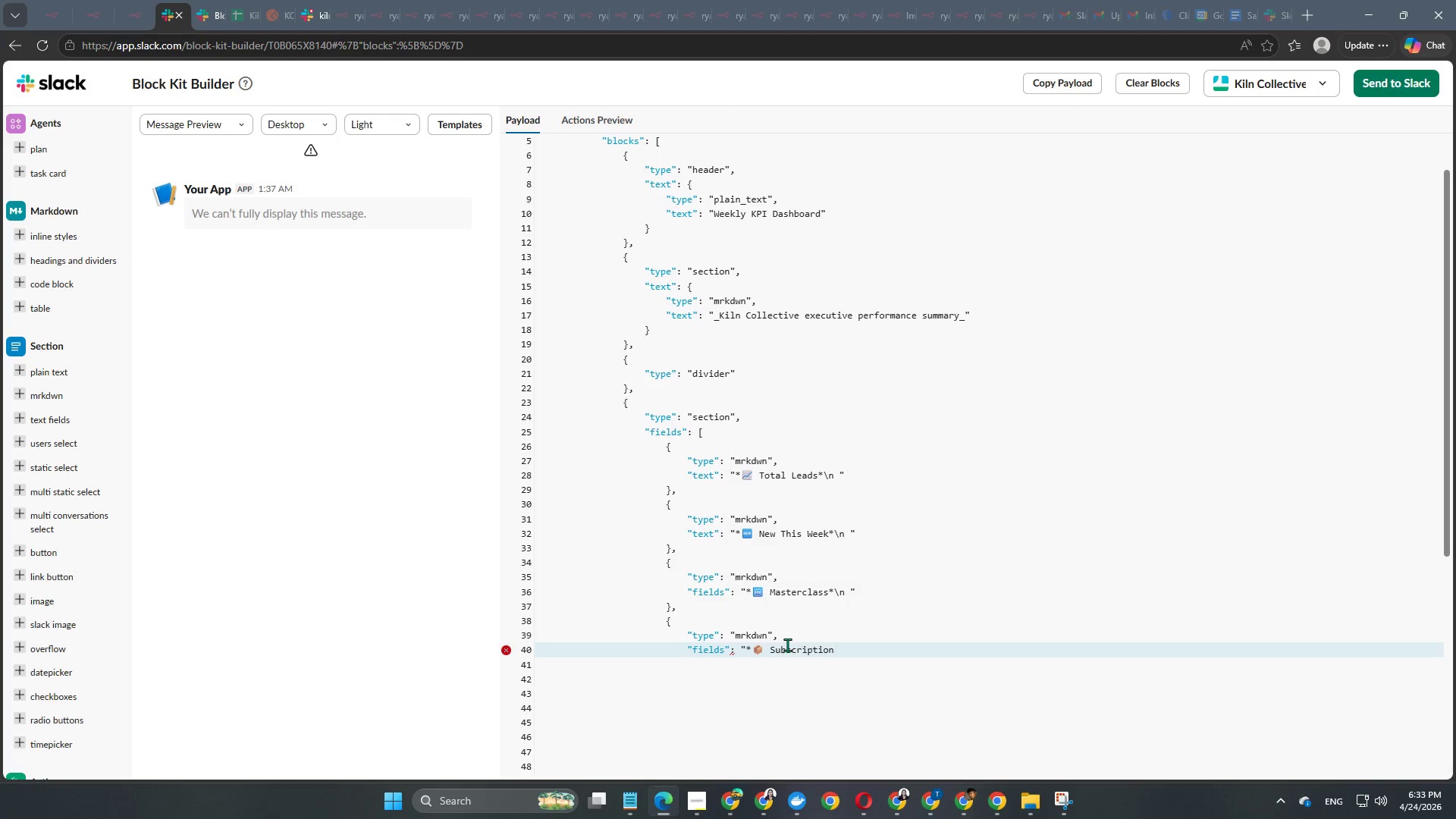 
key(Space)
 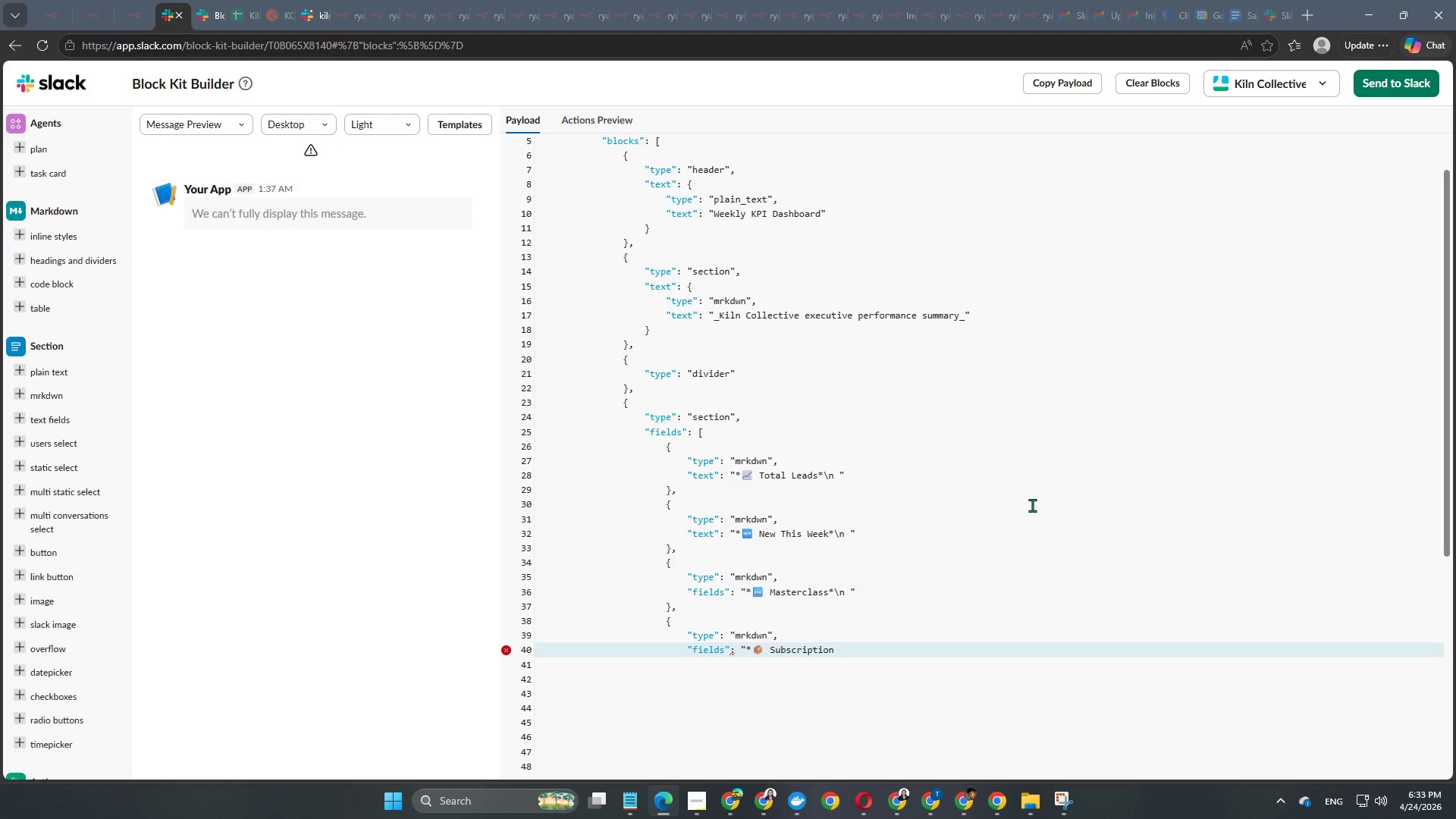 
key(Backspace)
 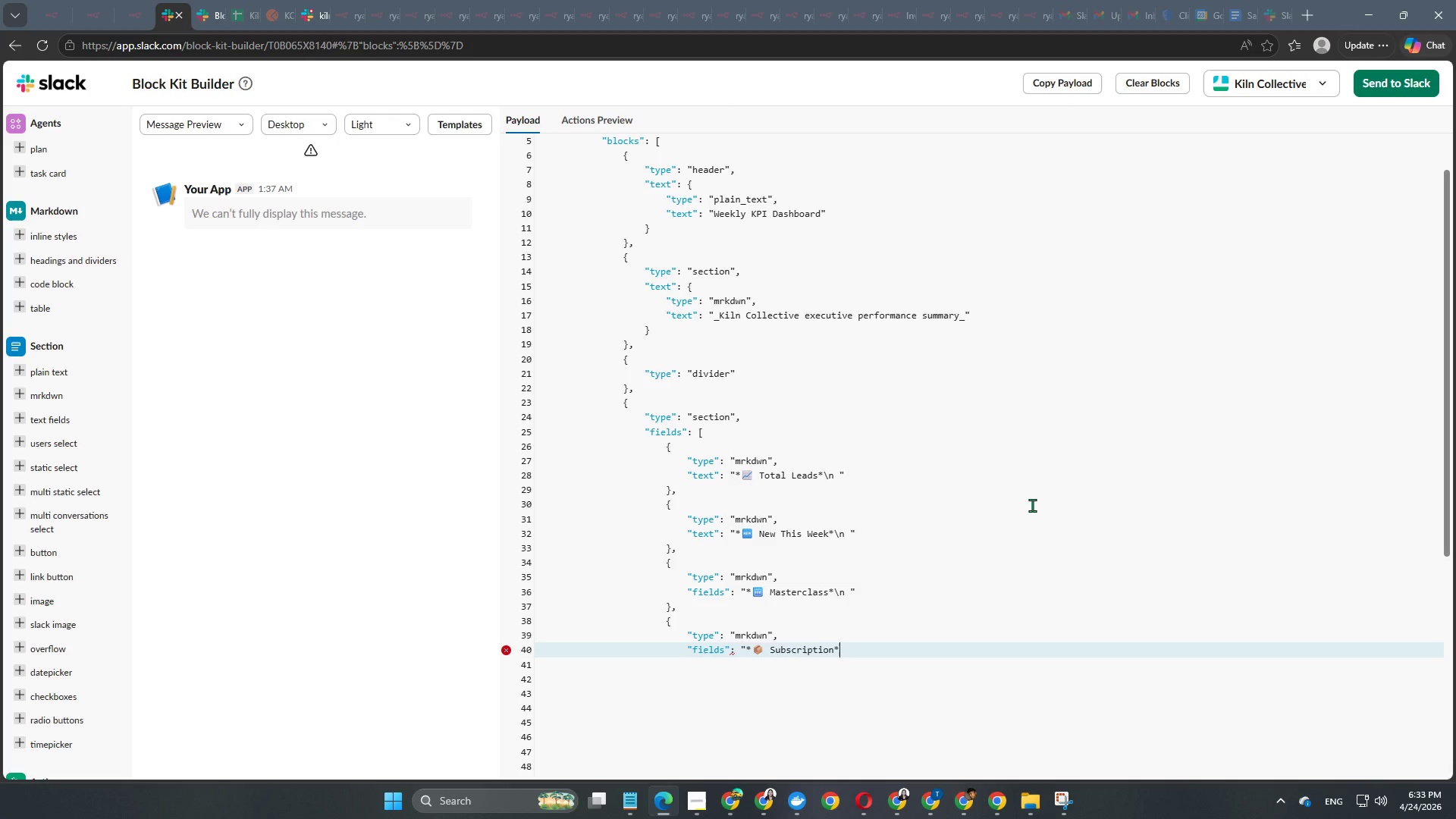 
key(NumpadMultiply)
 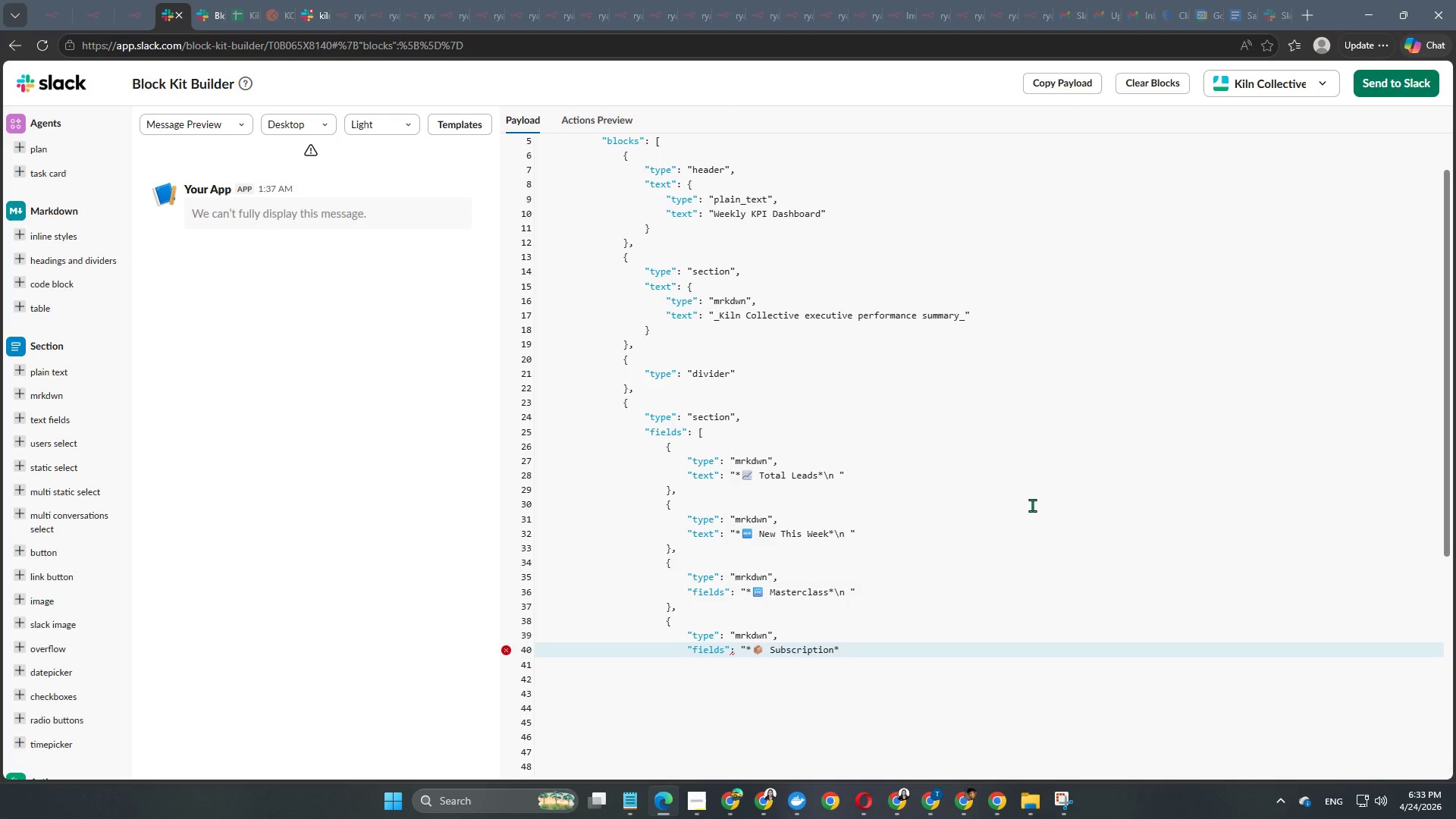 
key(Backslash)
 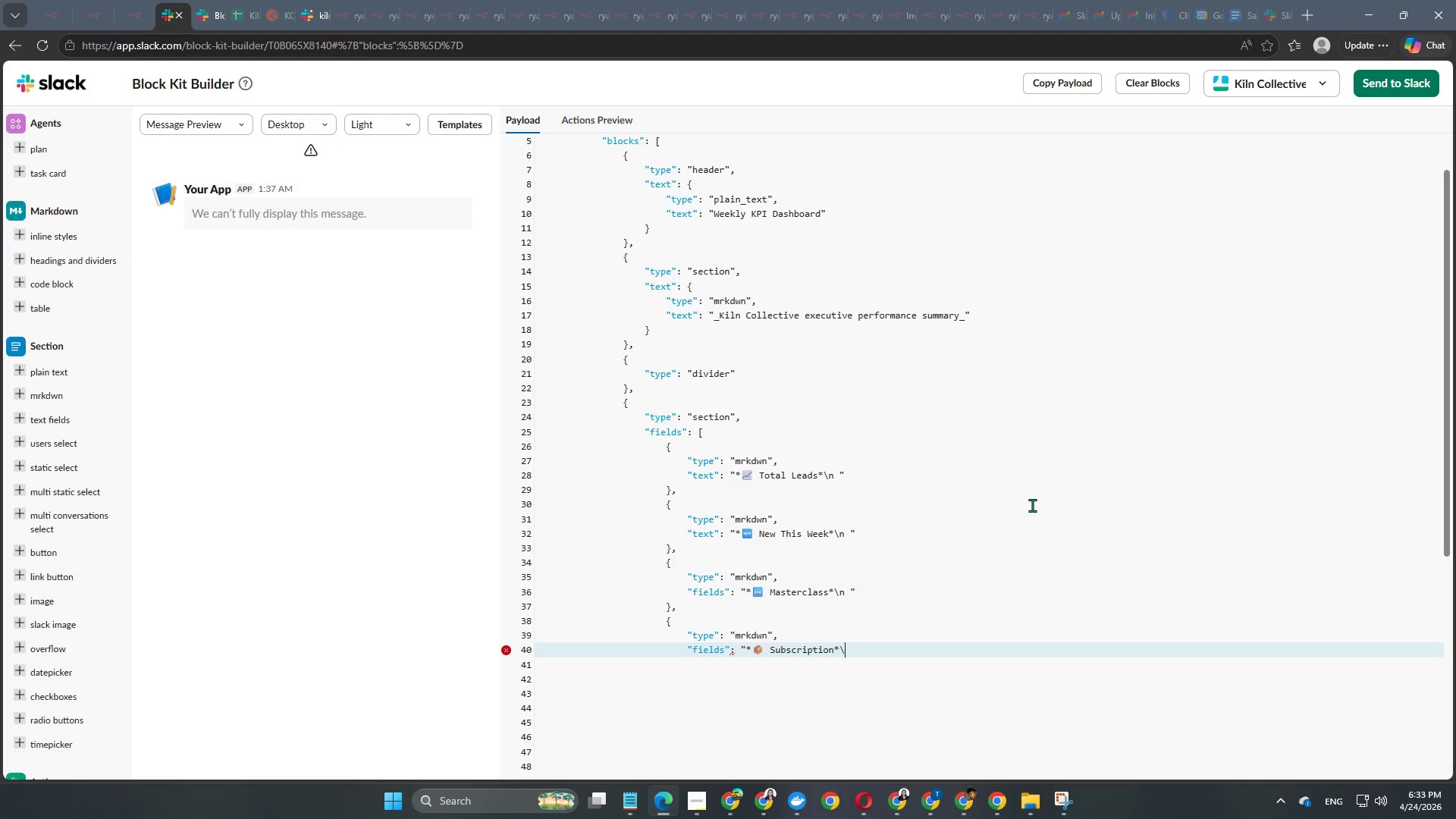 
key(N)
 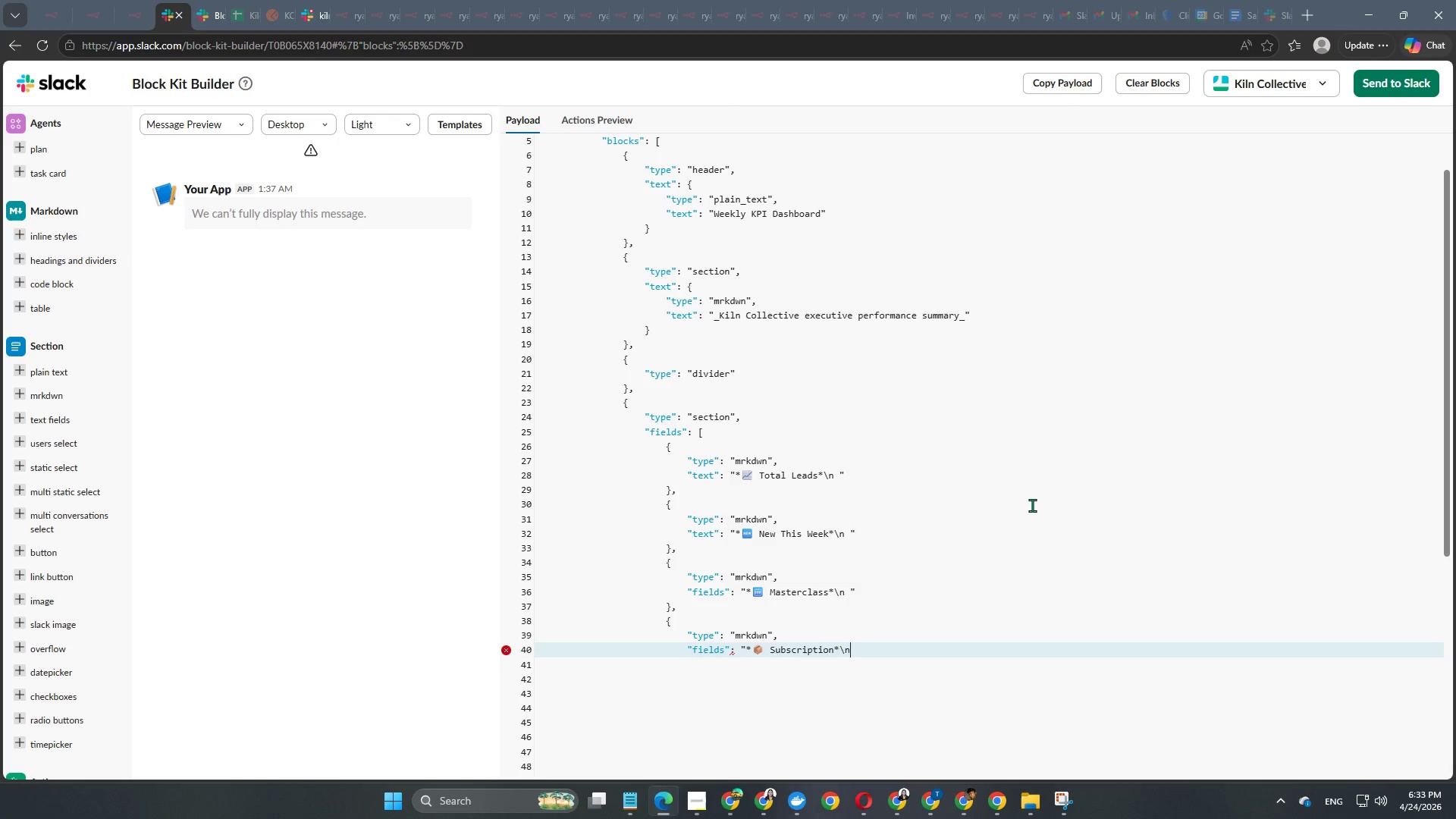 
key(Space)
 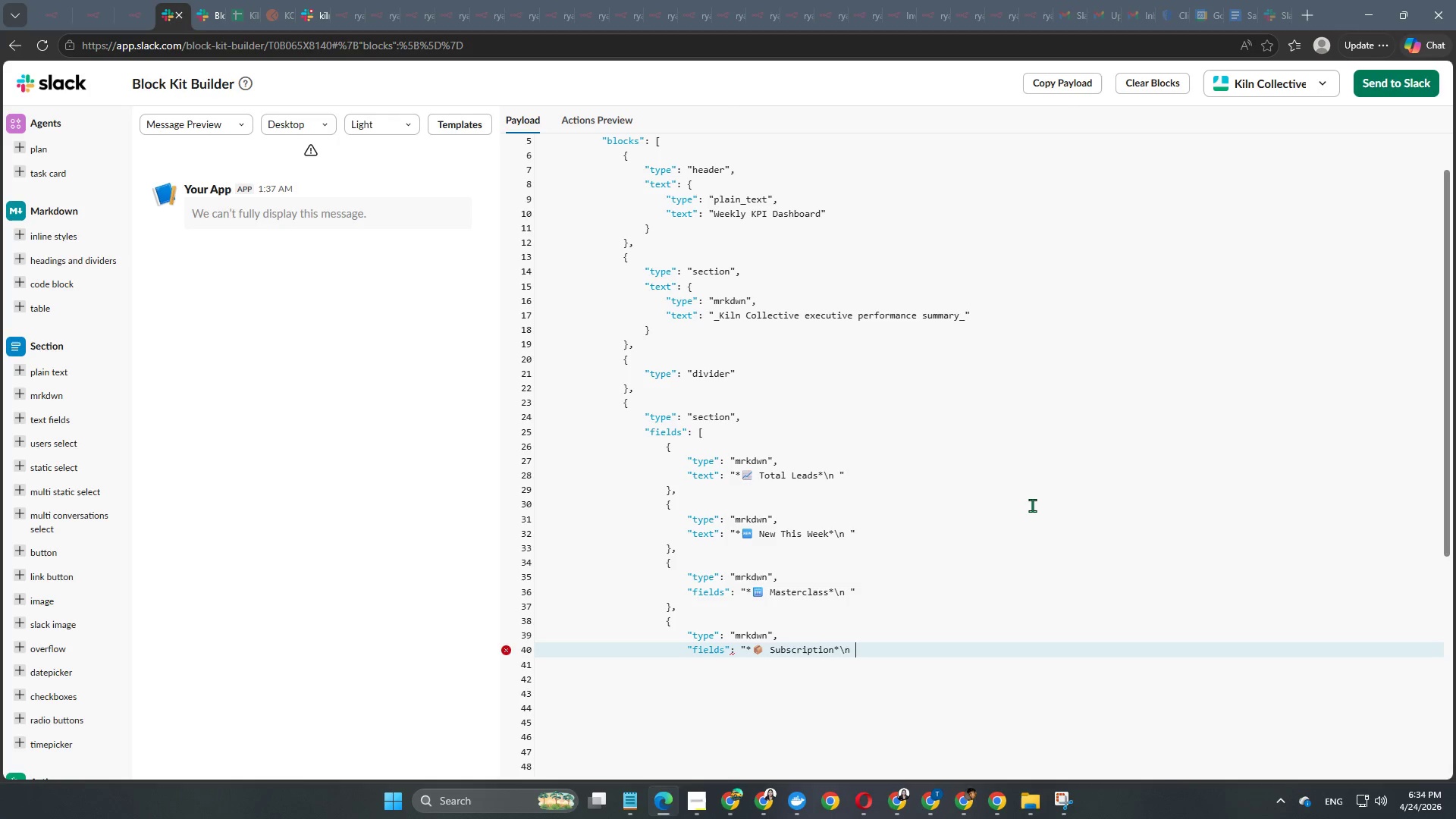 
key(Shift+Quote)
 